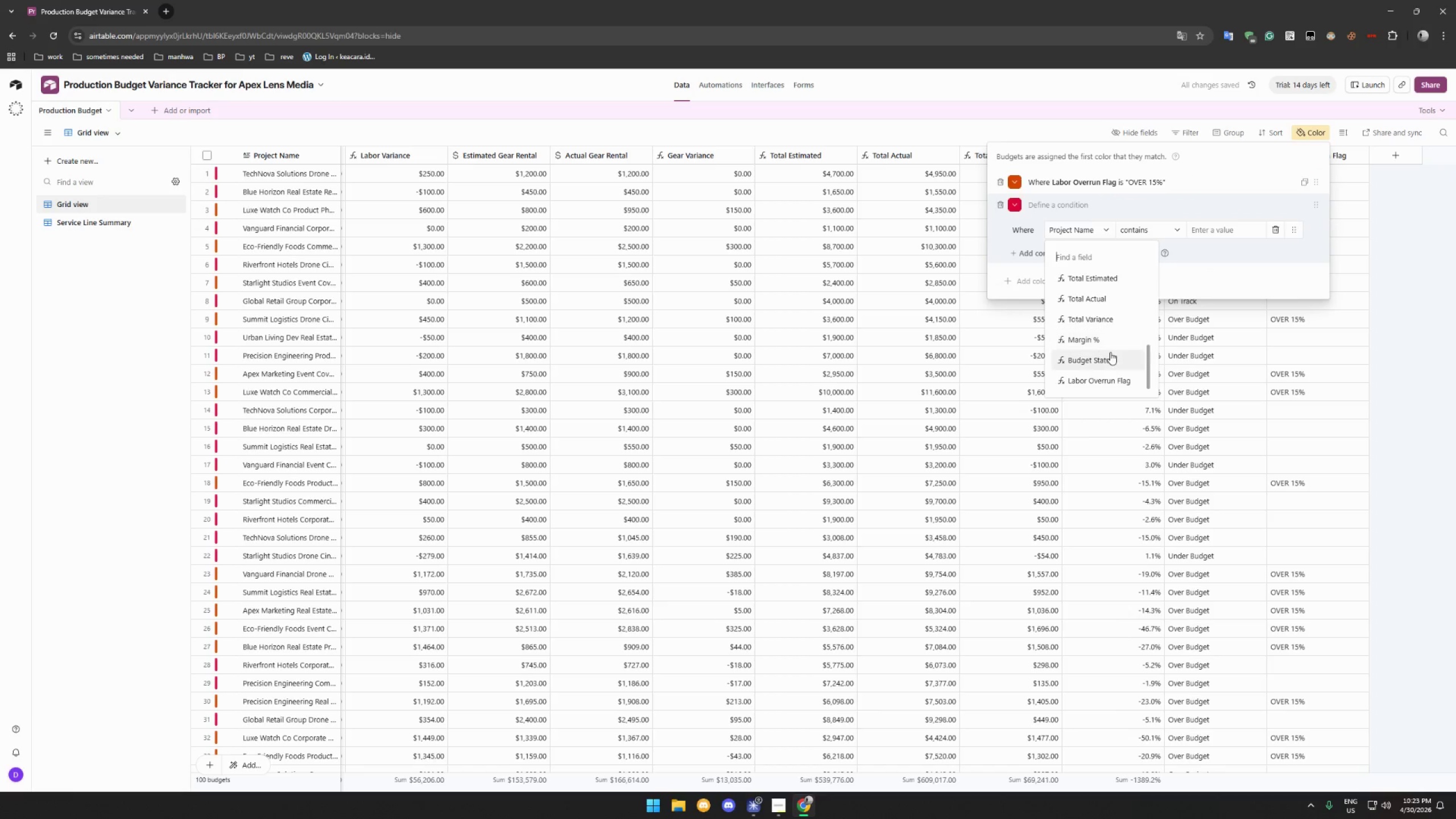 
left_click([1110, 352])
 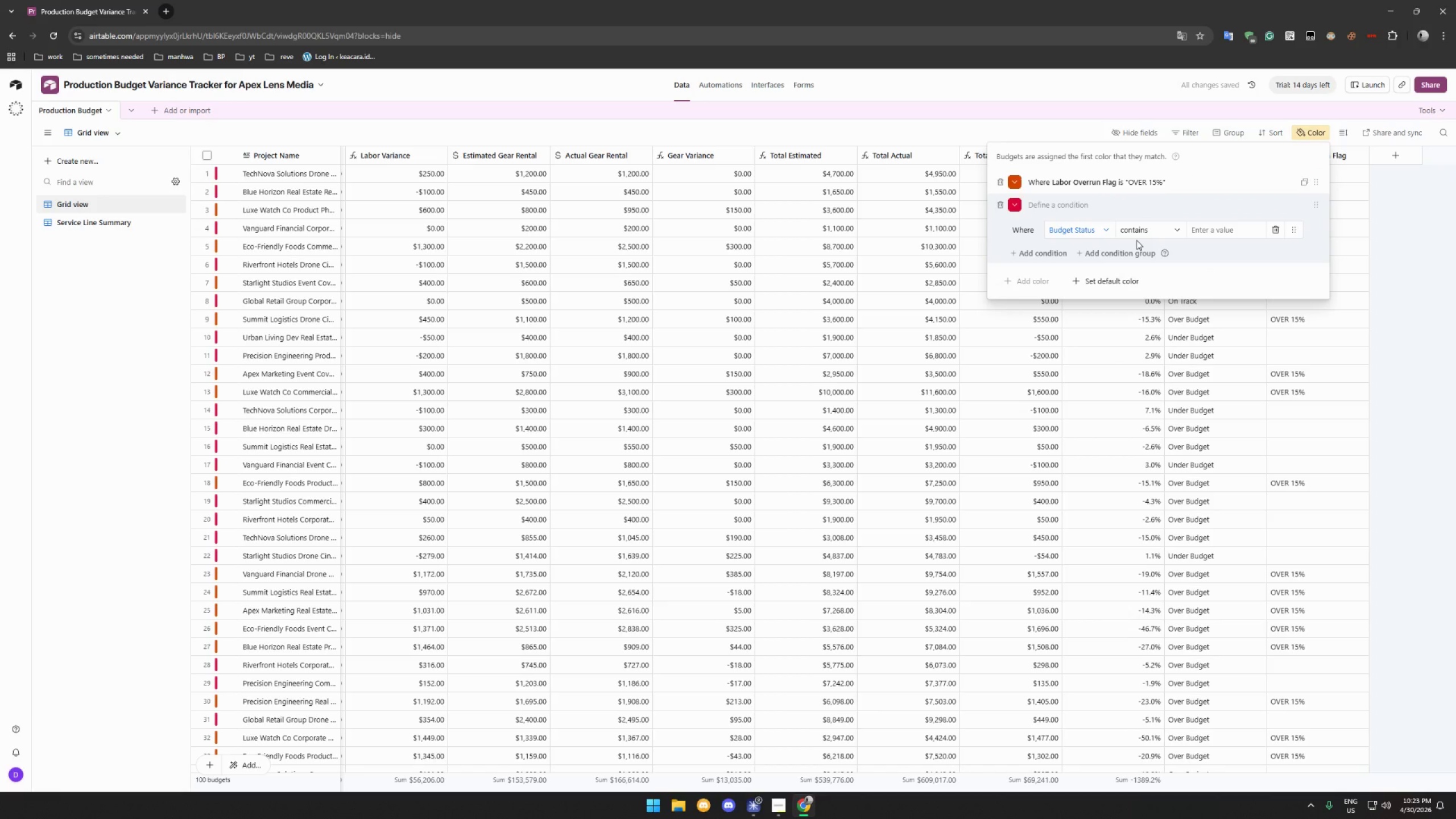 
wait(8.33)
 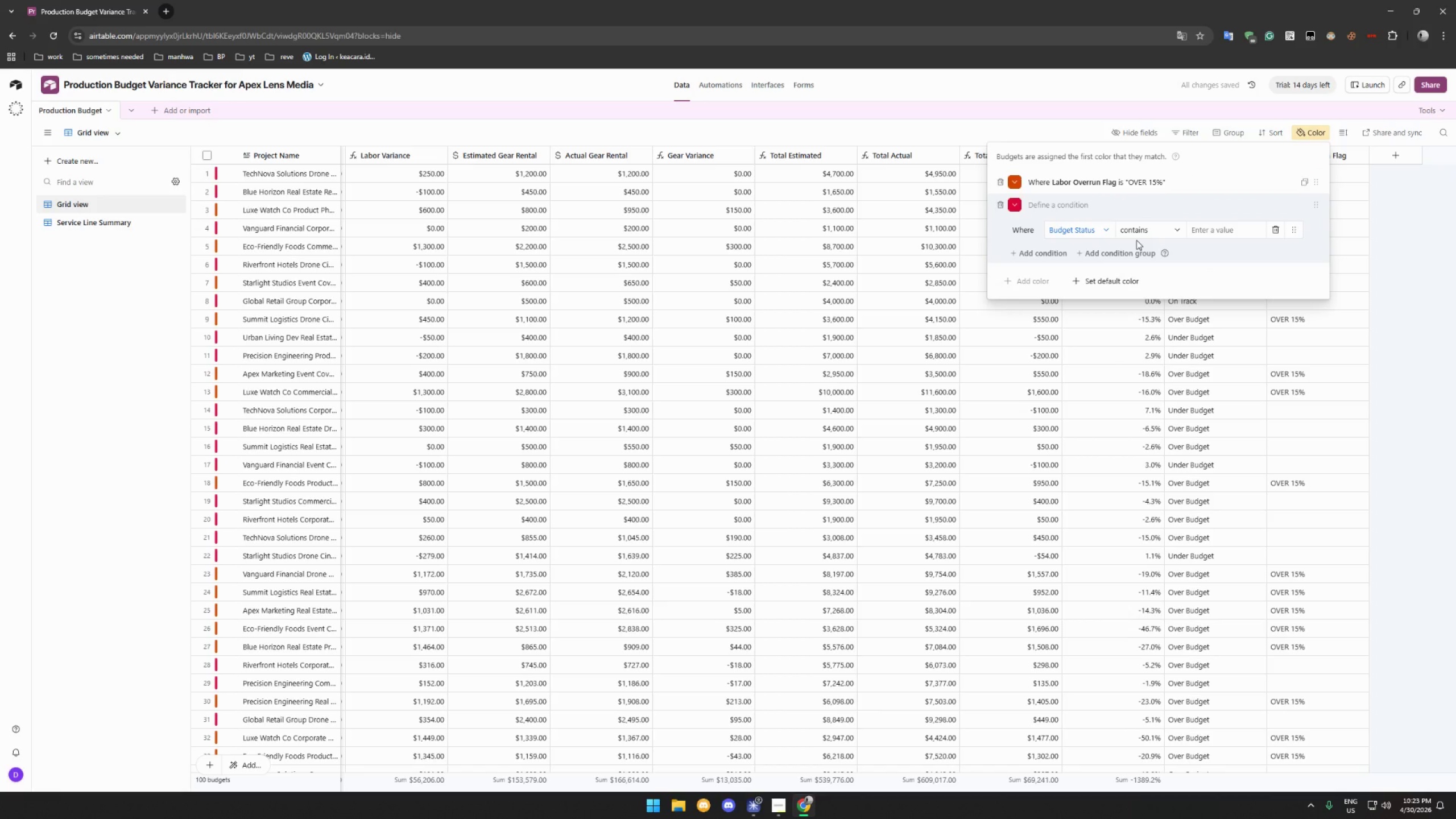 
left_click([1148, 230])
 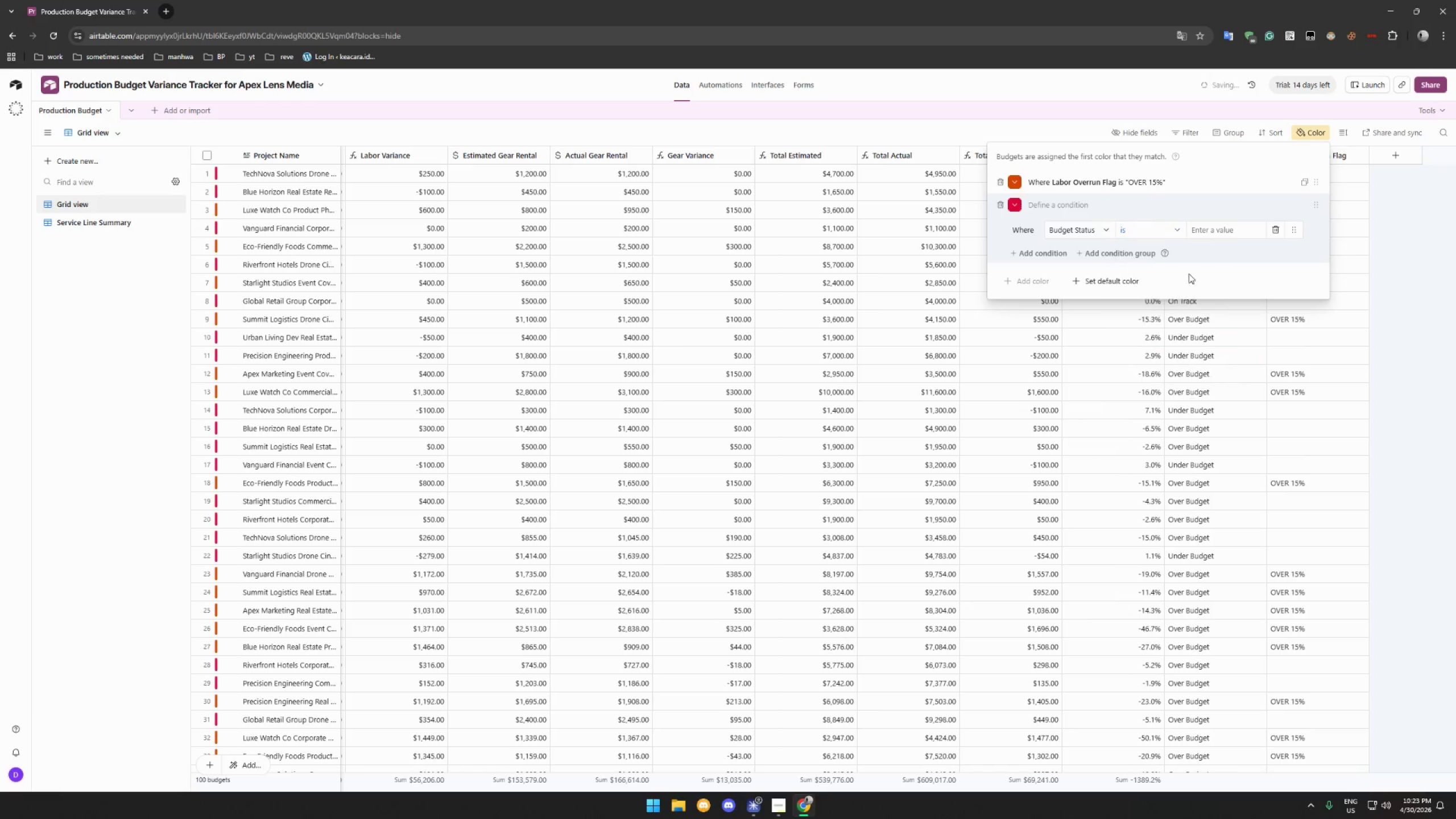 
double_click([1234, 231])
 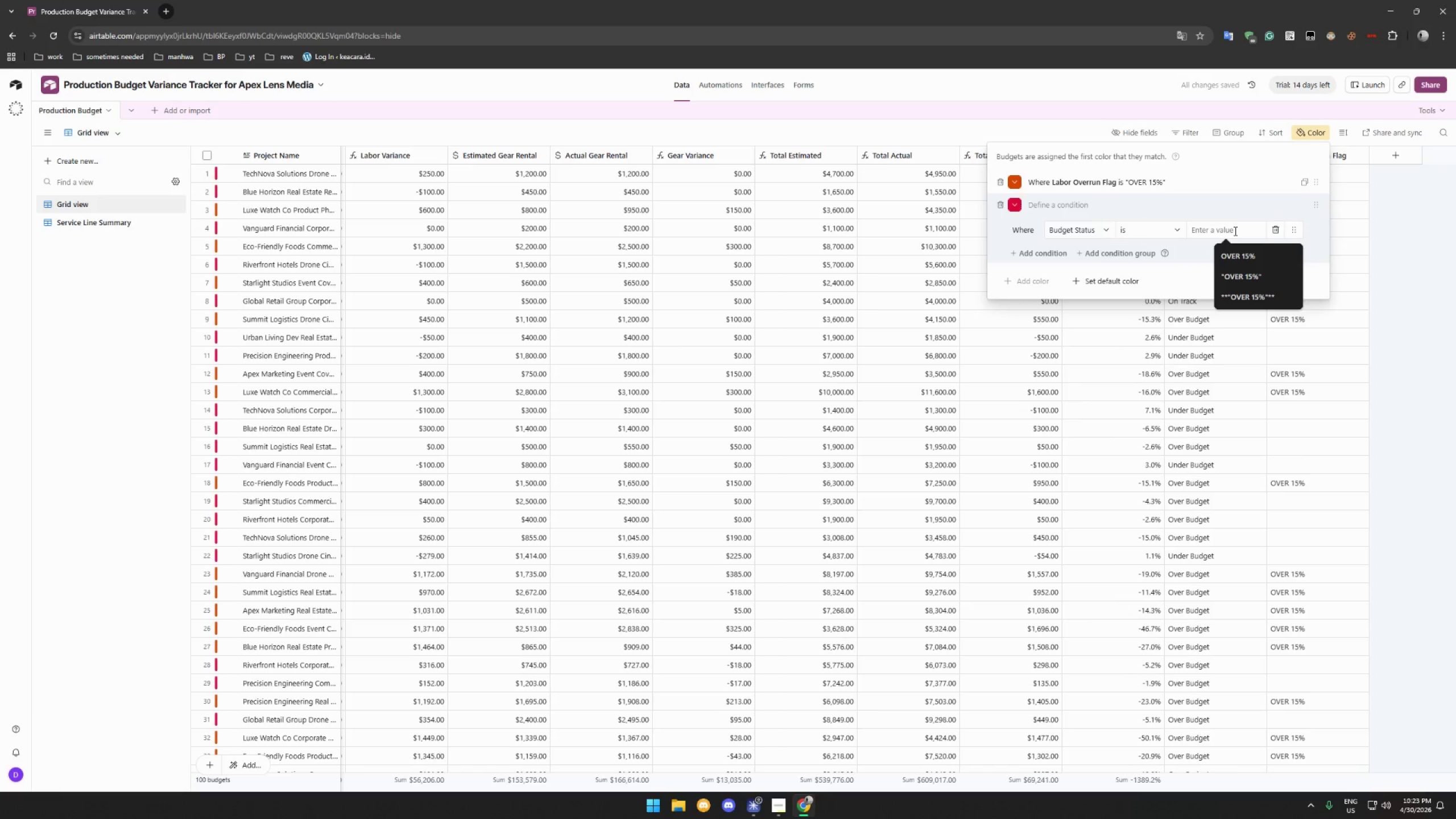 
type(OV)
key(Backspace)
type(ver Budget)
 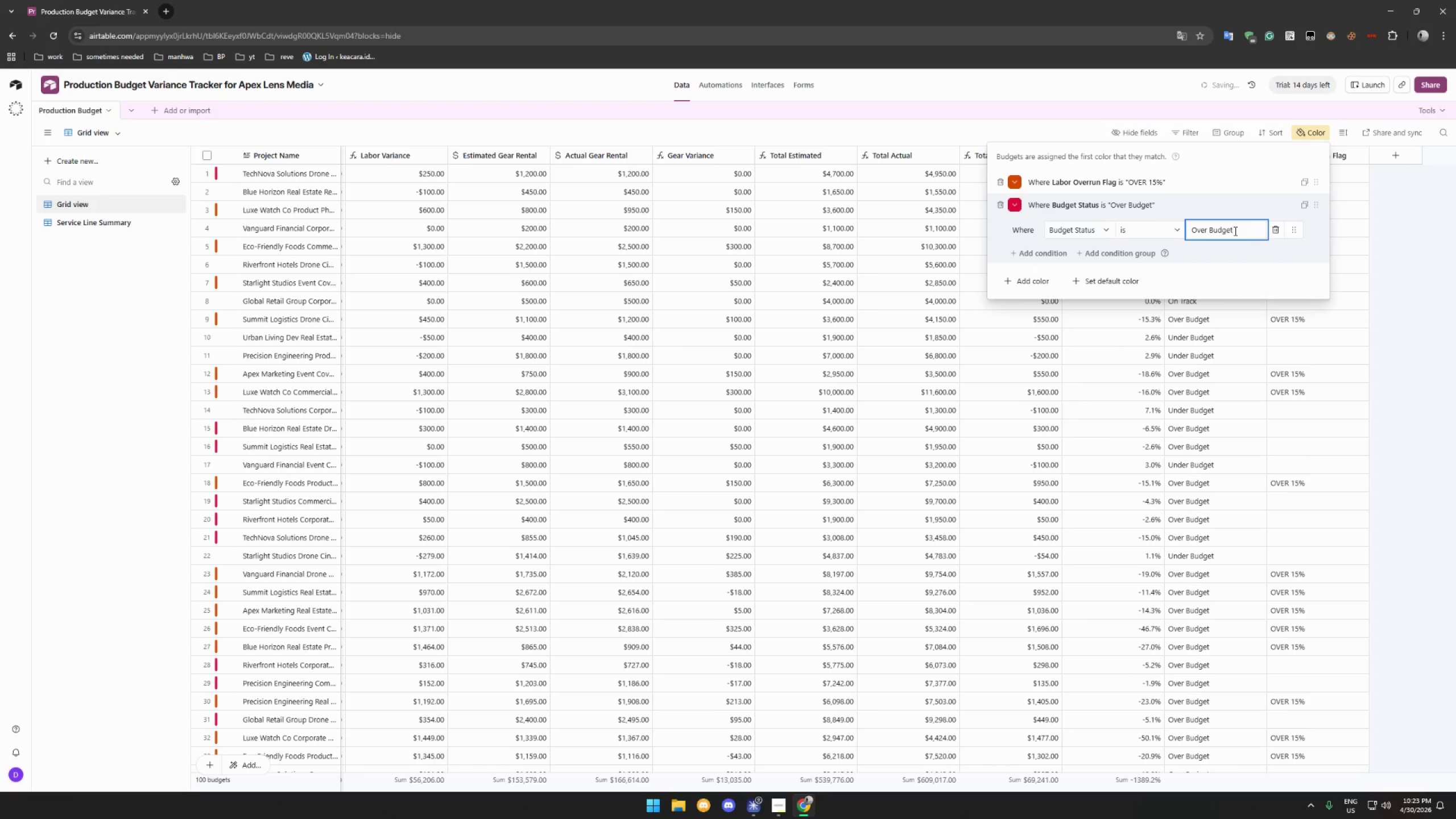 
left_click([1015, 205])
 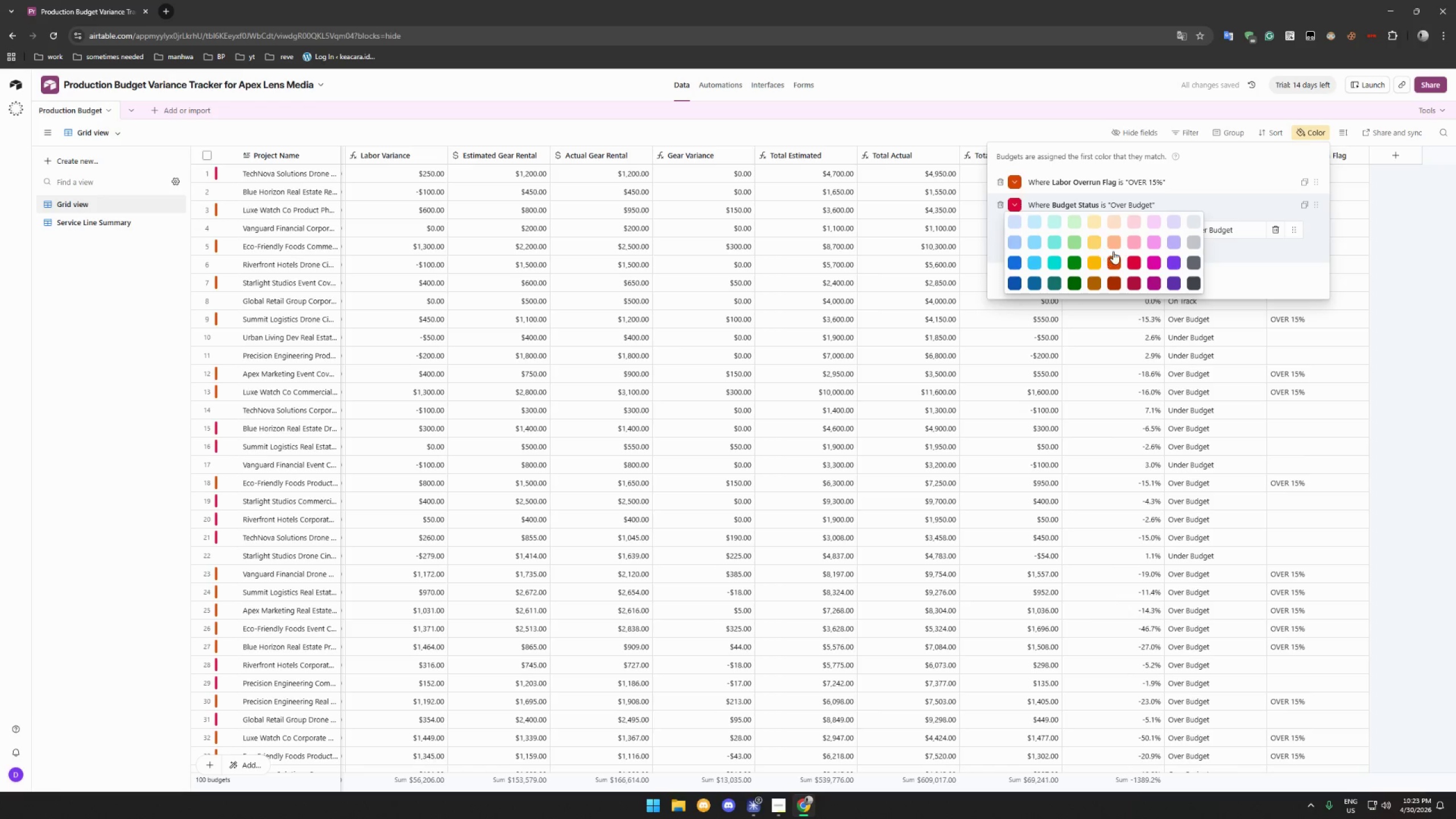 
left_click([1093, 258])
 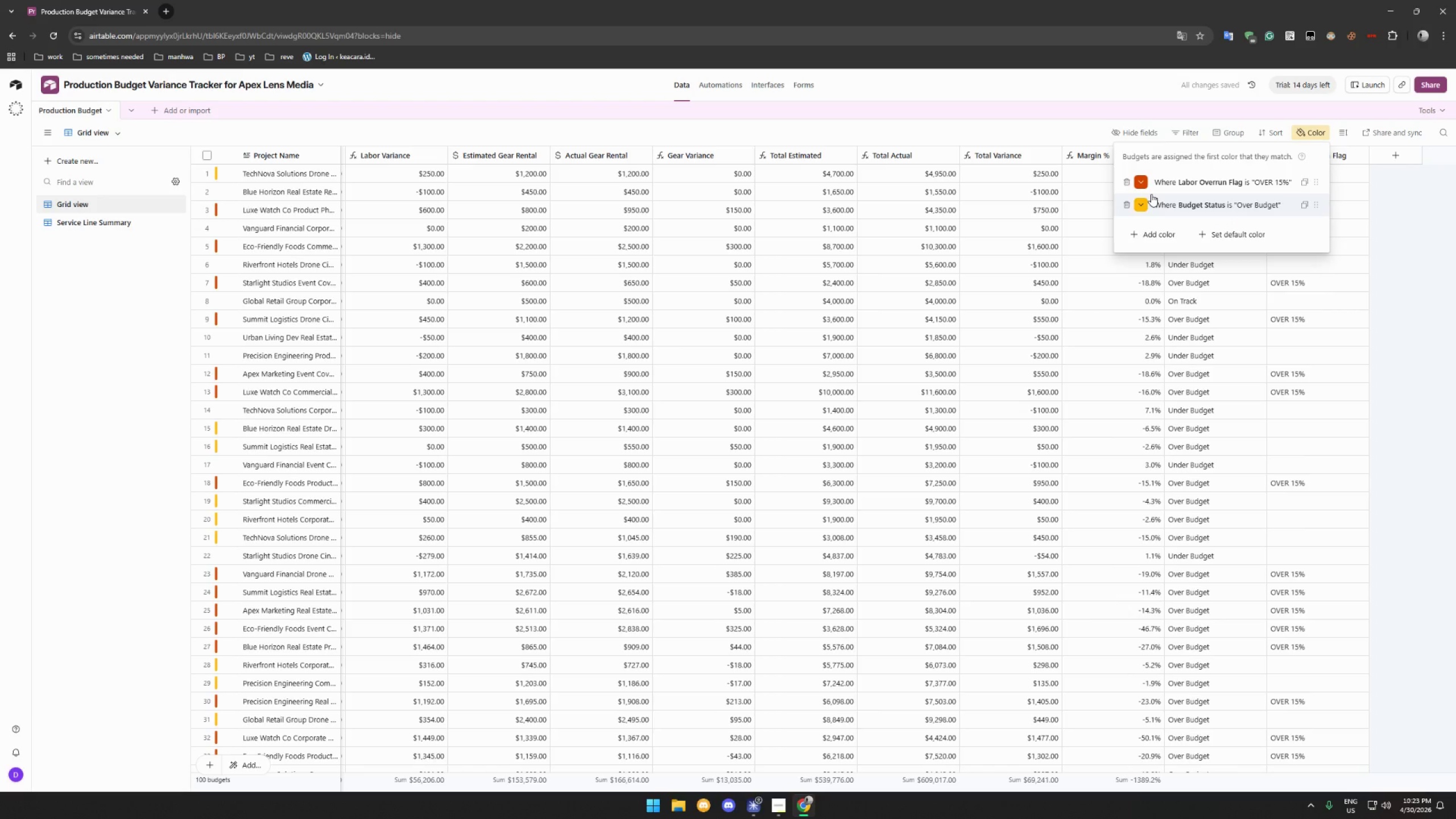 
wait(10.47)
 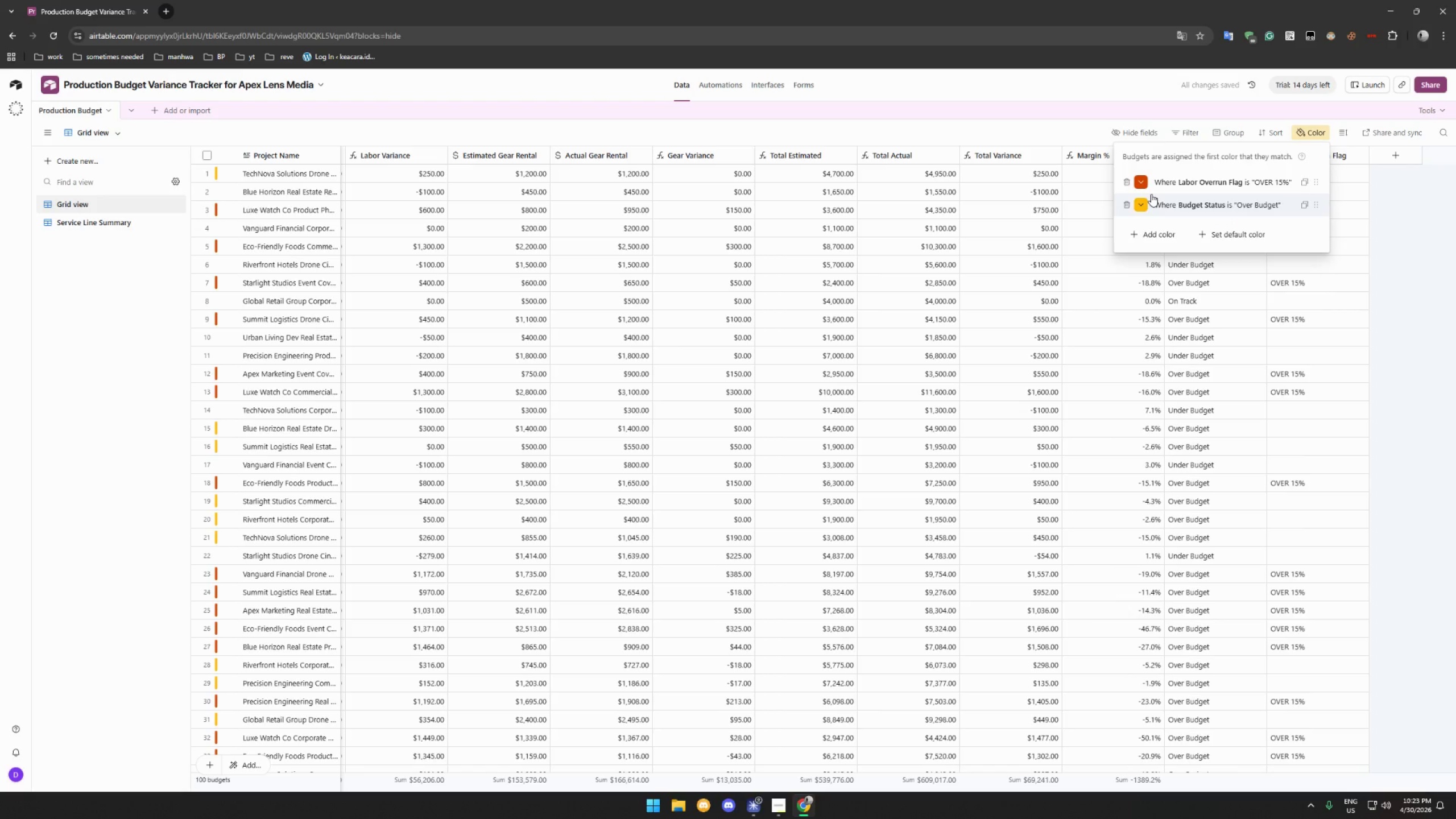 
left_click([1161, 235])
 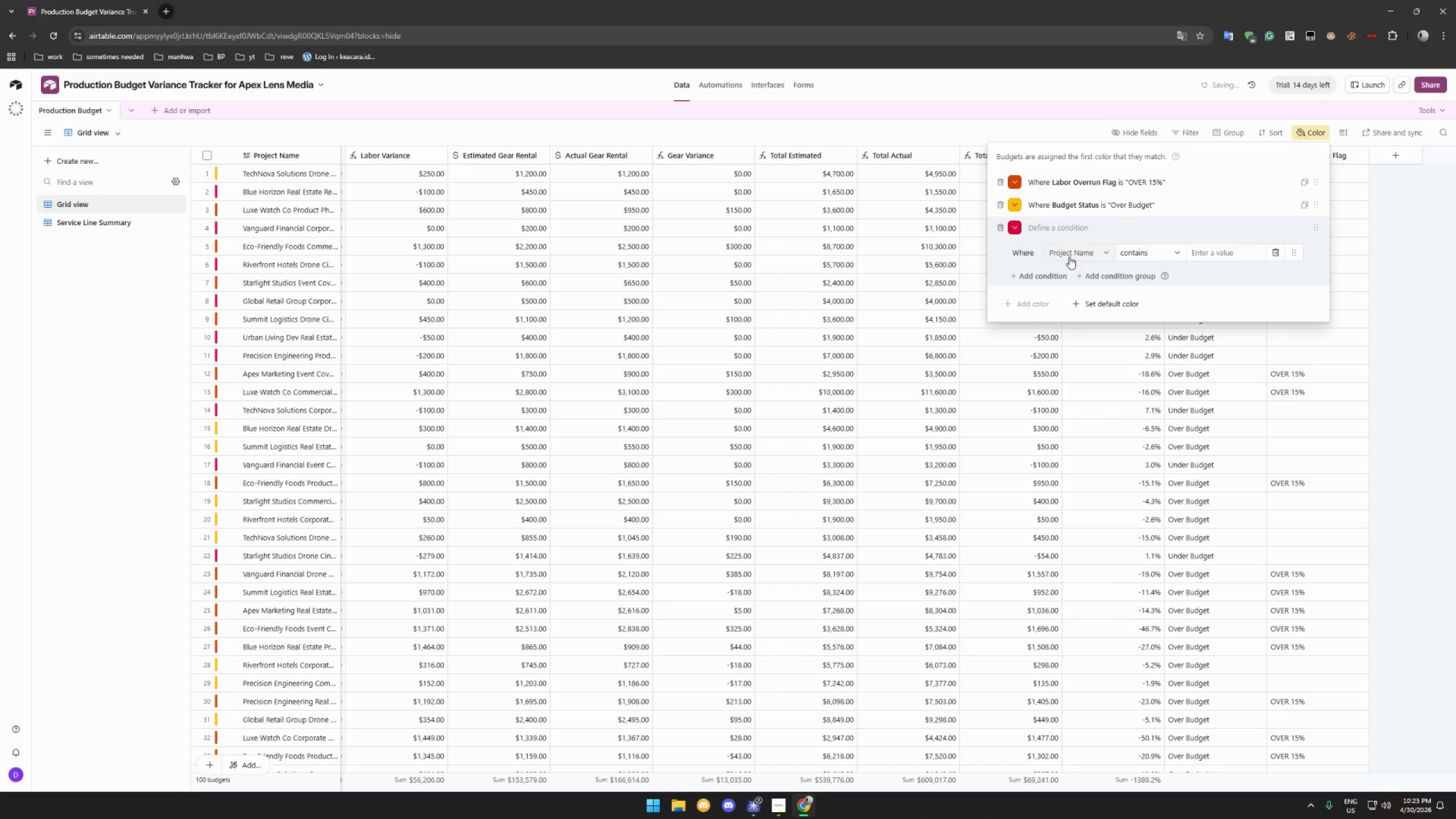 
left_click([1069, 257])
 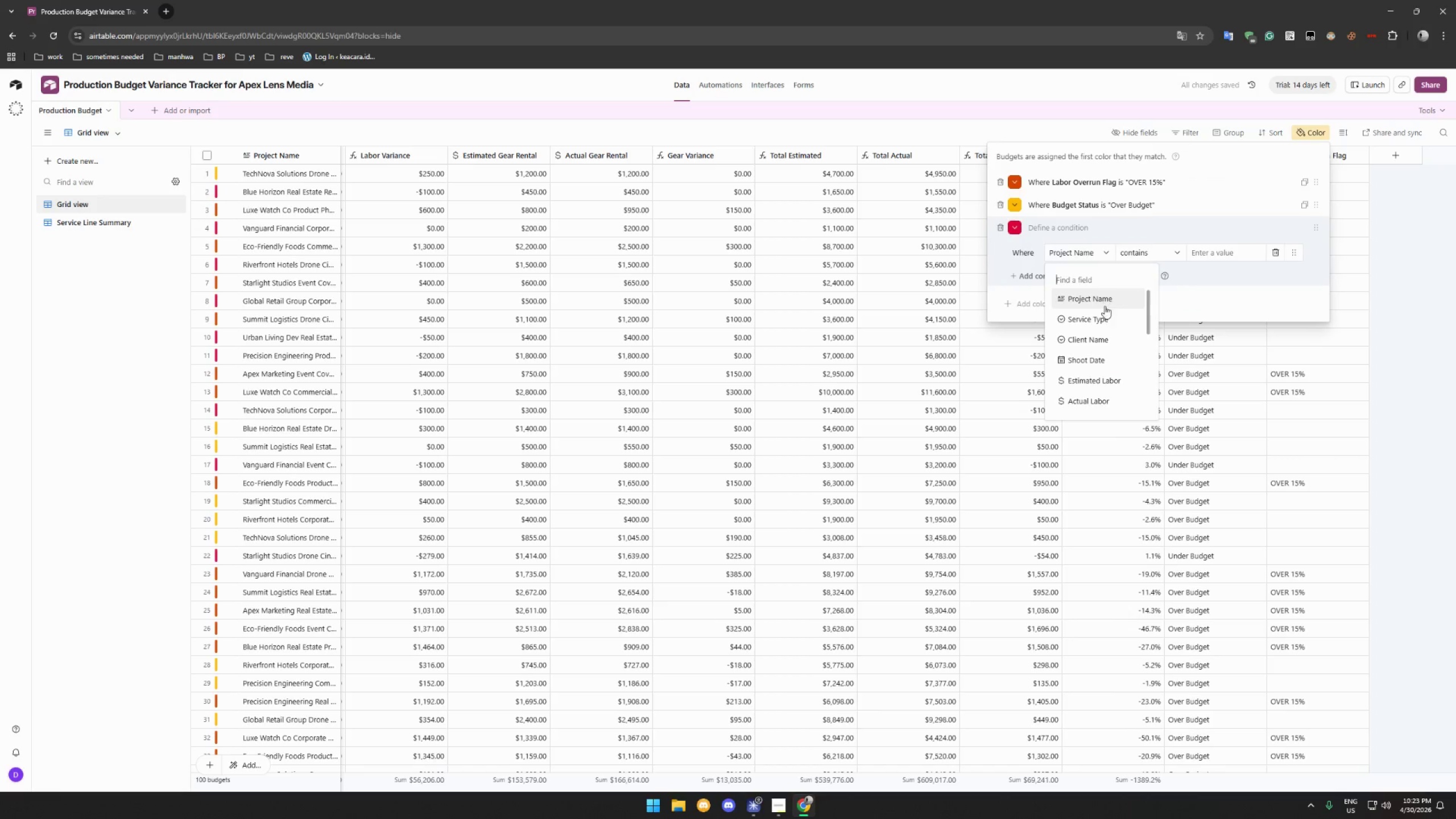 
scroll: coordinate [1105, 312], scroll_direction: down, amount: 6.0
 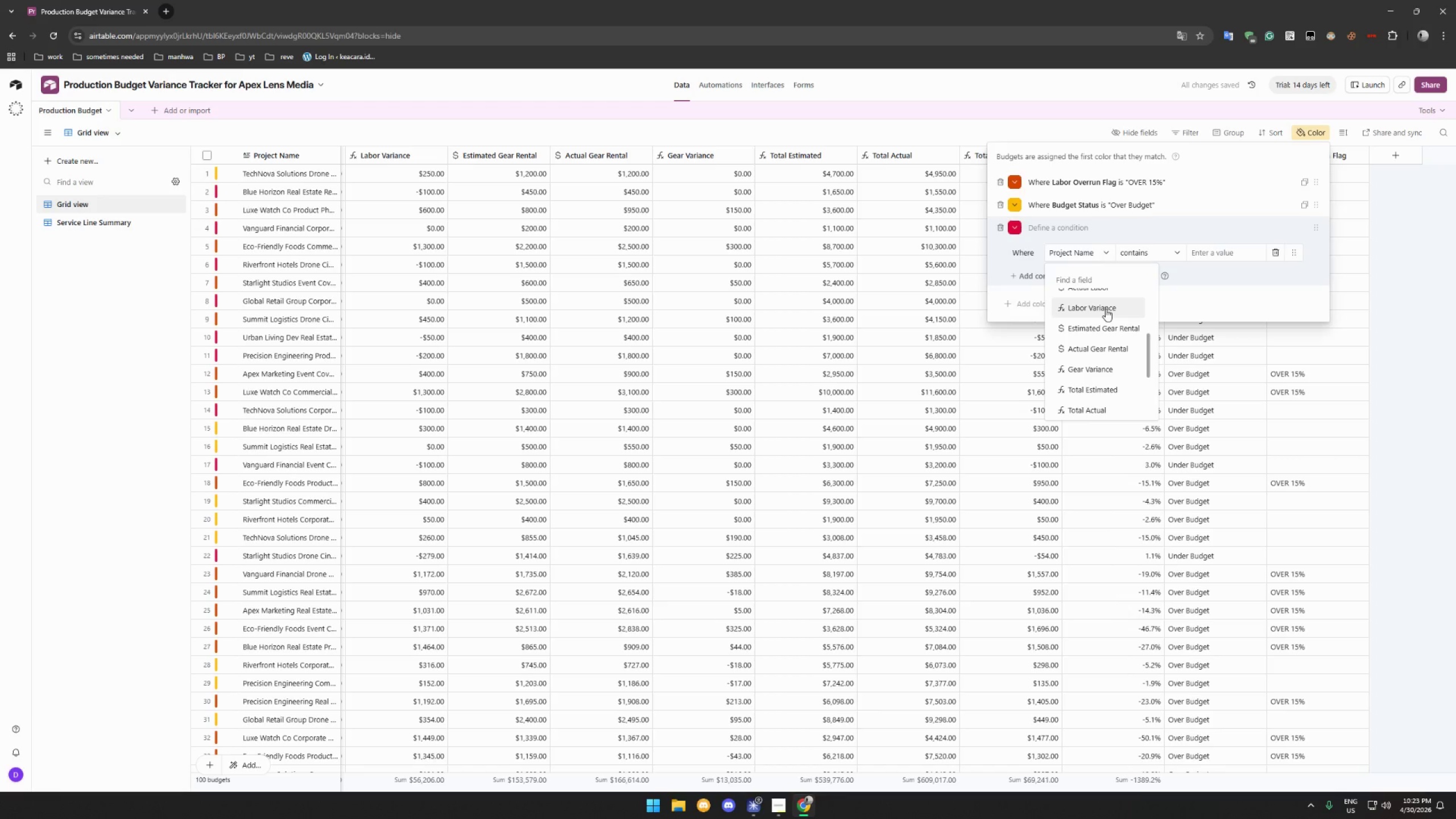 
left_click([1112, 378])
 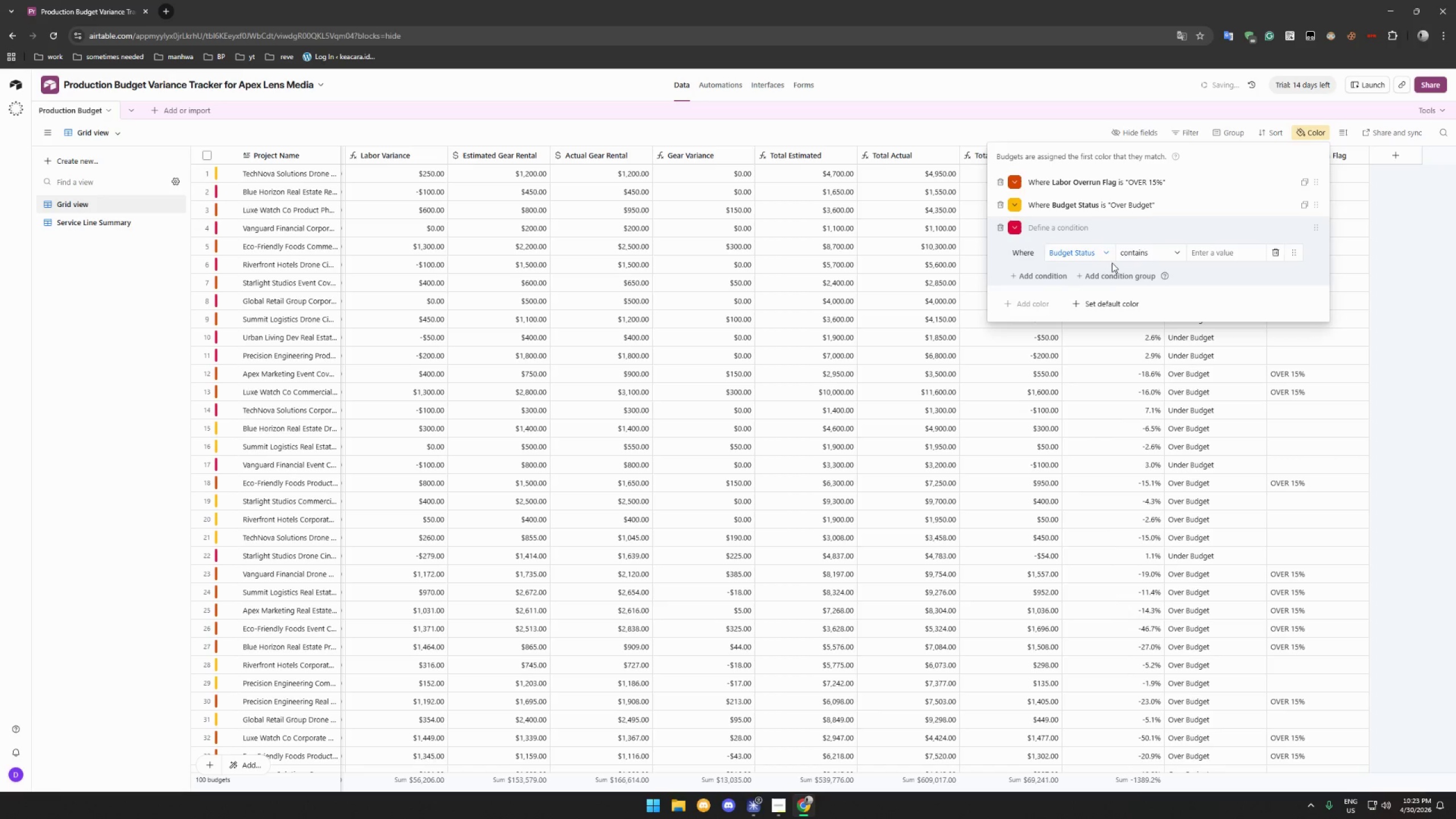 
scroll: coordinate [1119, 370], scroll_direction: down, amount: 8.0
 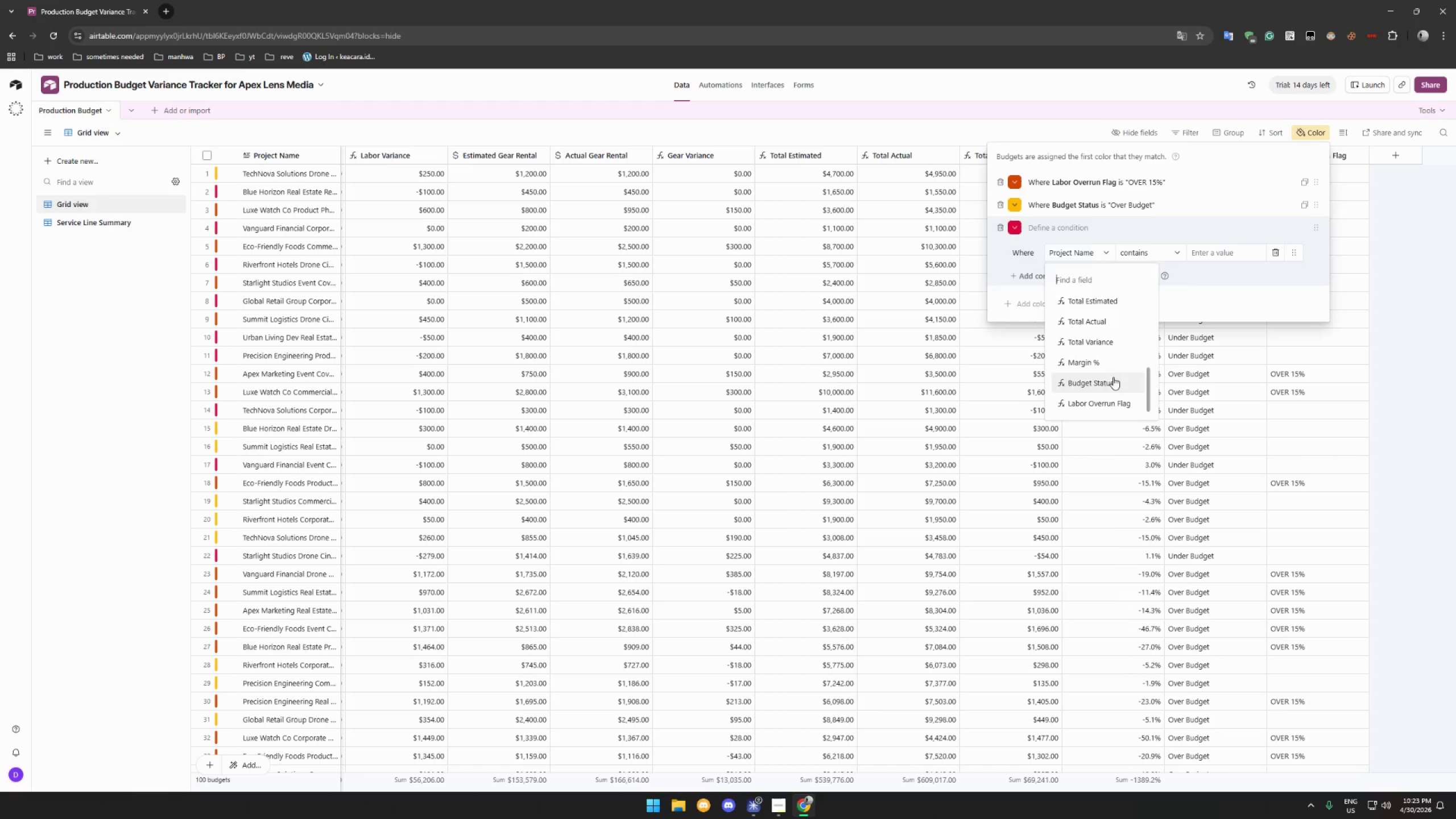 
left_click([1144, 254])
 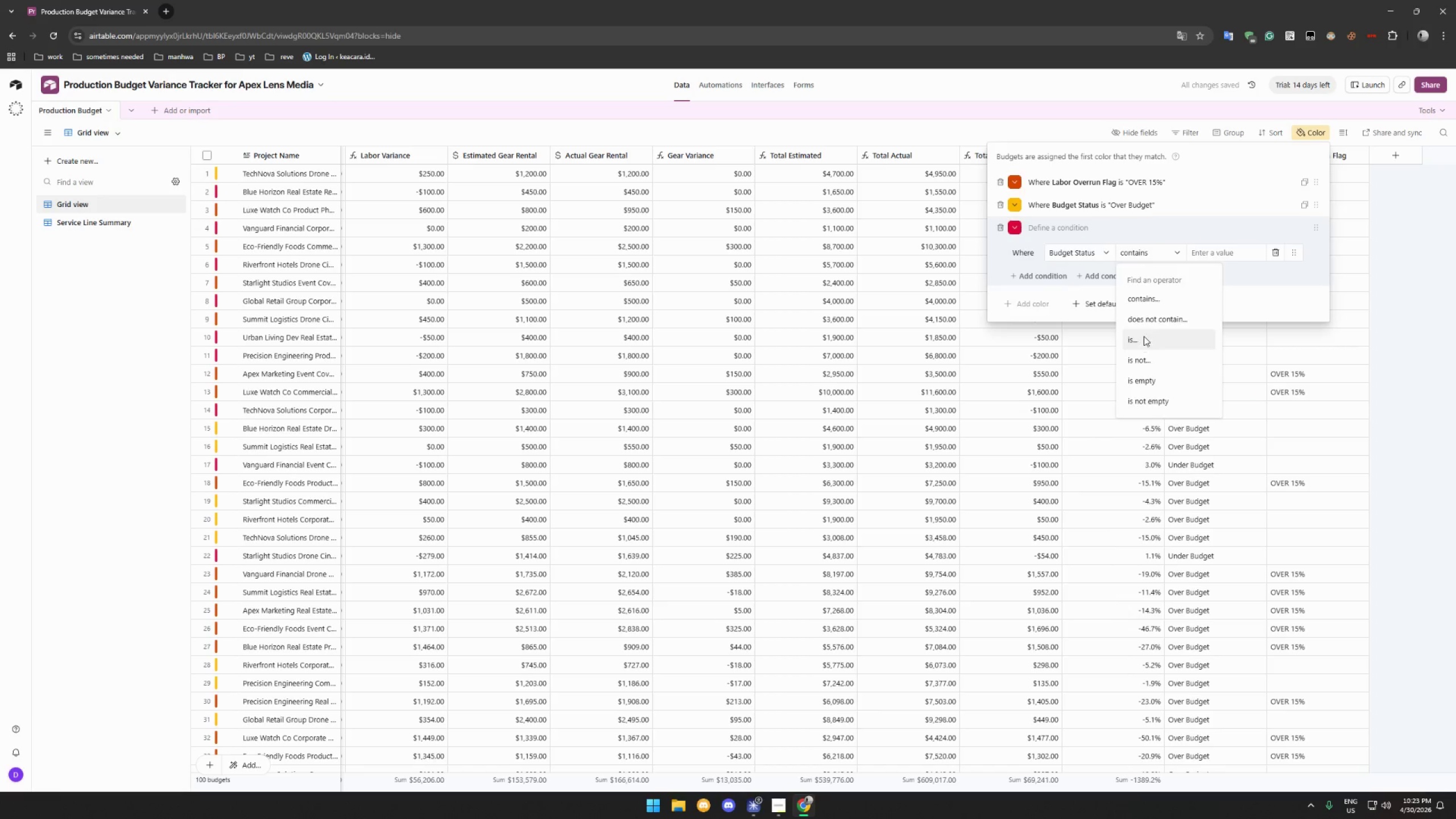 
double_click([1227, 258])
 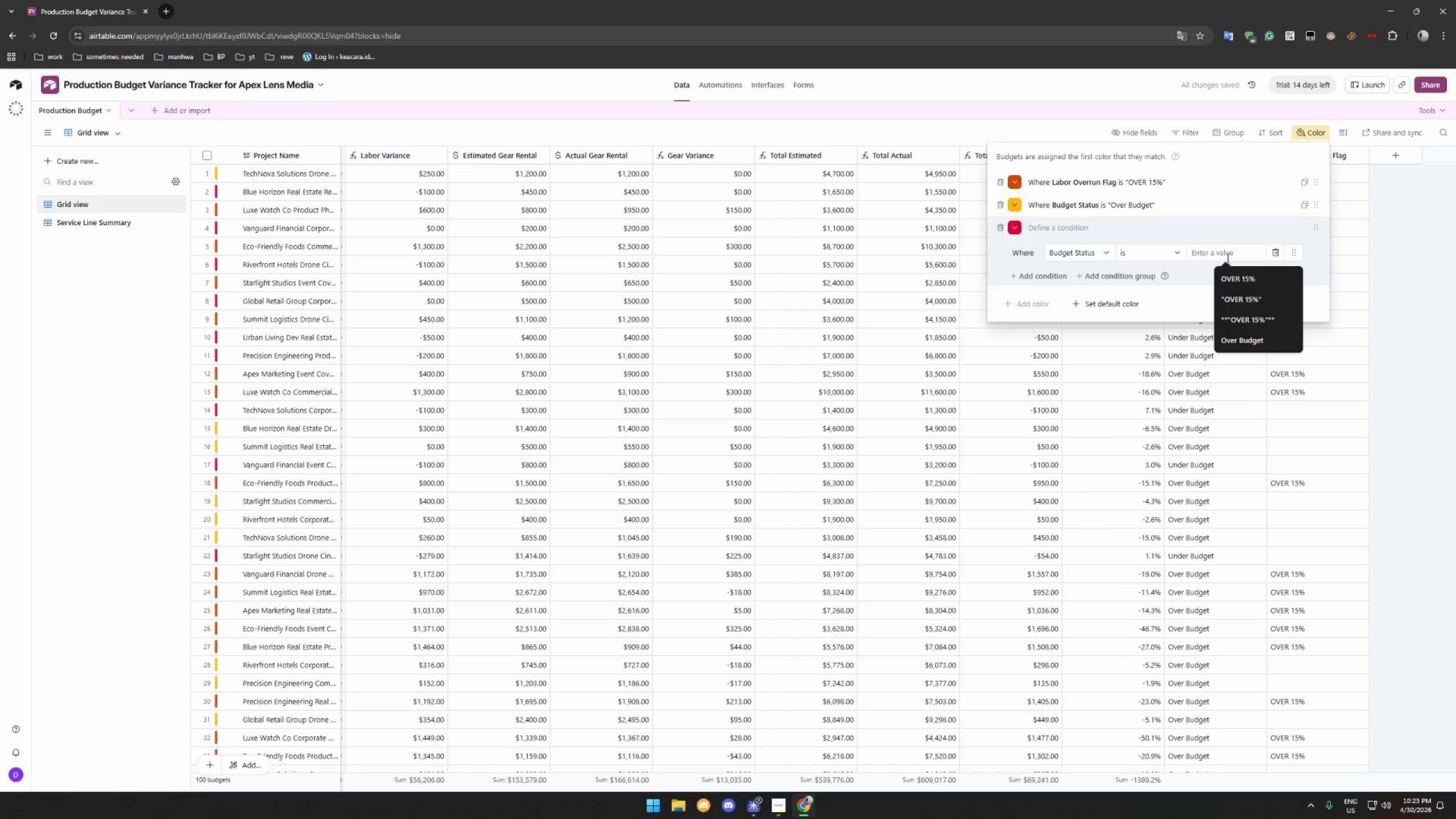 
type(Unfrt)
key(Backspace)
key(Backspace)
key(Backspace)
type(der Budgetr)
 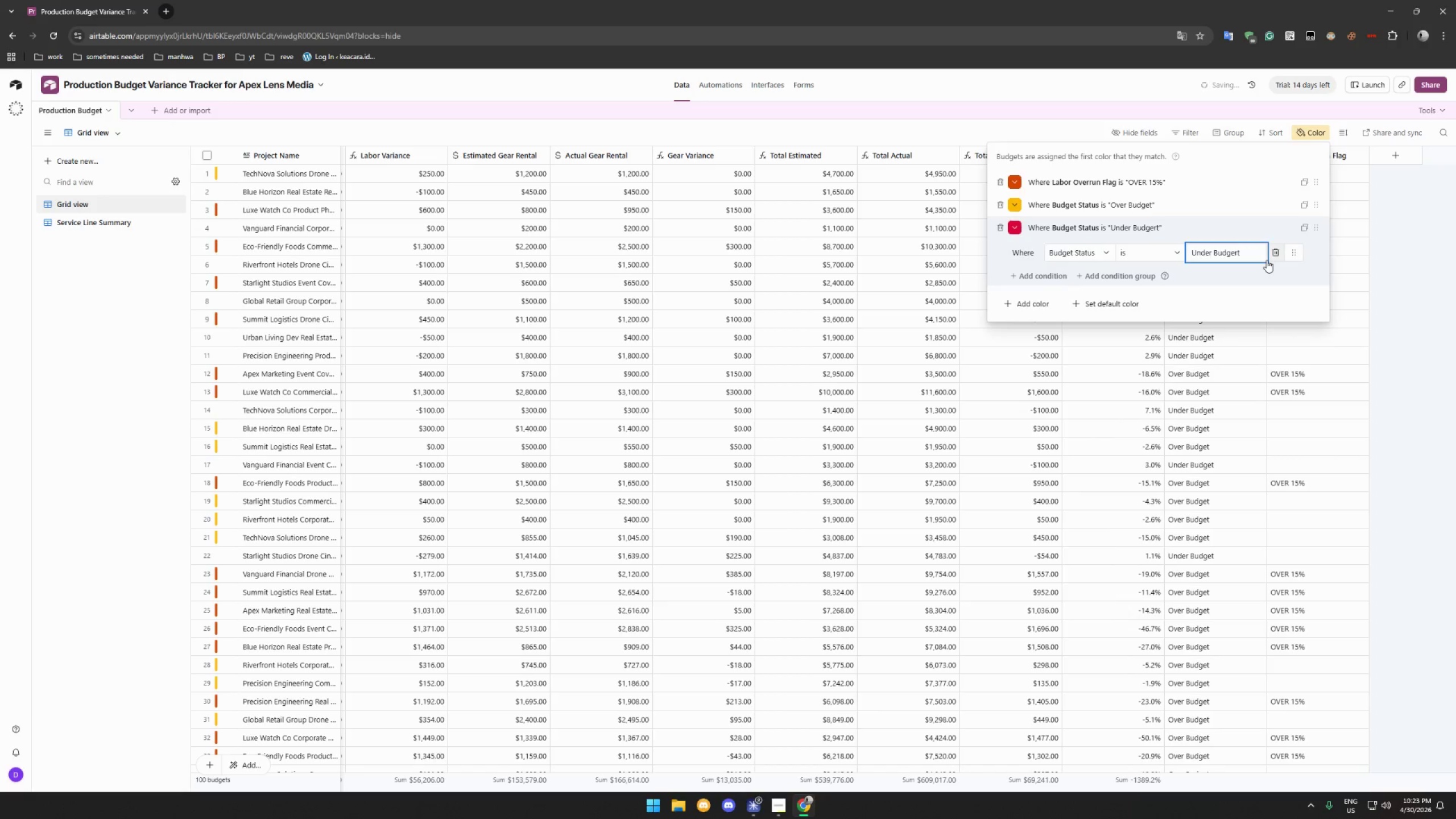 
key(Backspace)
 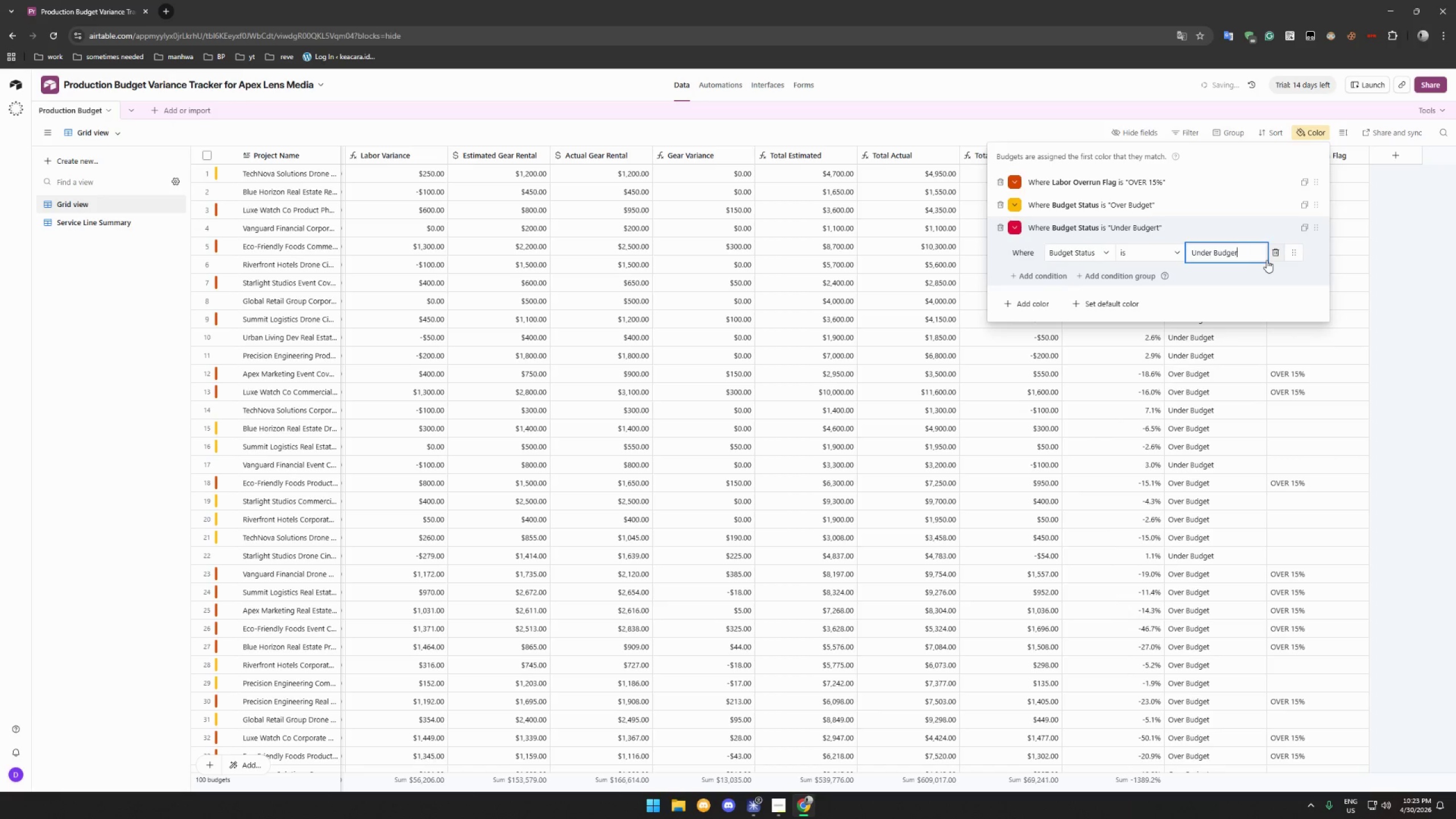 
key(Backspace)
 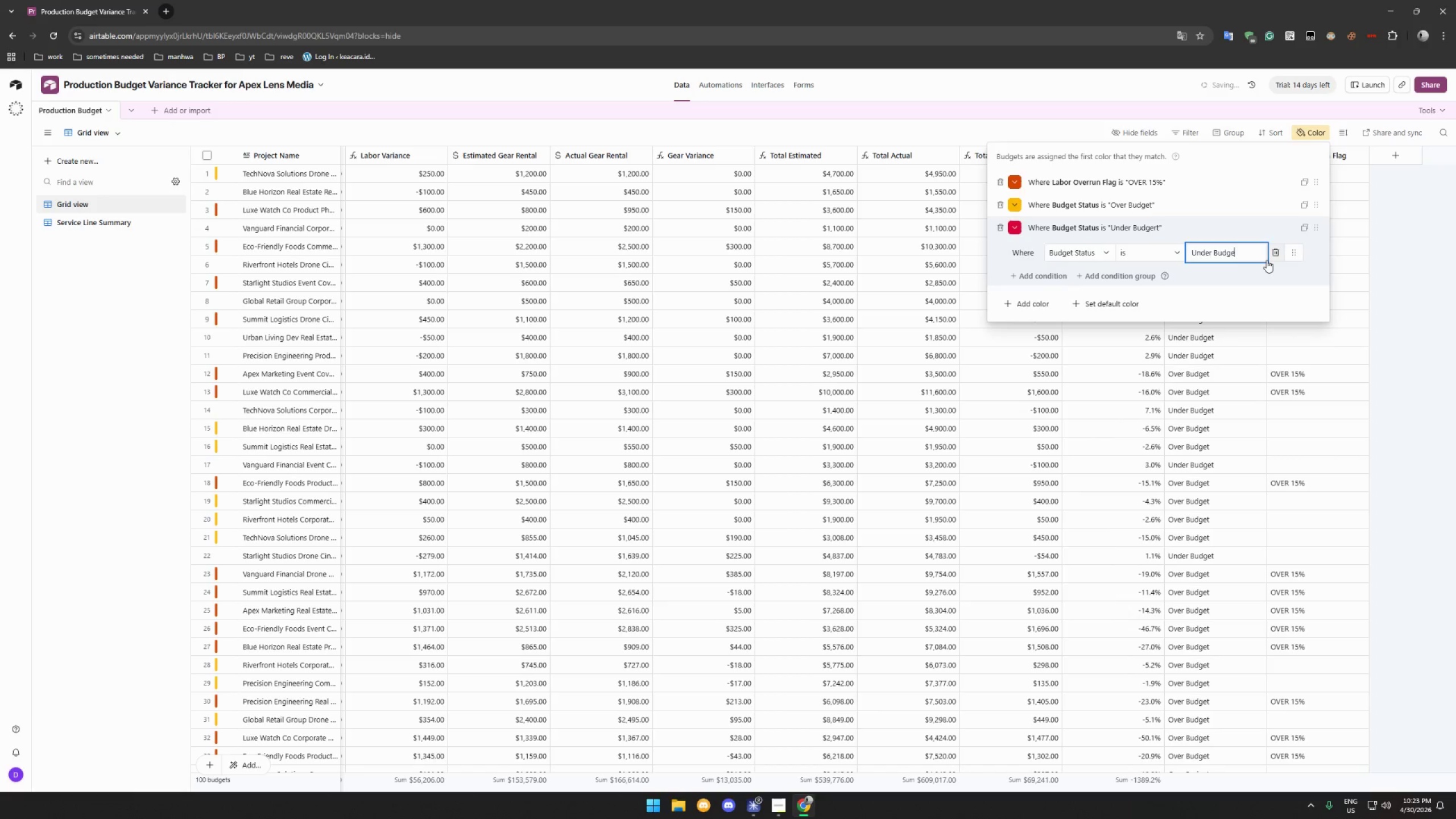 
key(T)
 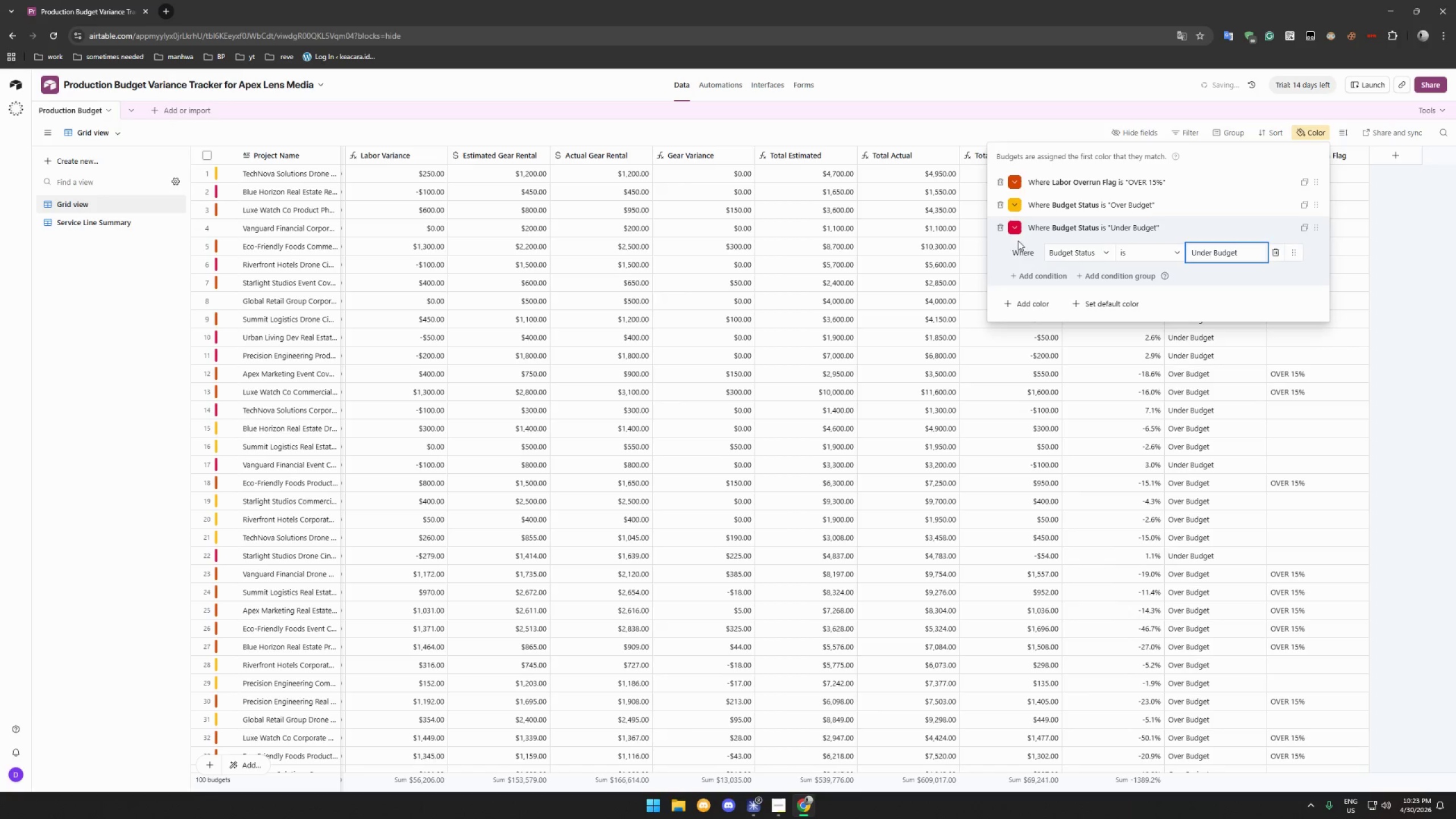 
left_click([1016, 231])
 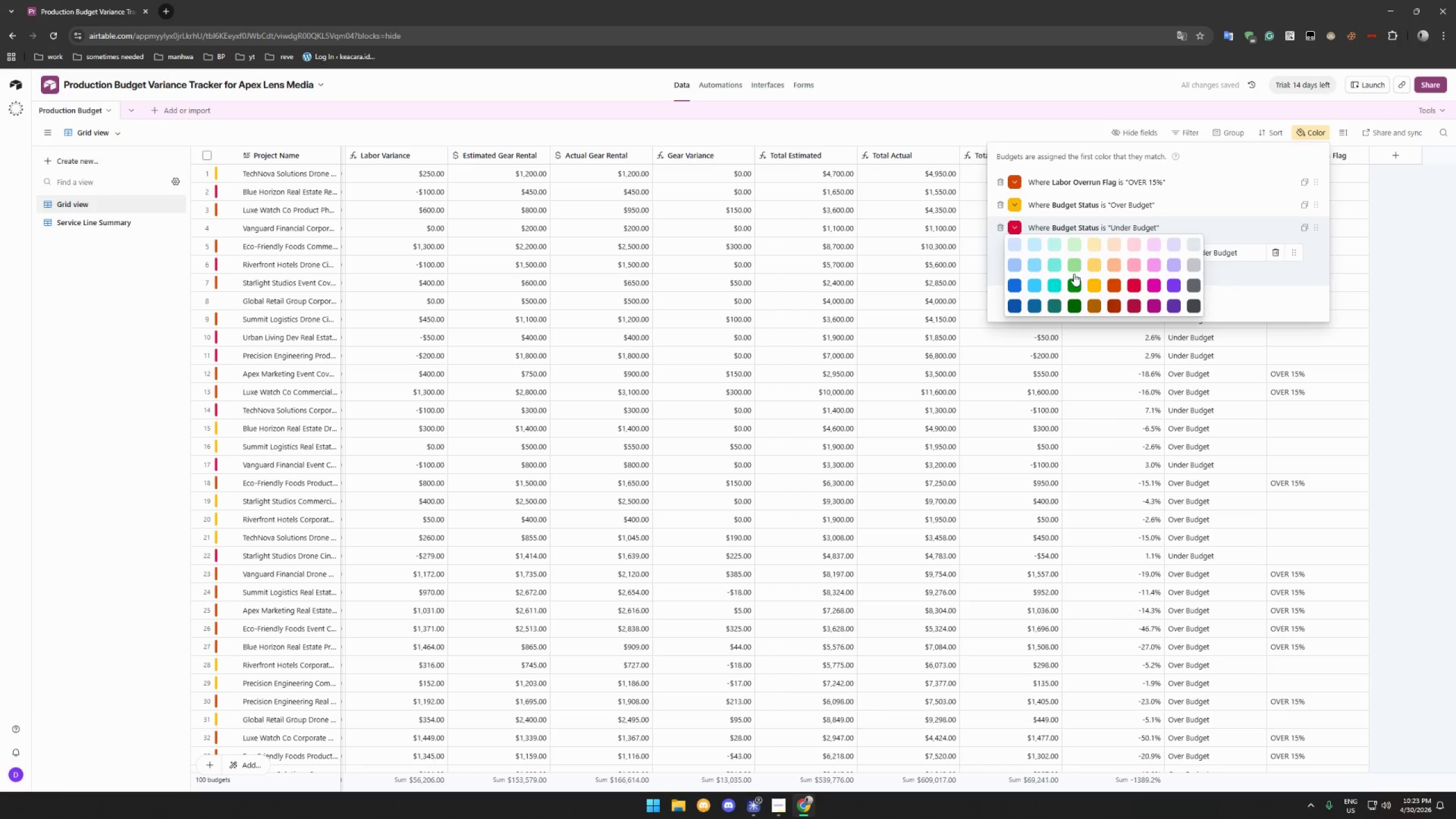 
left_click([1074, 266])
 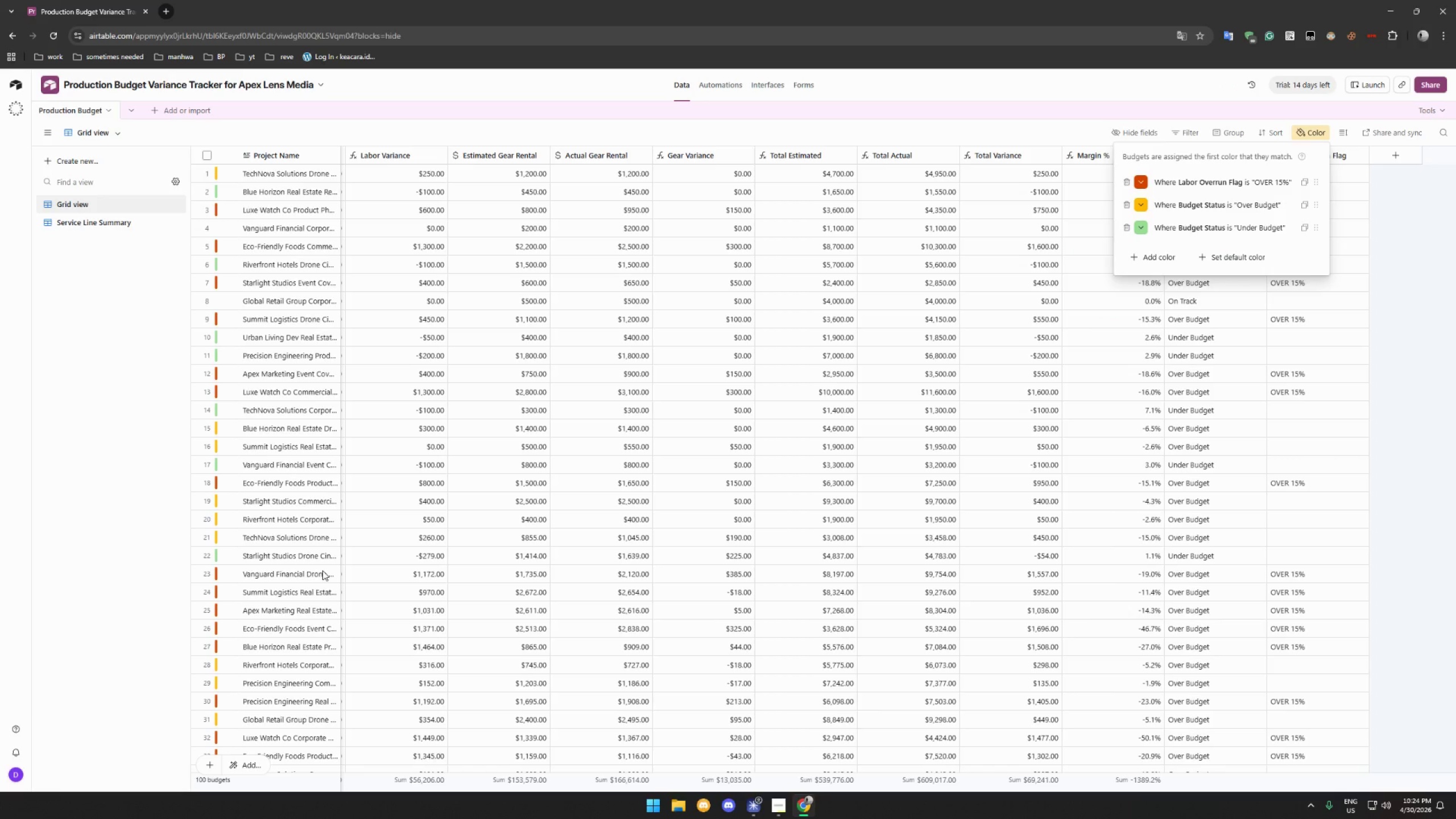 
wait(18.69)
 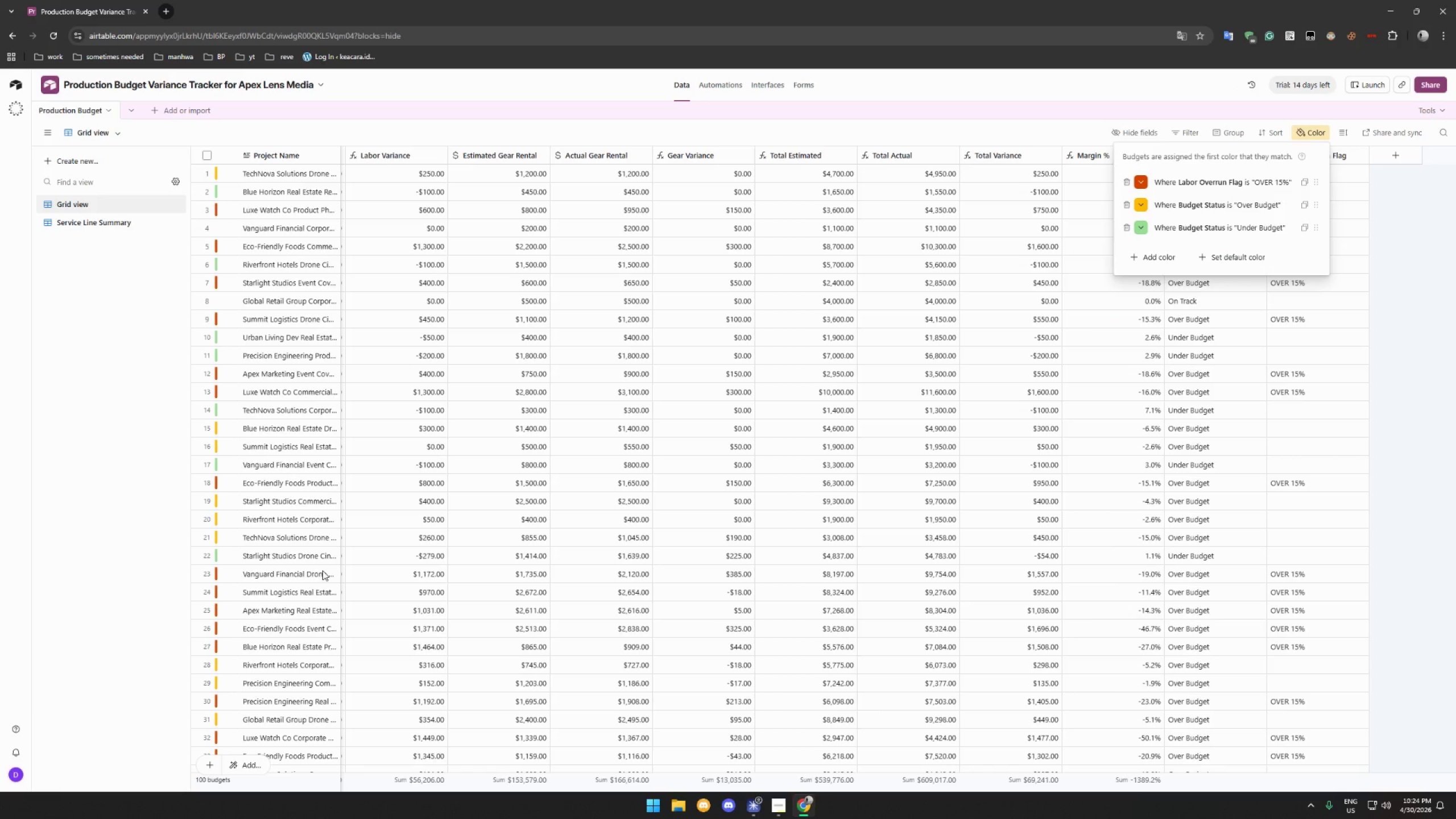 
left_click([95, 220])
 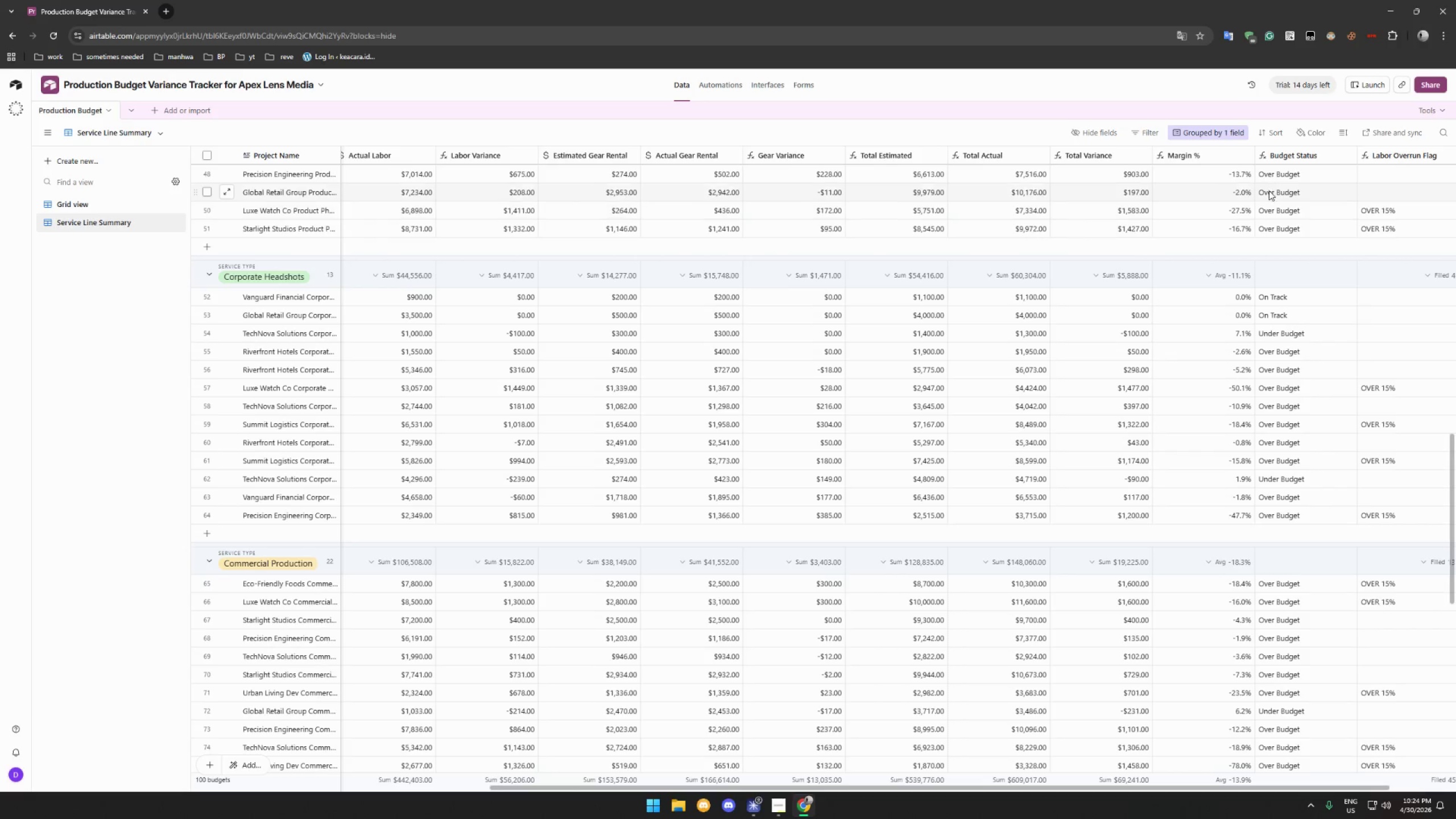 
left_click([1325, 135])
 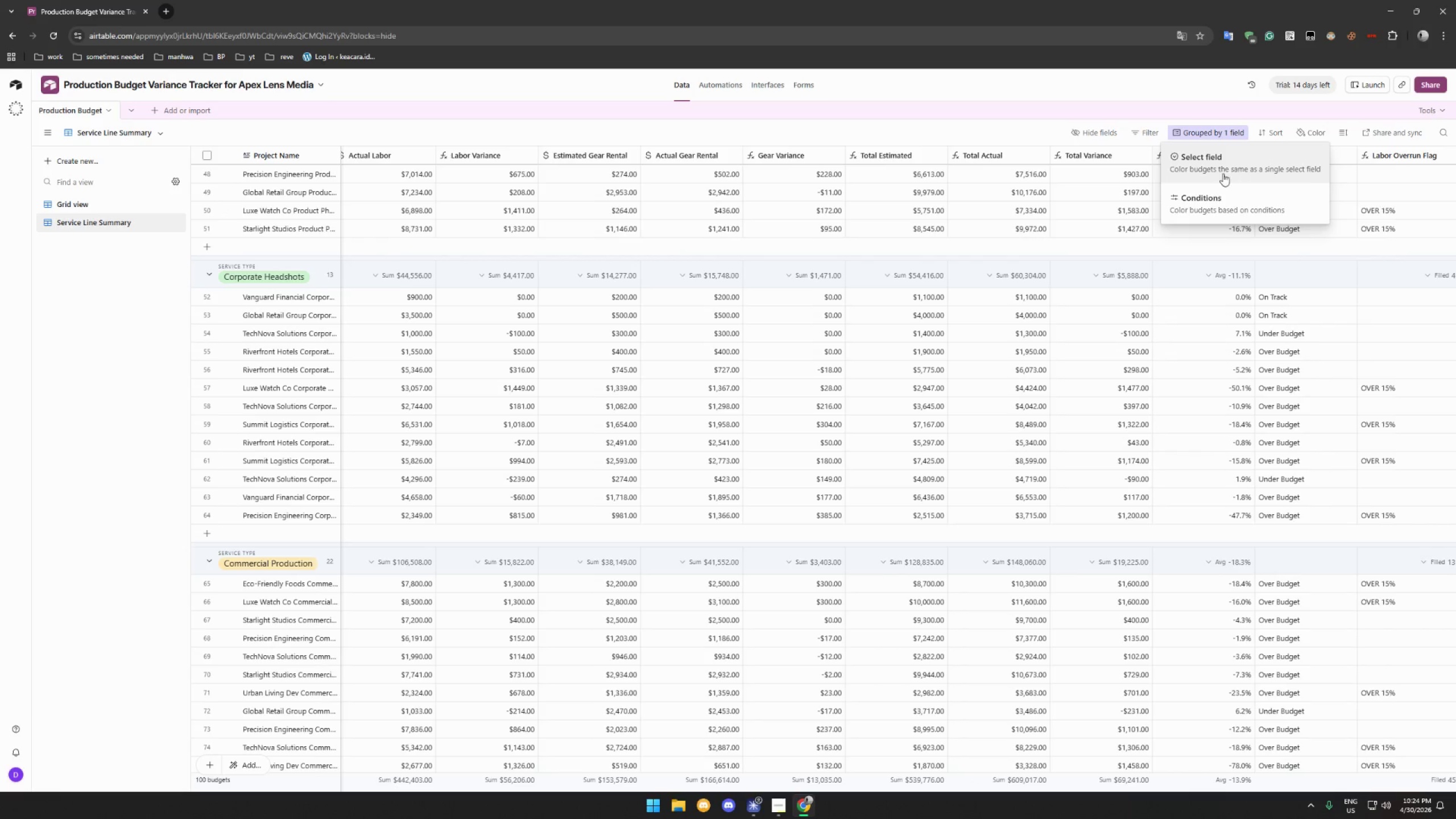 
left_click([1214, 202])
 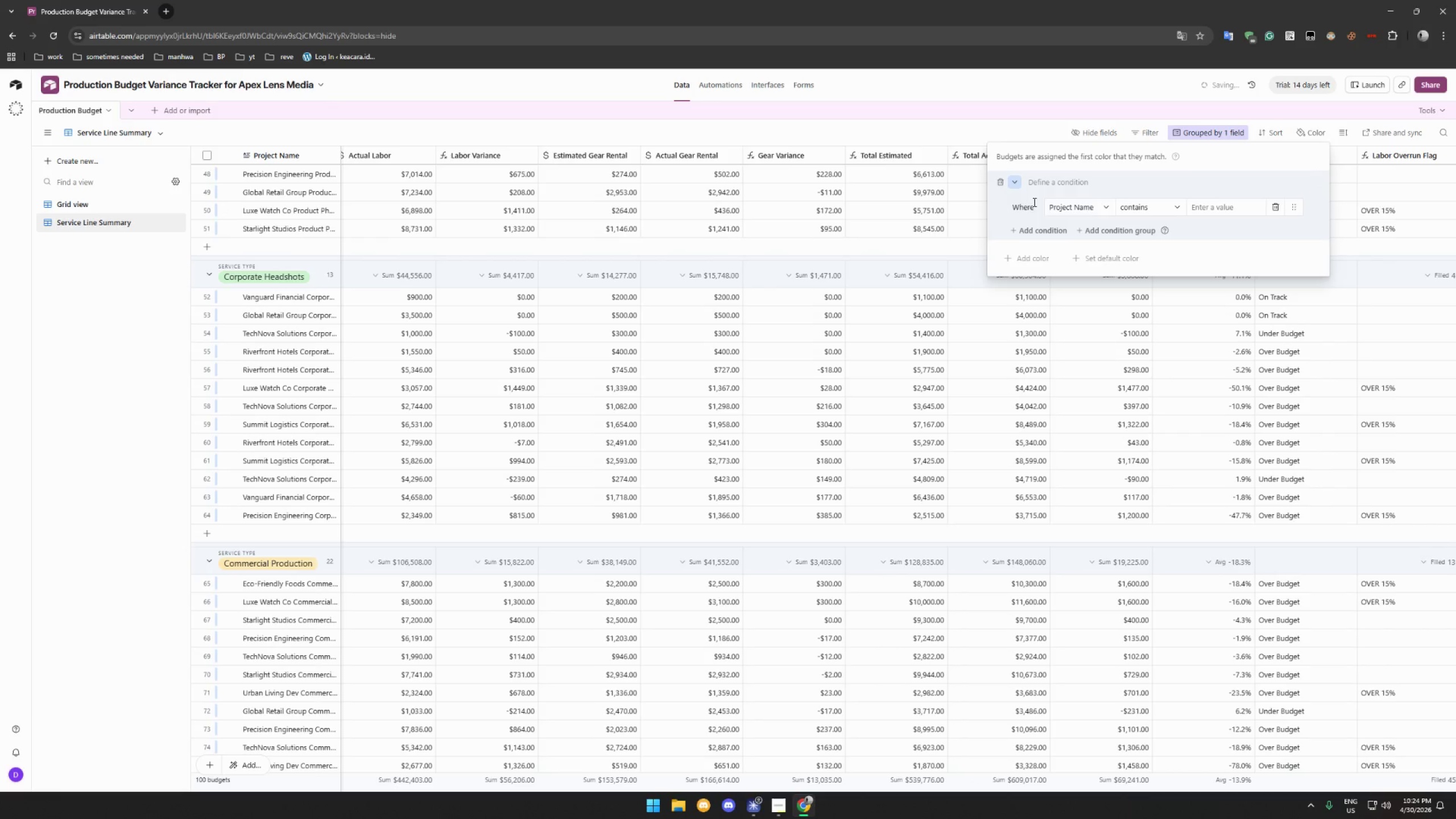 
left_click([1072, 206])
 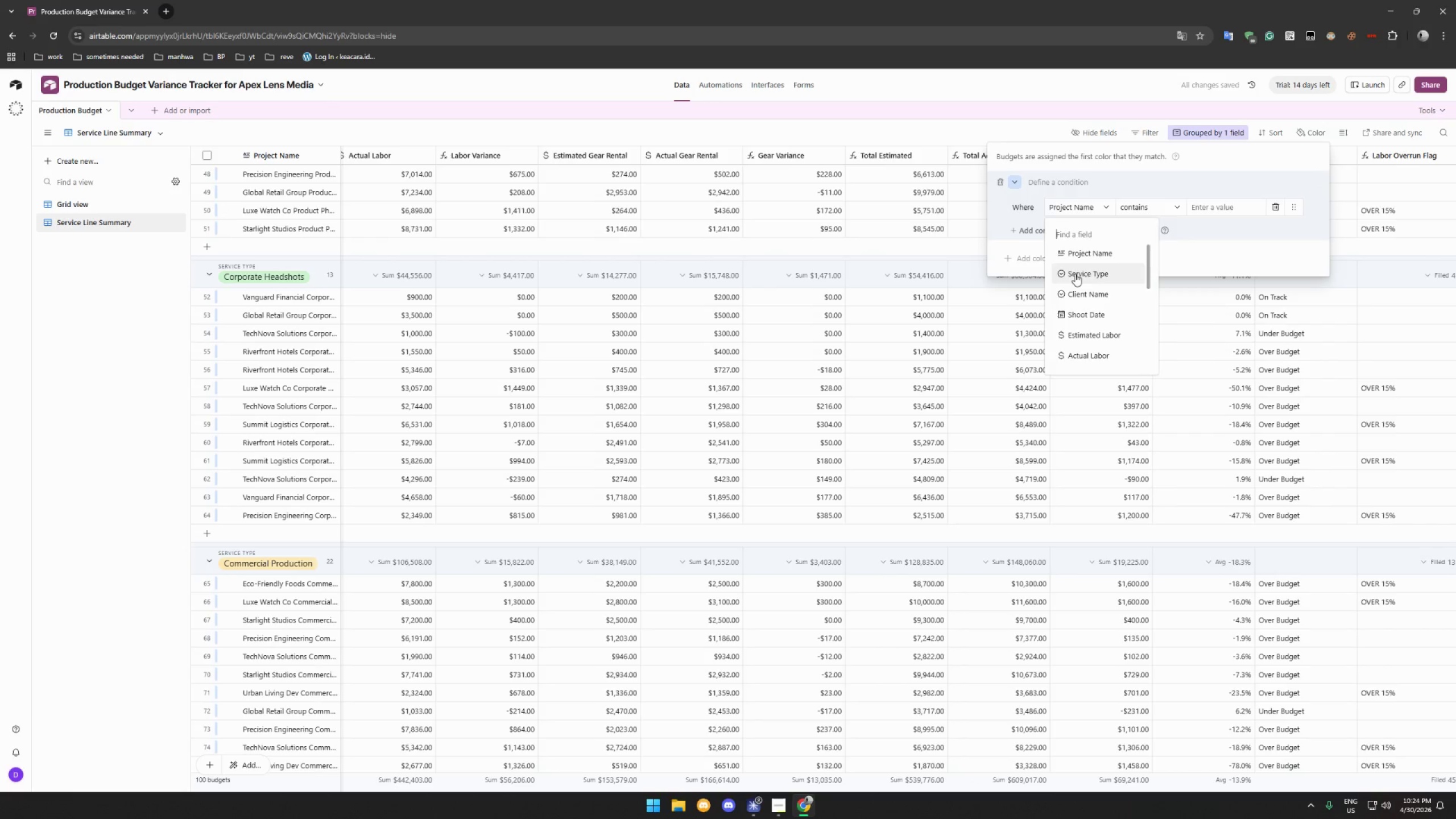 
scroll: coordinate [1108, 305], scroll_direction: down, amount: 12.0
 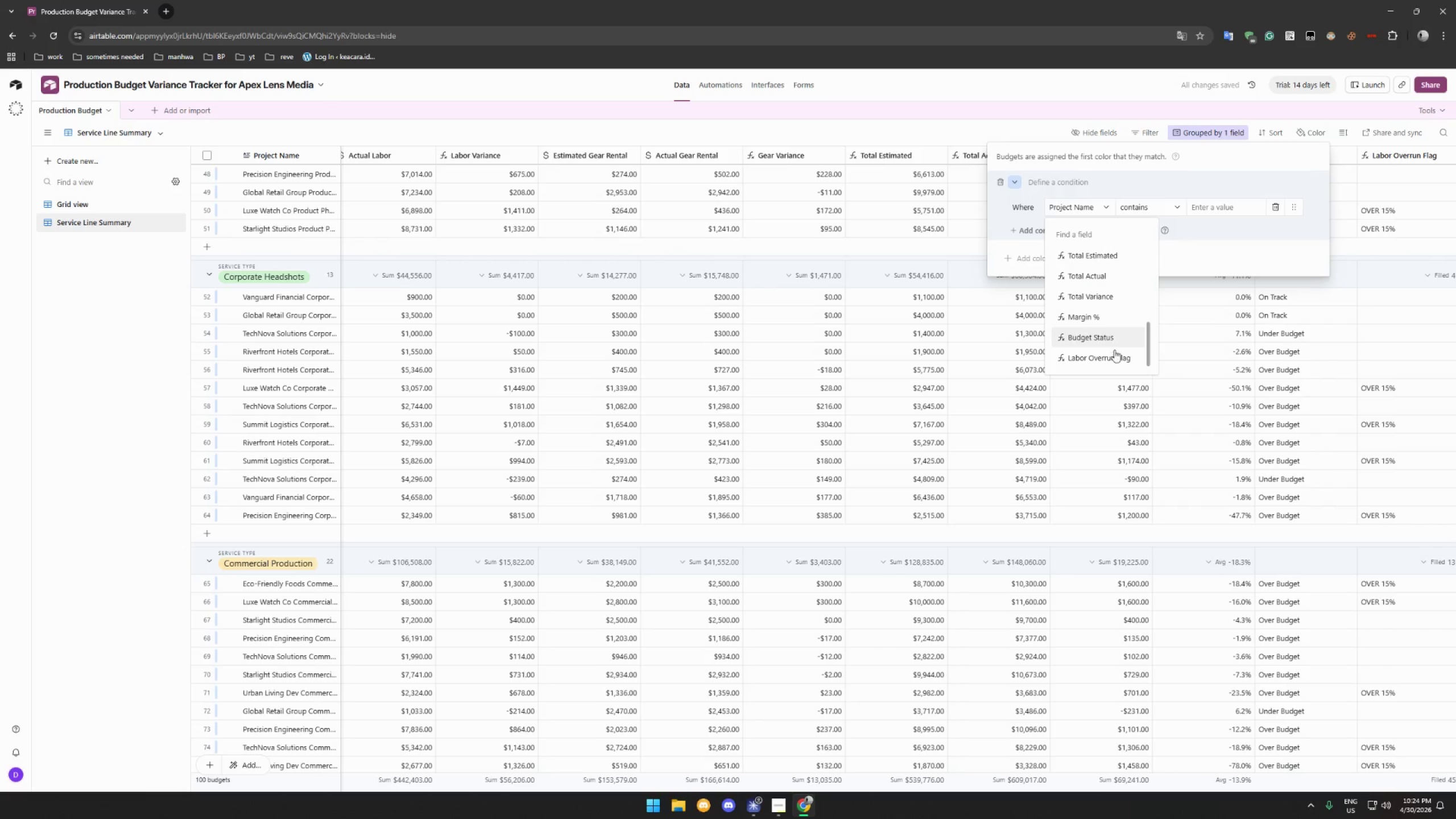 
left_click([1112, 355])
 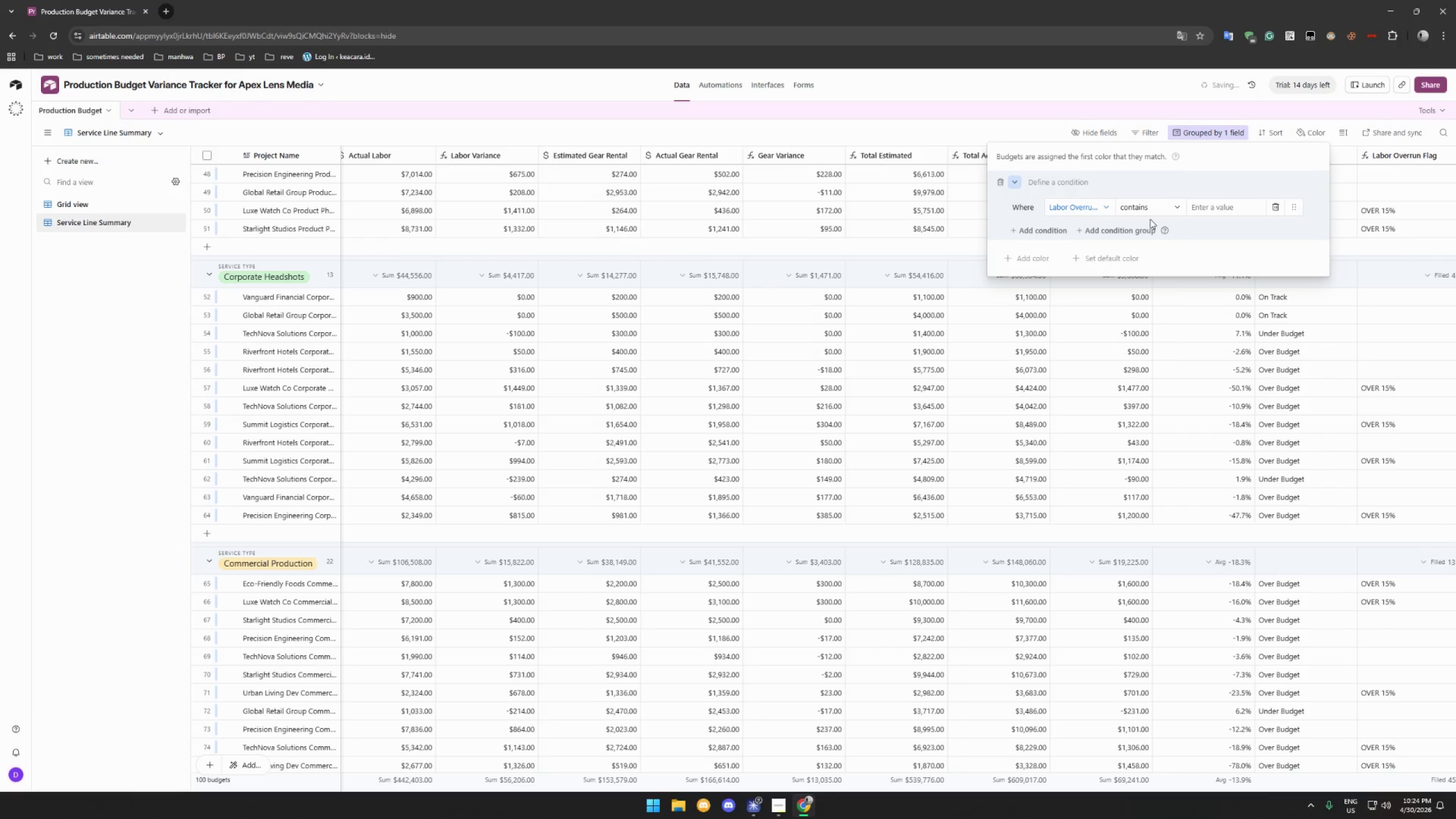 
left_click([1154, 210])
 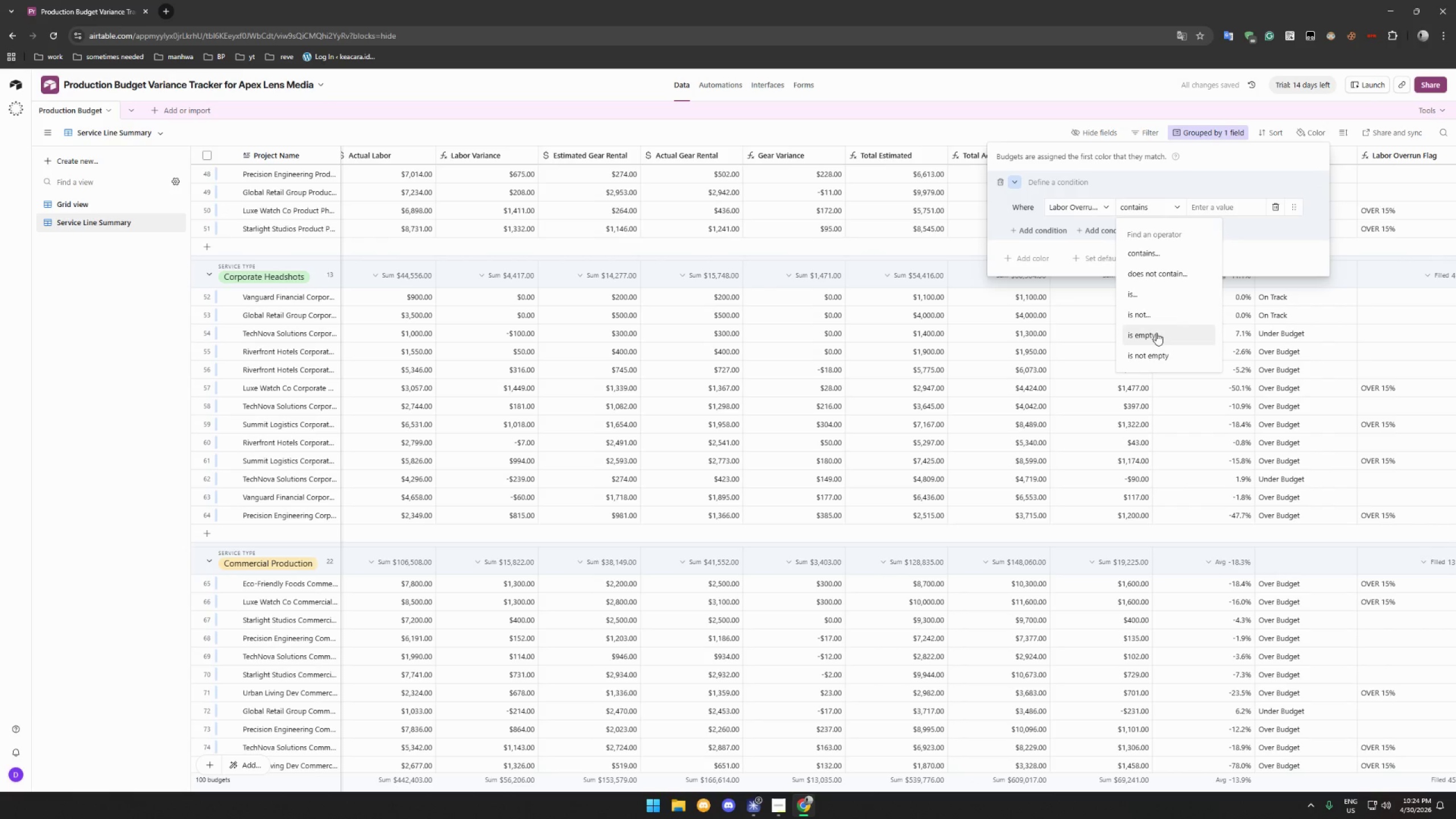 
left_click([1161, 299])
 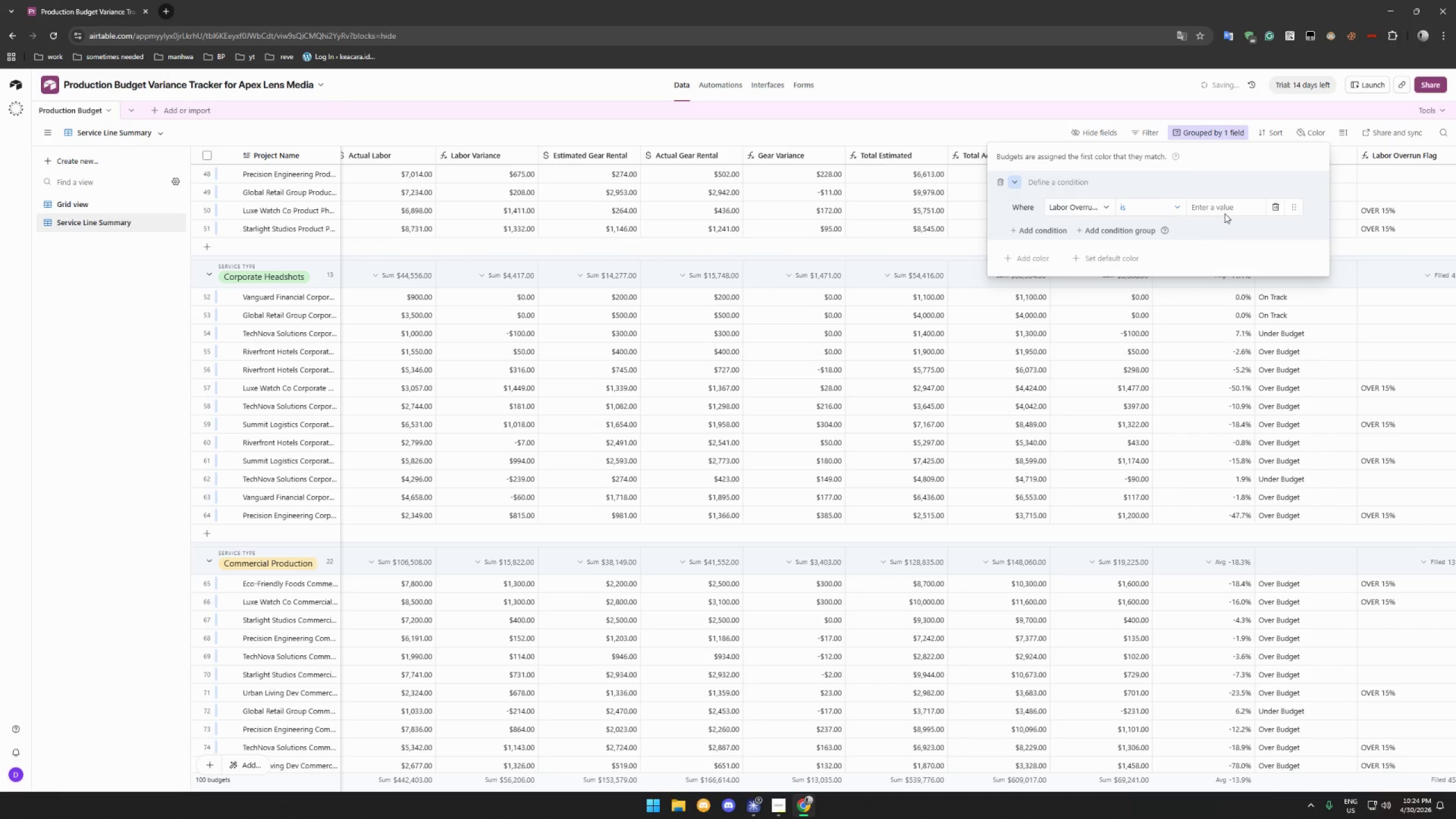 
left_click([1229, 205])
 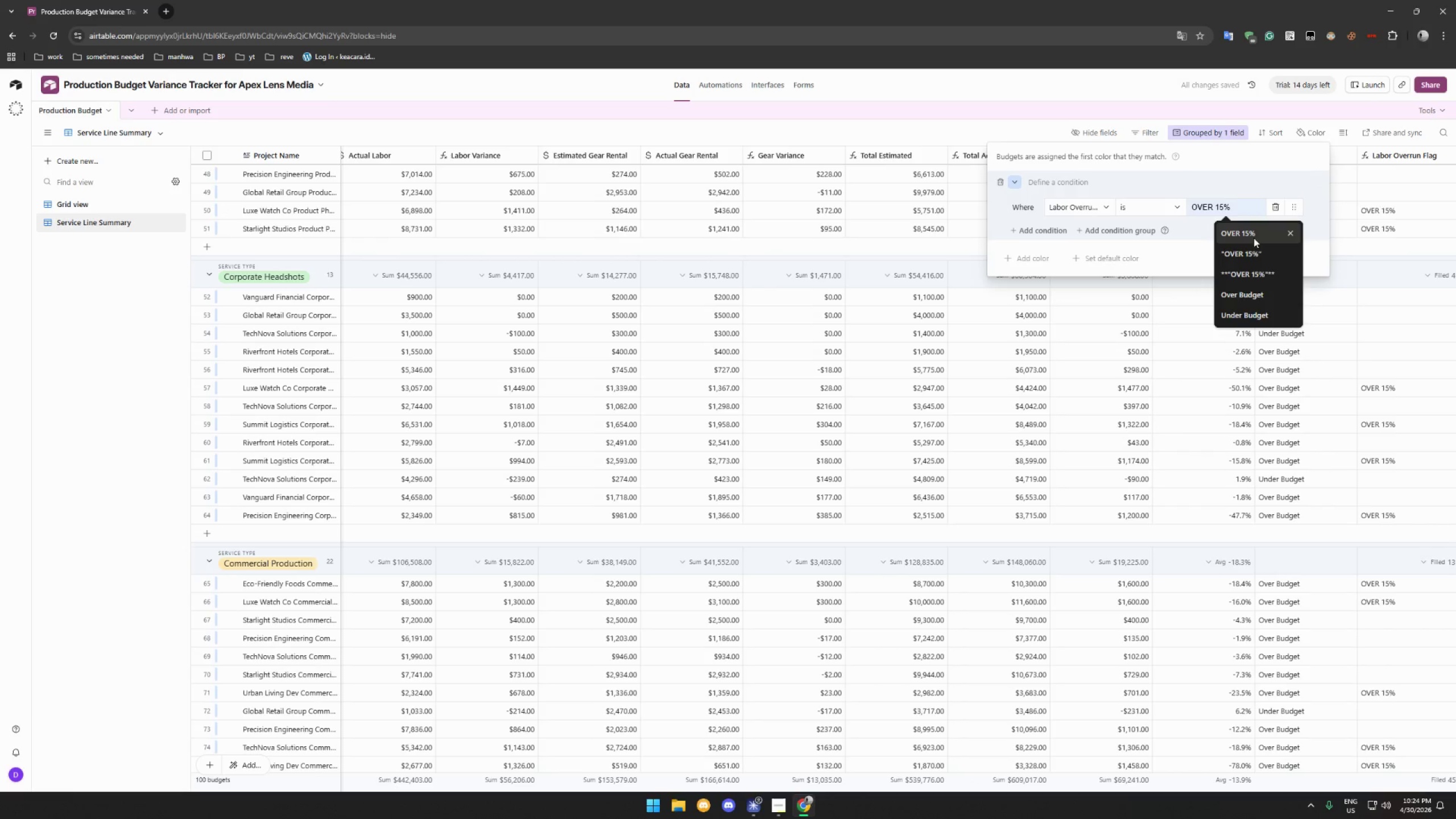 
left_click([1258, 231])
 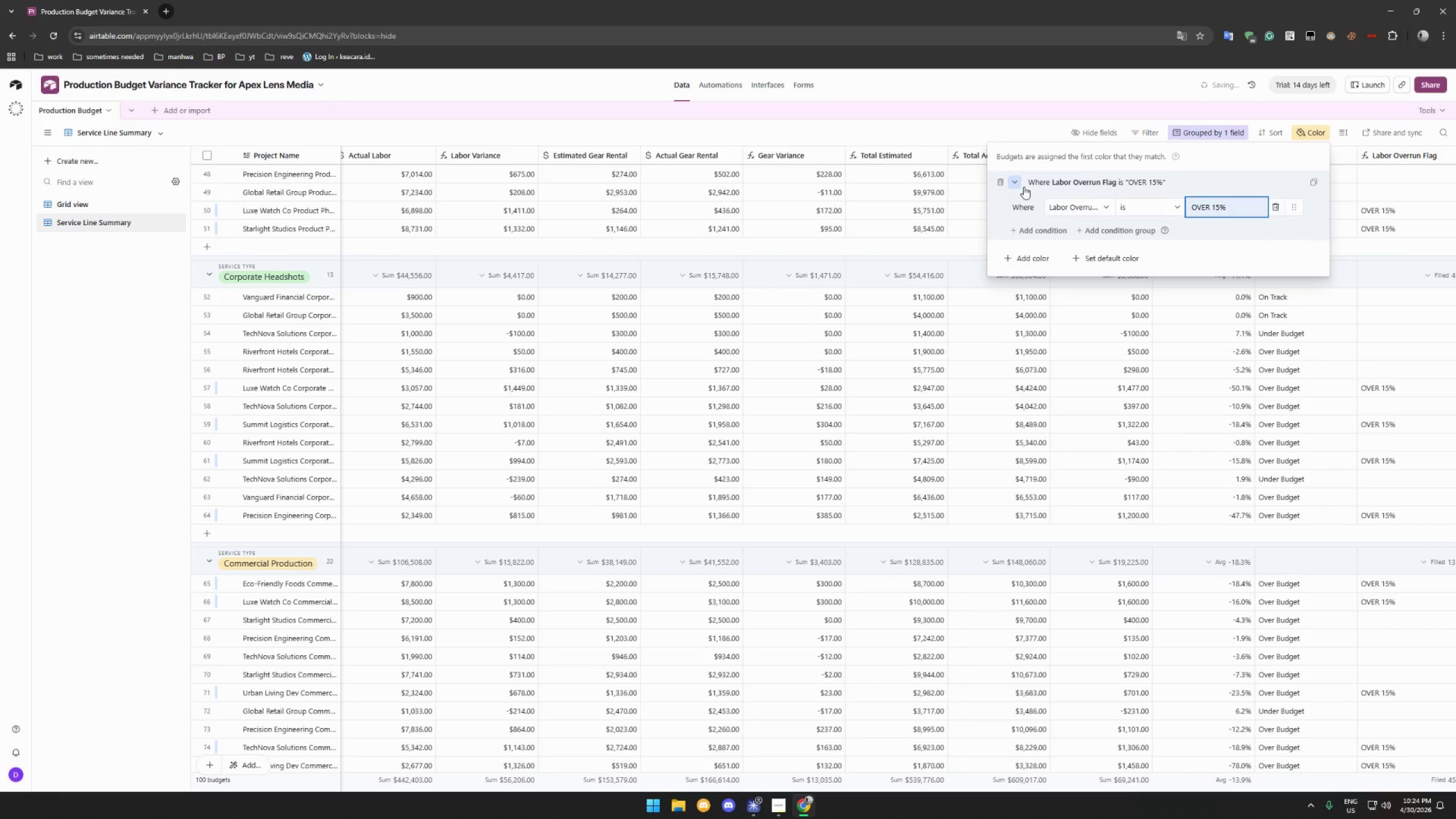 
left_click([1016, 180])
 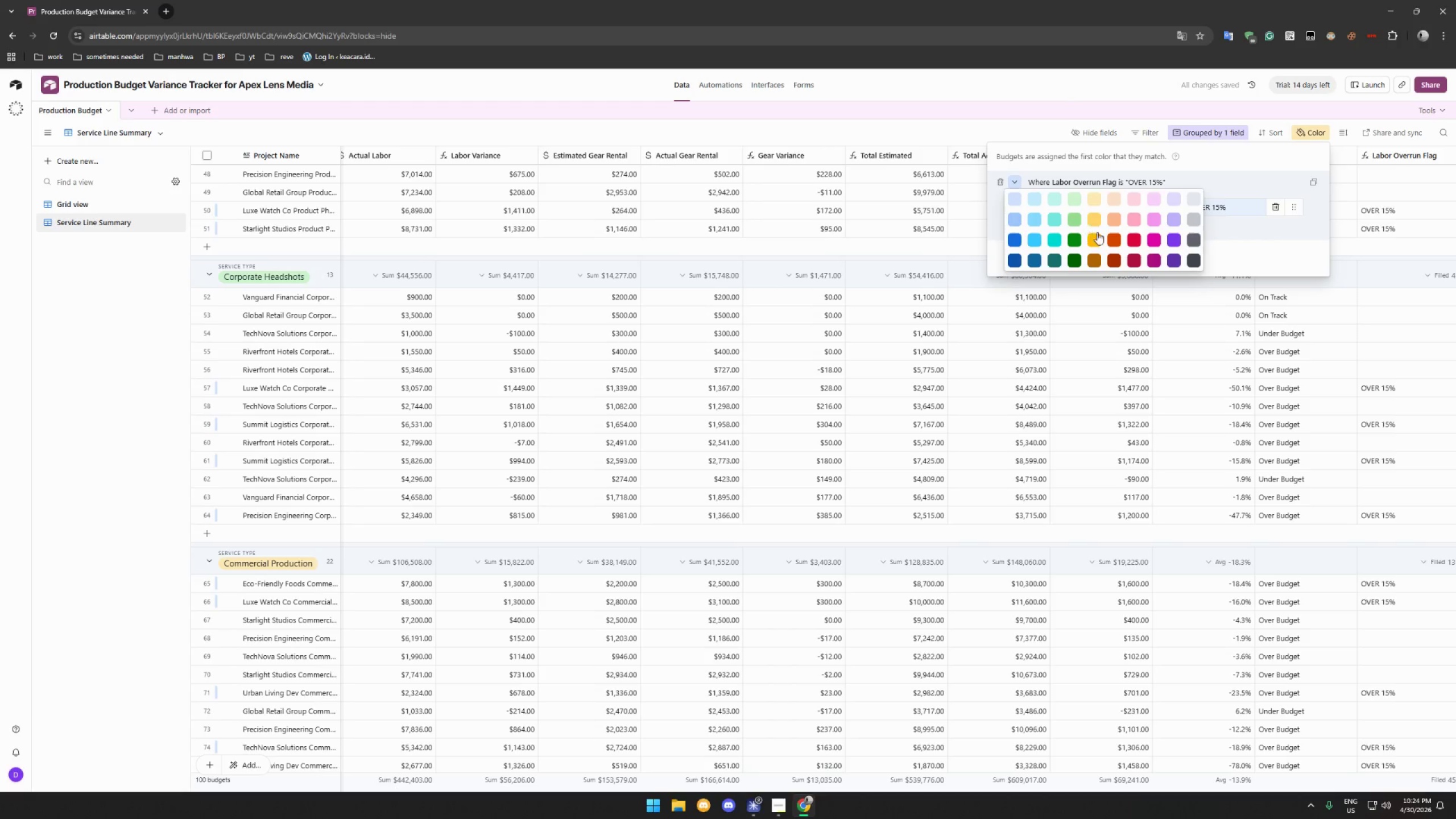 
left_click([1118, 242])
 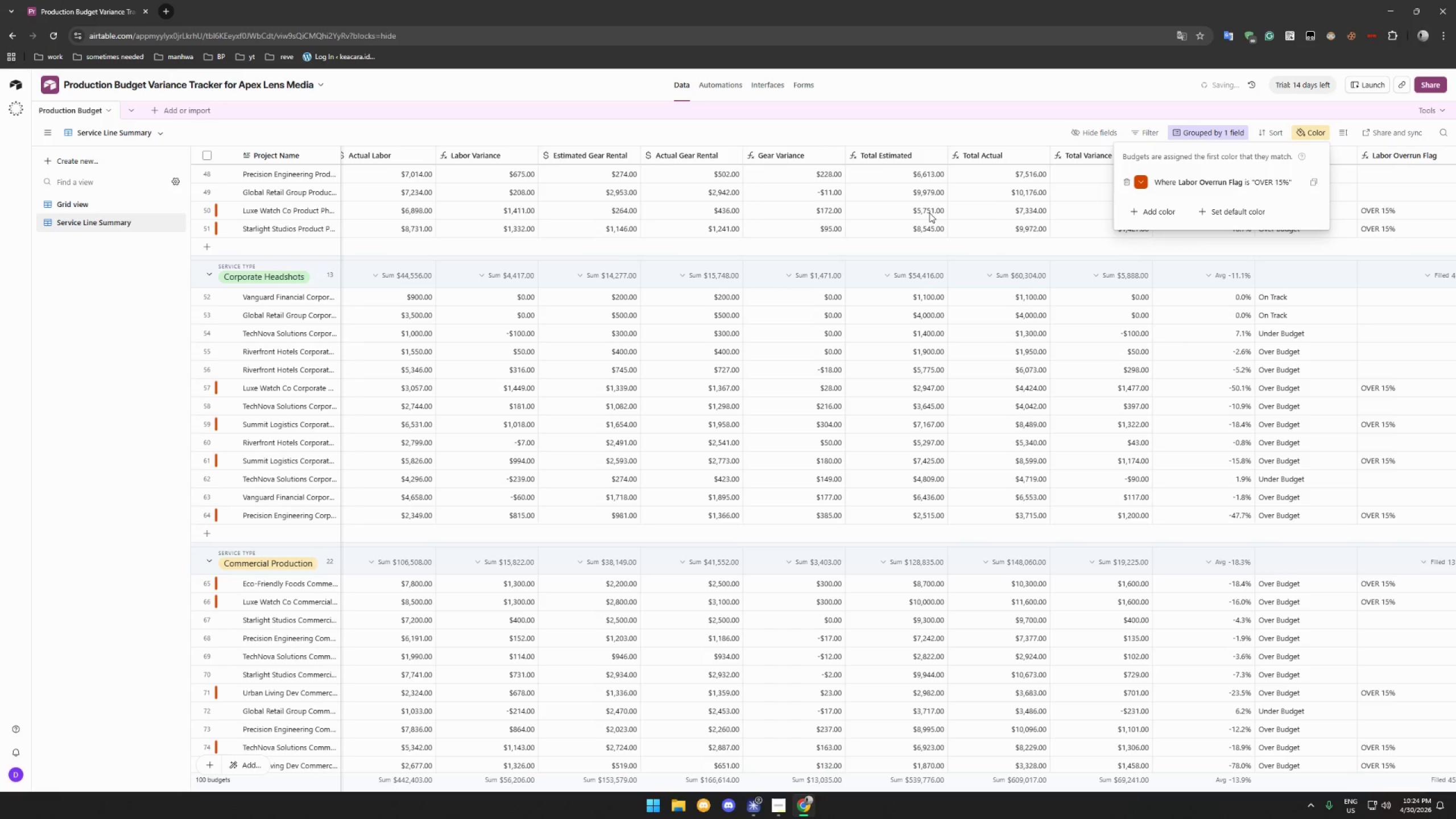 
scroll: coordinate [724, 241], scroll_direction: up, amount: 8.0
 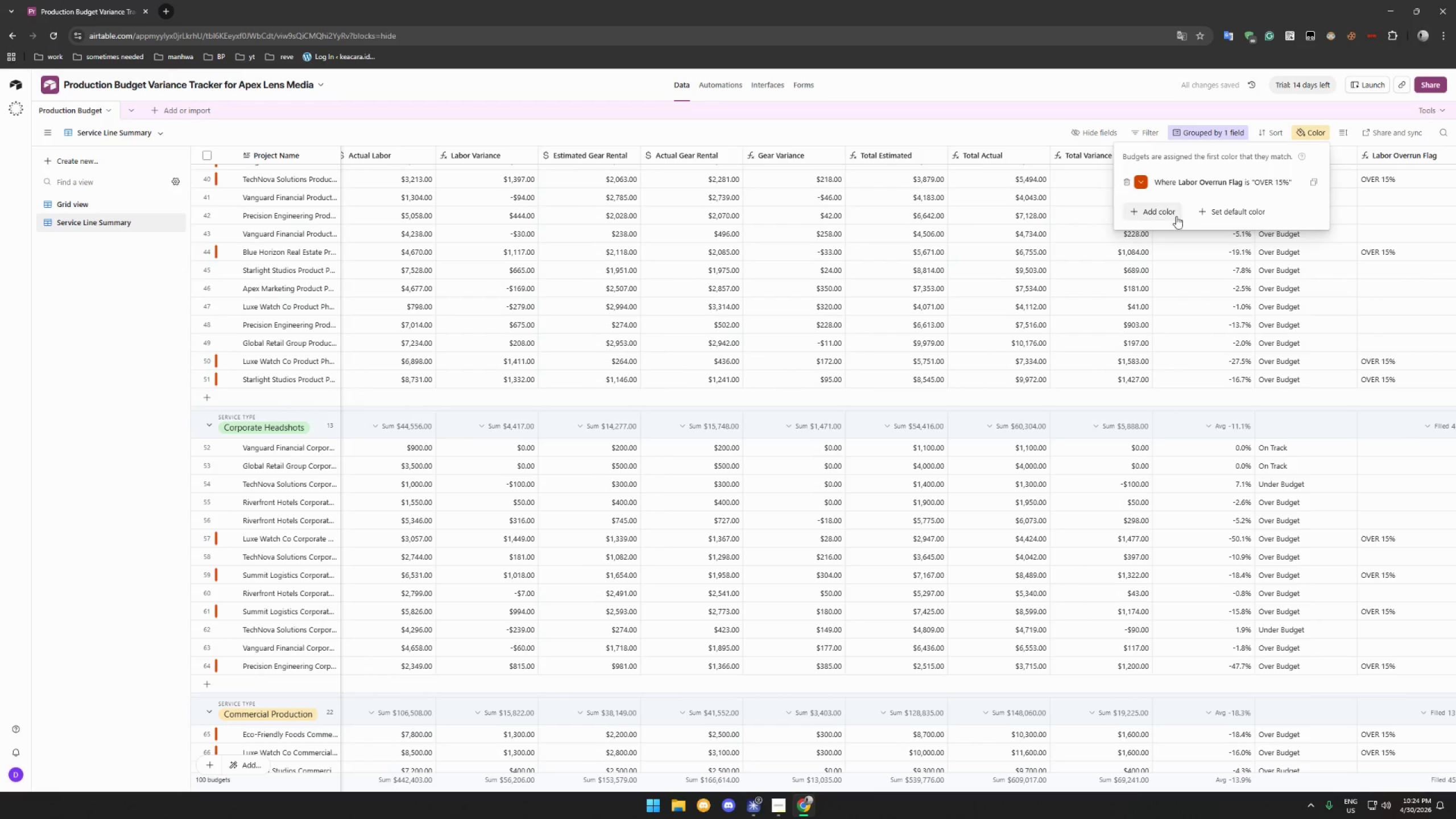 
left_click([1160, 210])
 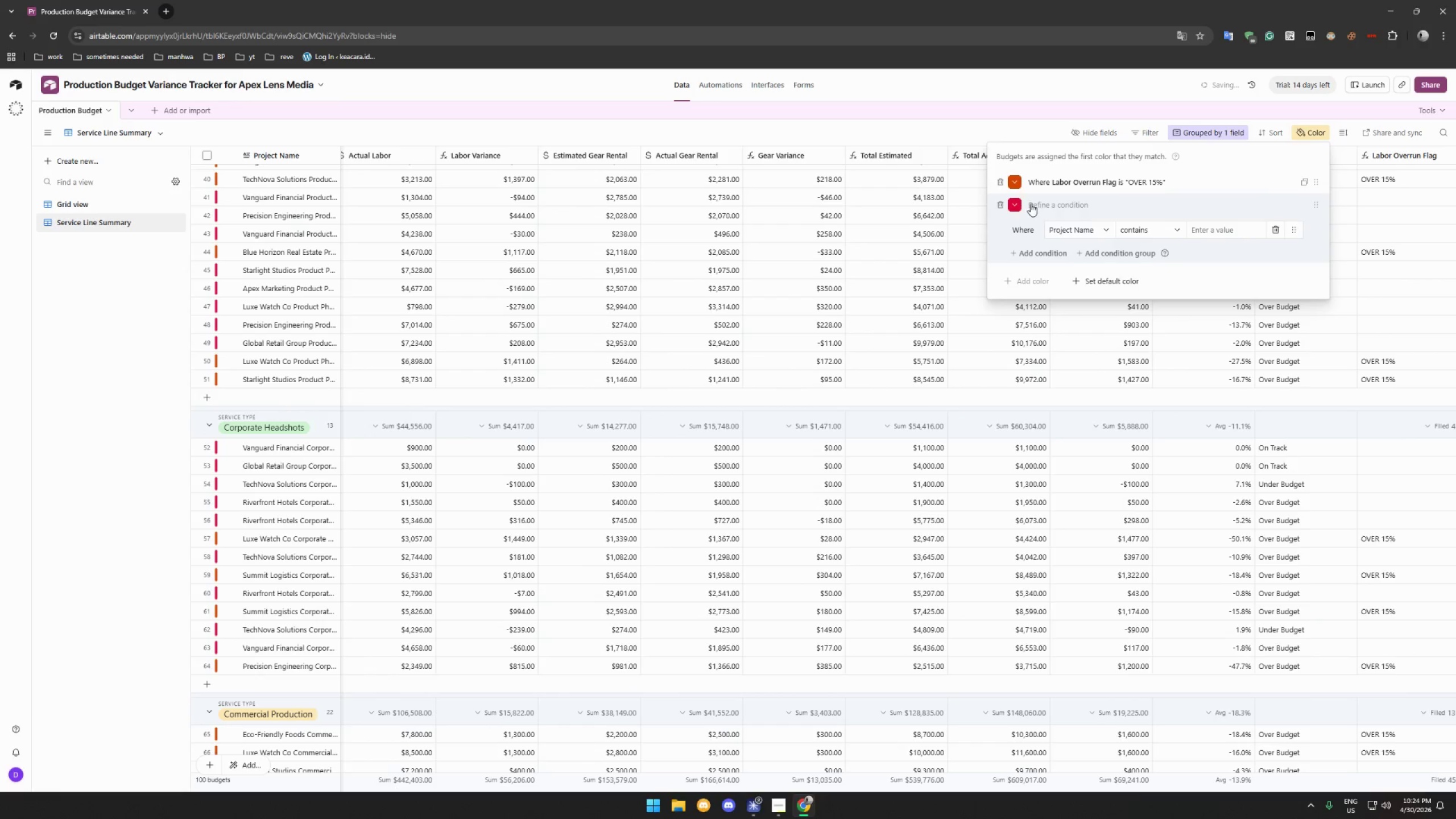 
left_click([1016, 205])
 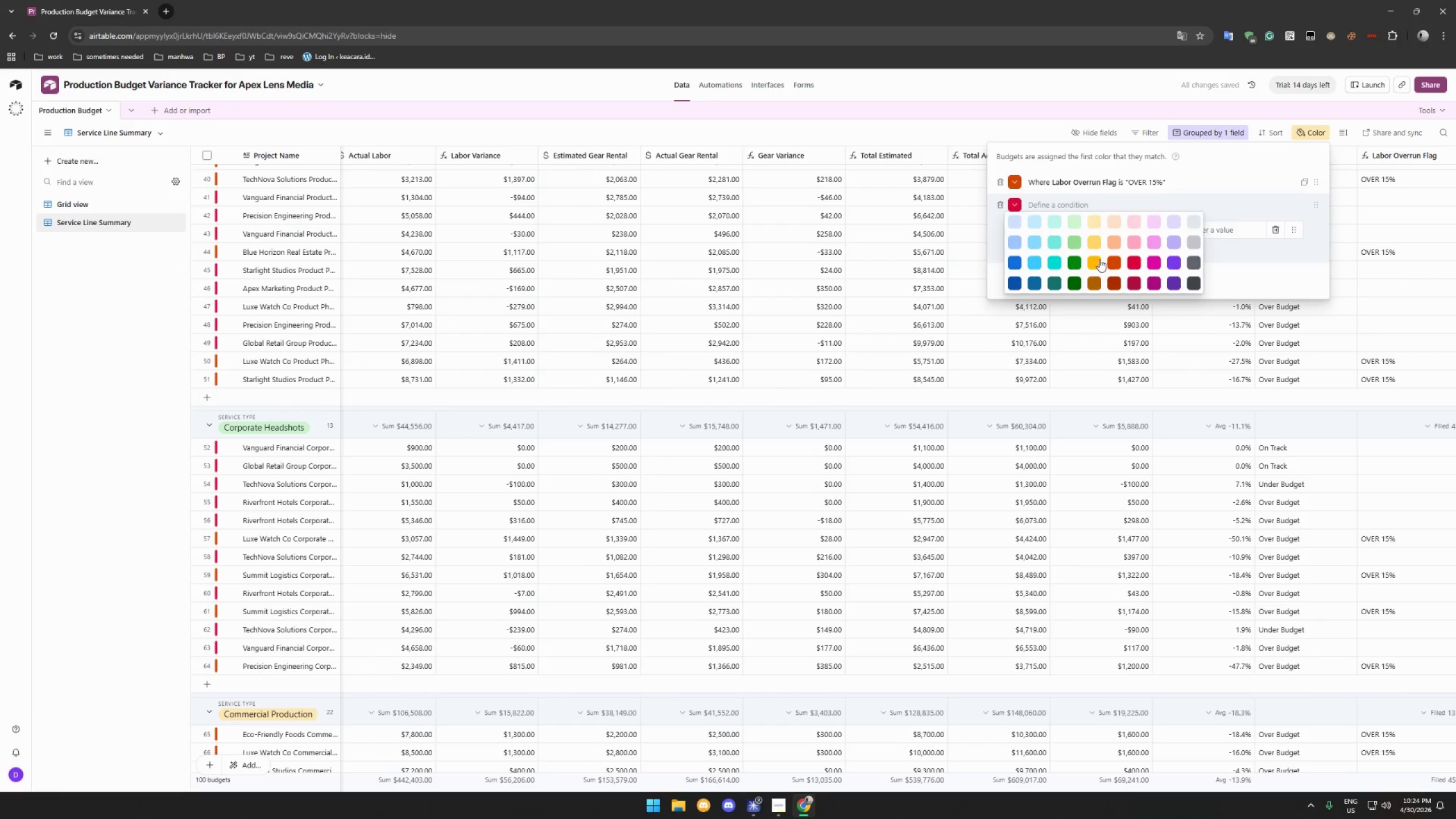 
left_click([1099, 259])
 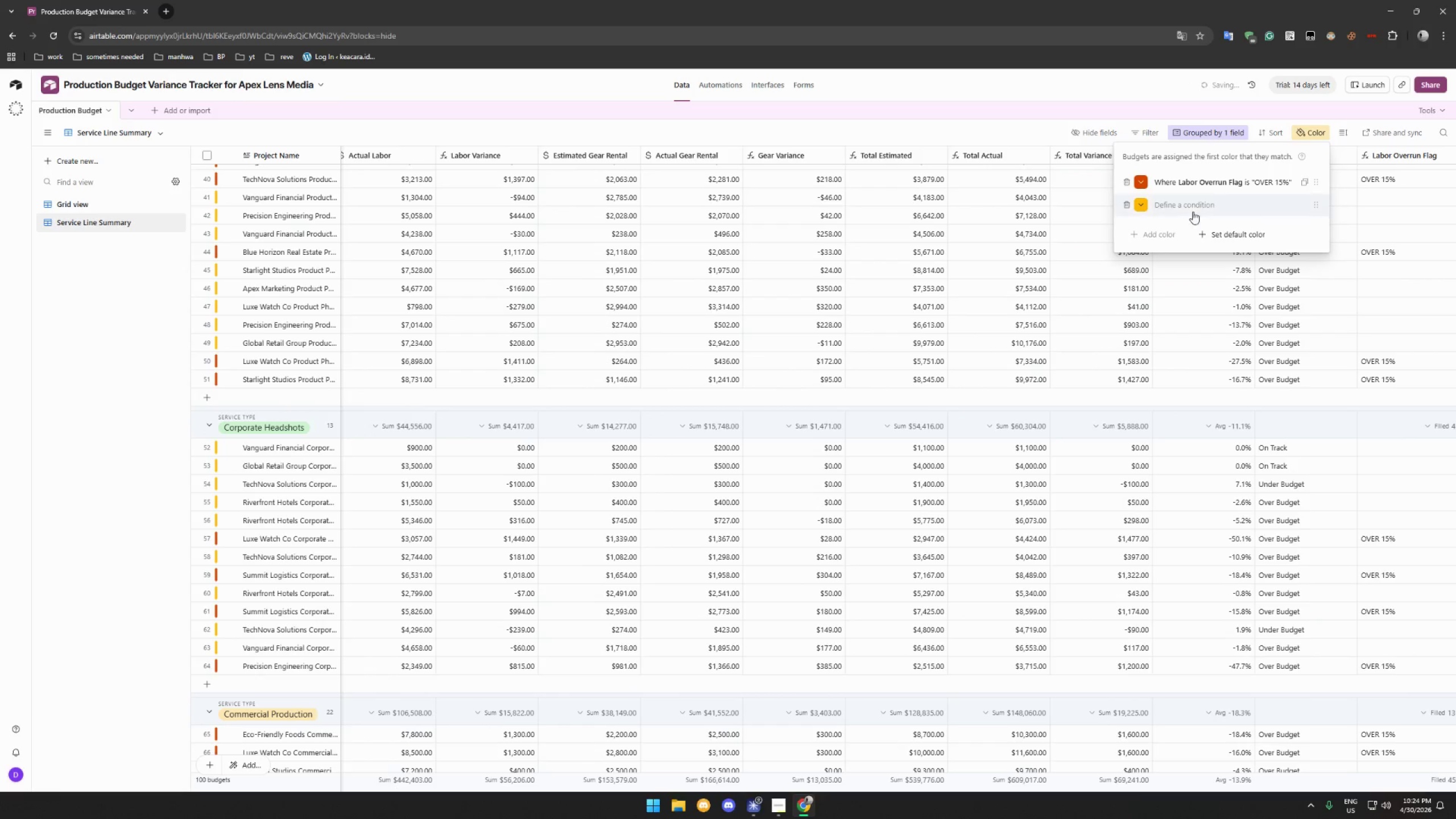 
left_click([1197, 208])
 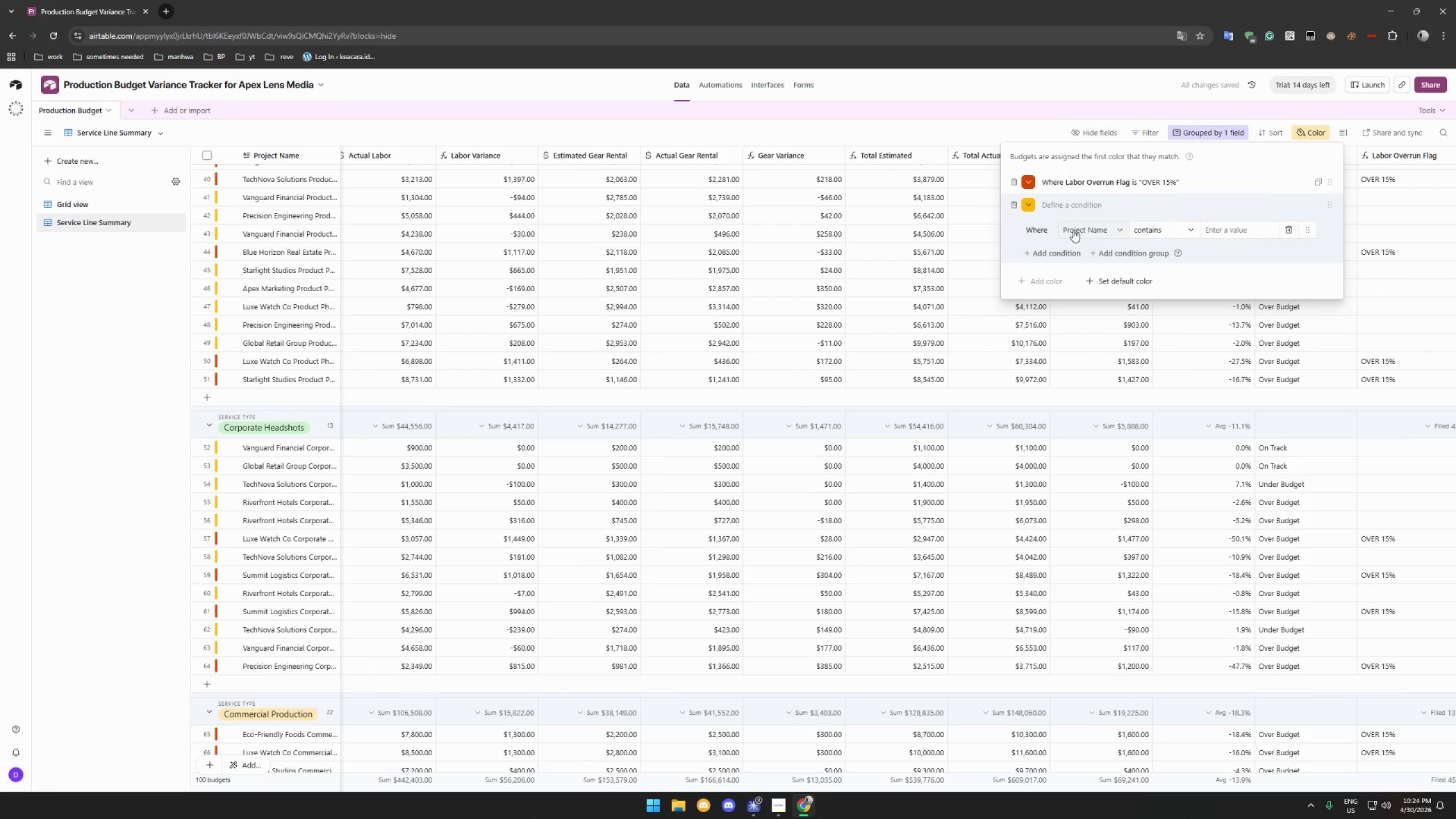 
left_click([1073, 230])
 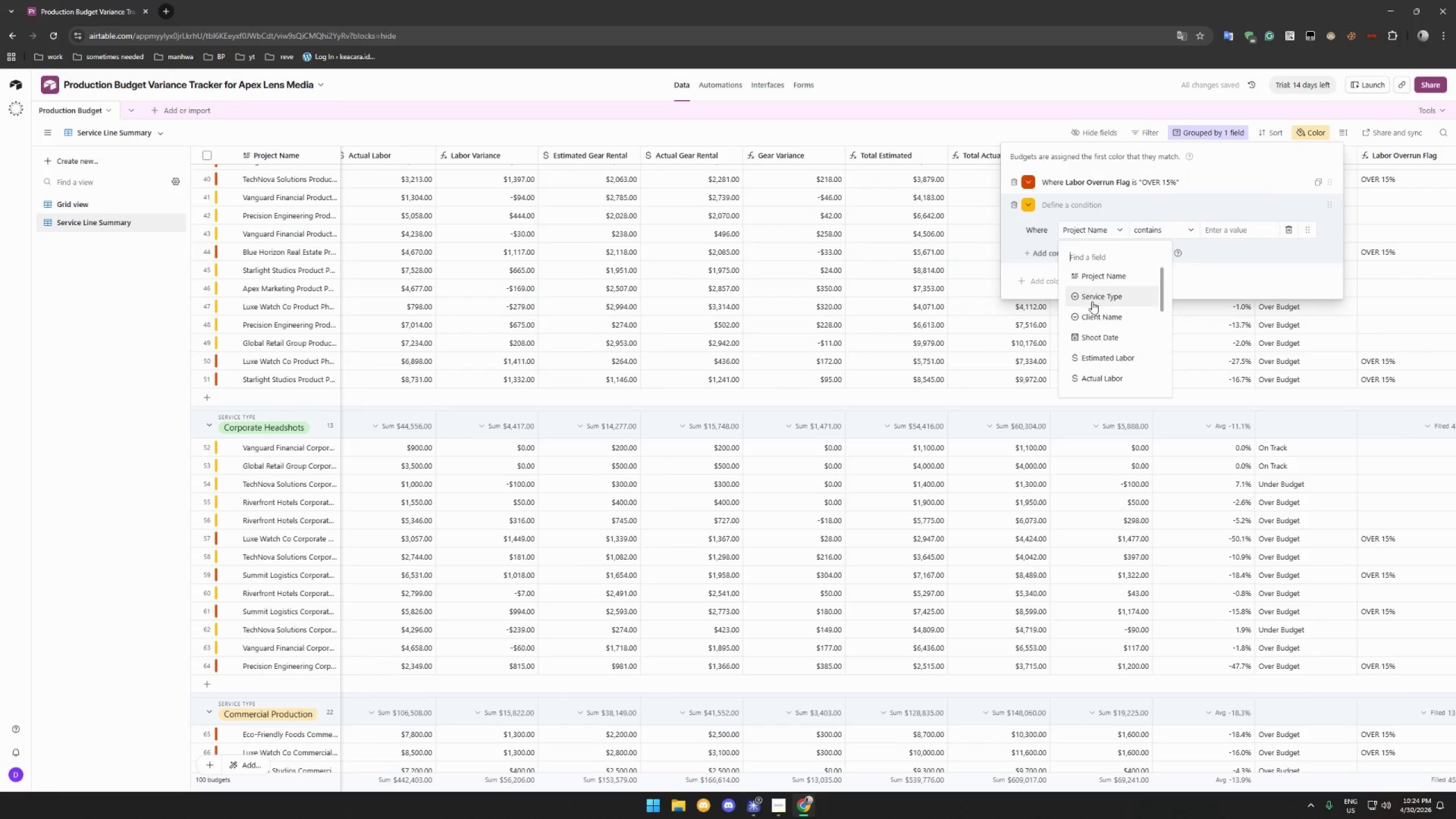 
scroll: coordinate [1115, 349], scroll_direction: down, amount: 10.0
 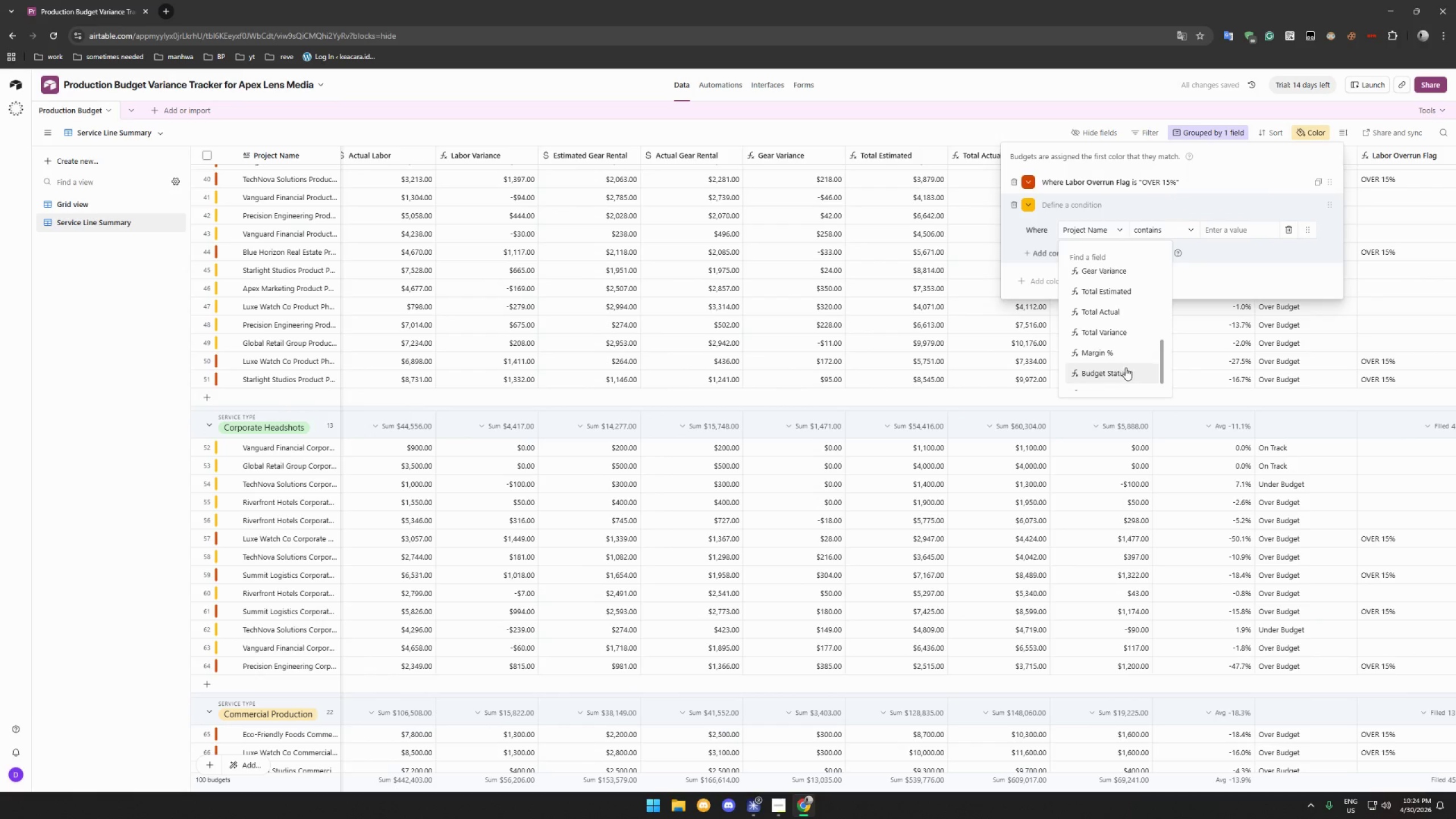 
left_click([1127, 367])
 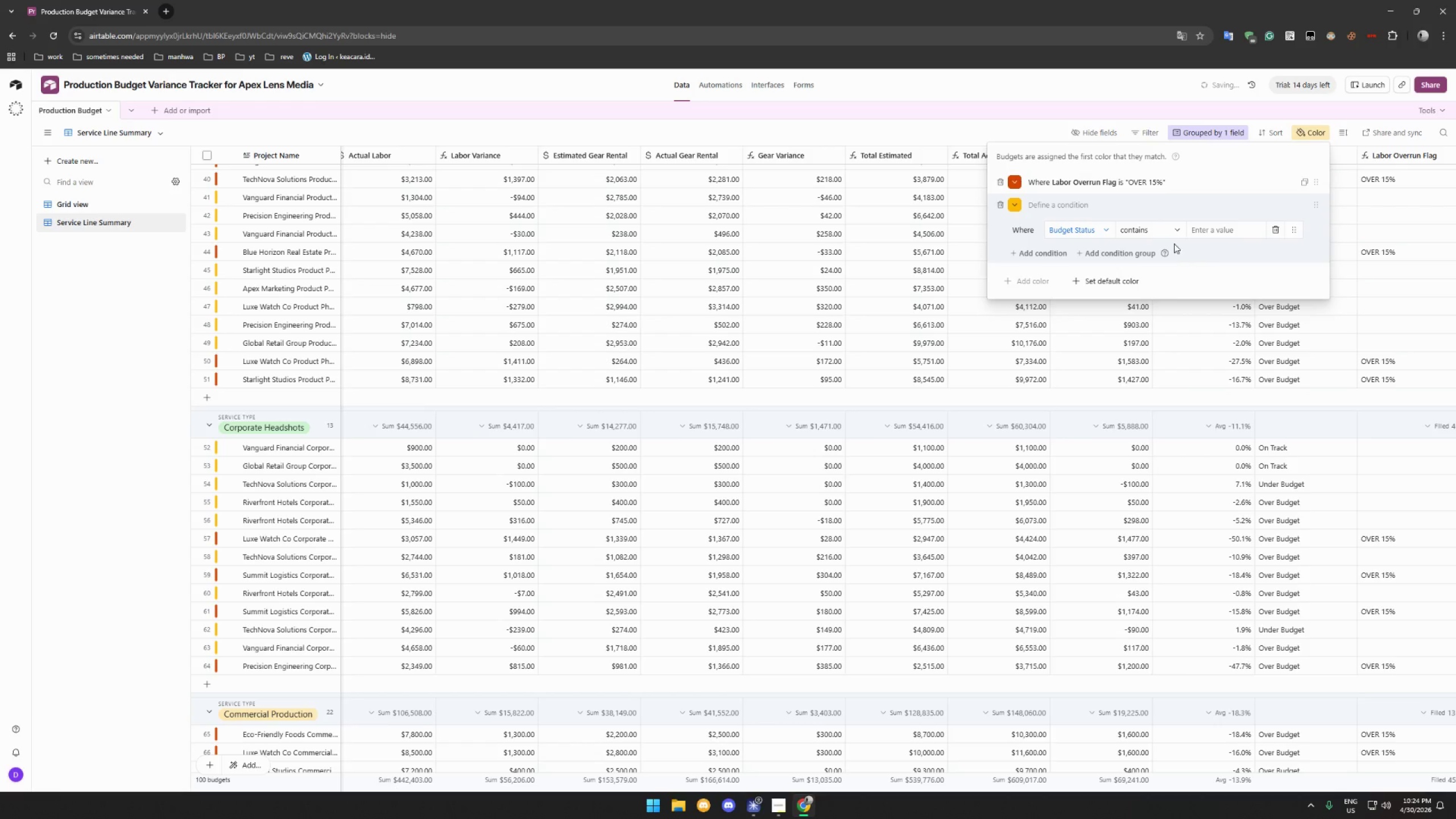 
left_click([1161, 234])
 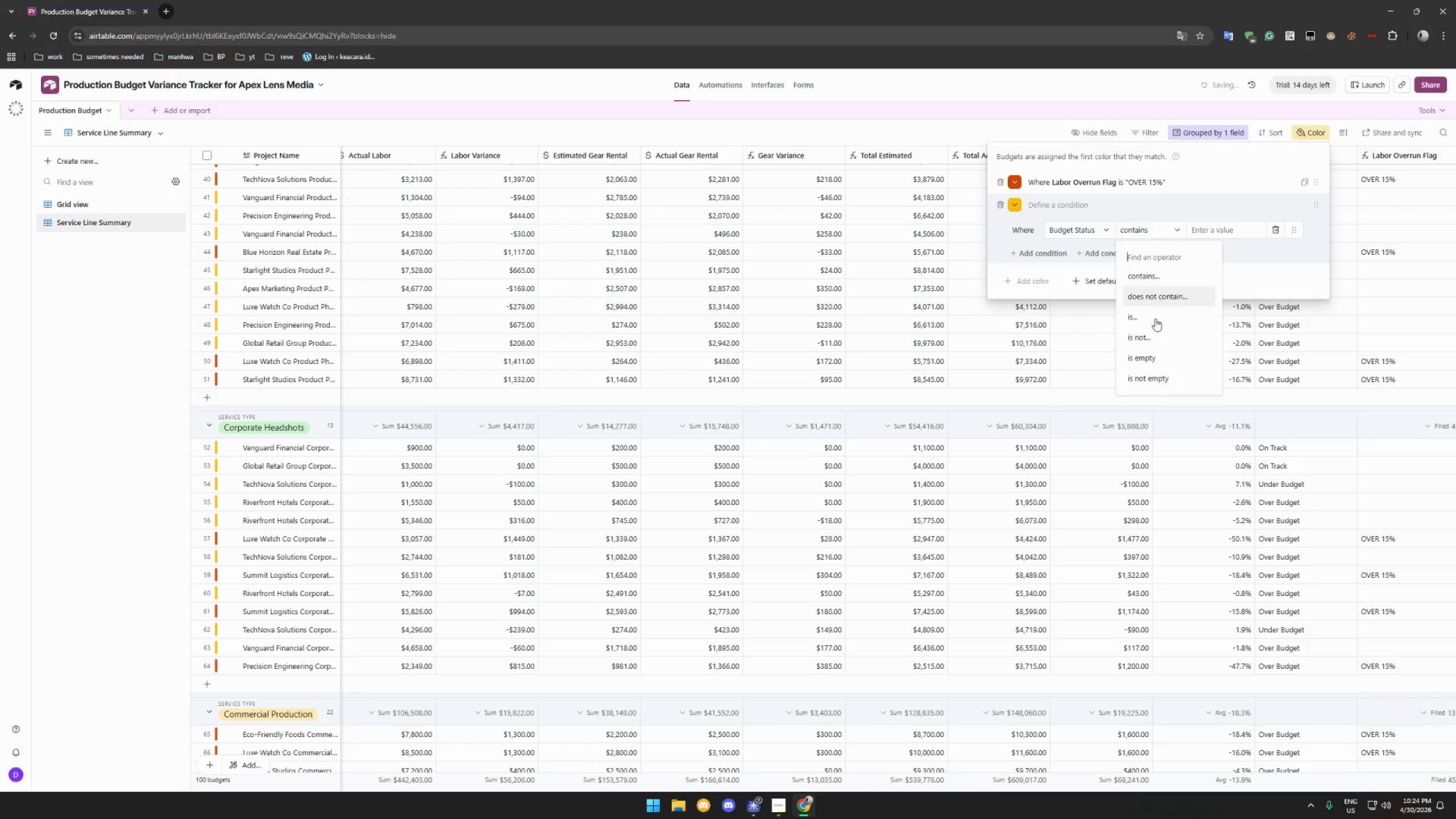 
left_click([1155, 318])
 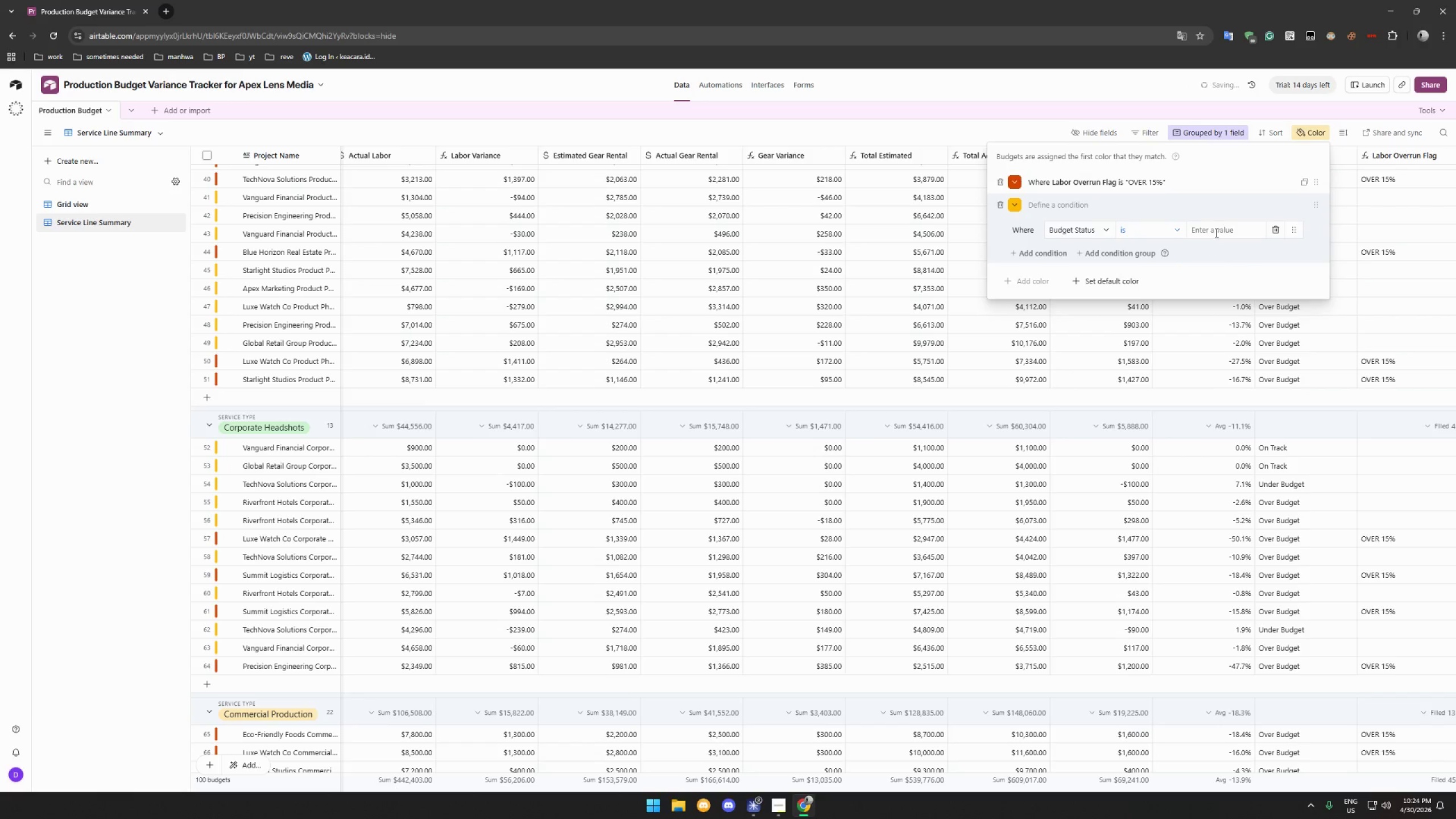 
left_click([1218, 228])
 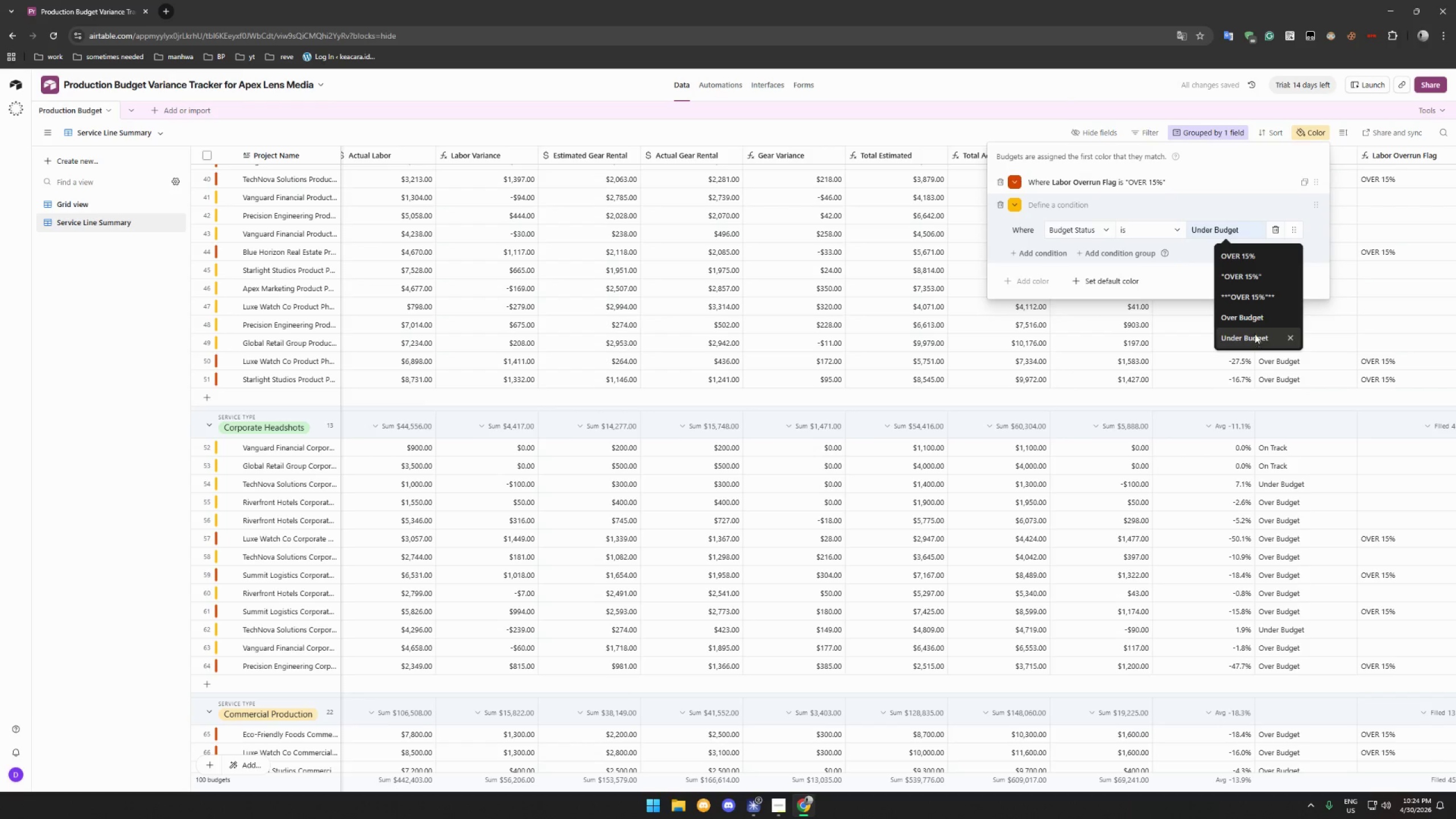 
left_click([1255, 316])
 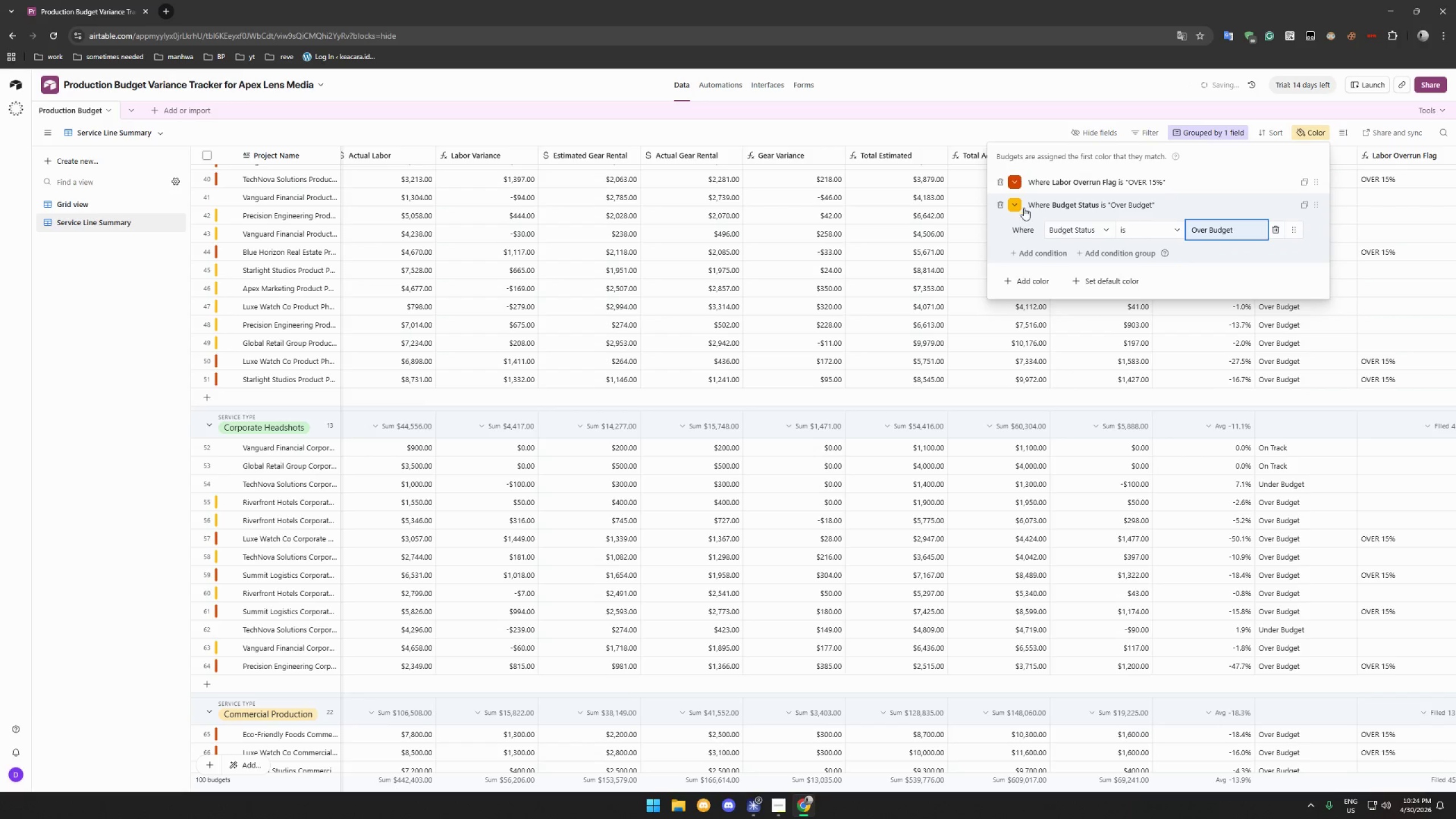 
left_click([1017, 205])
 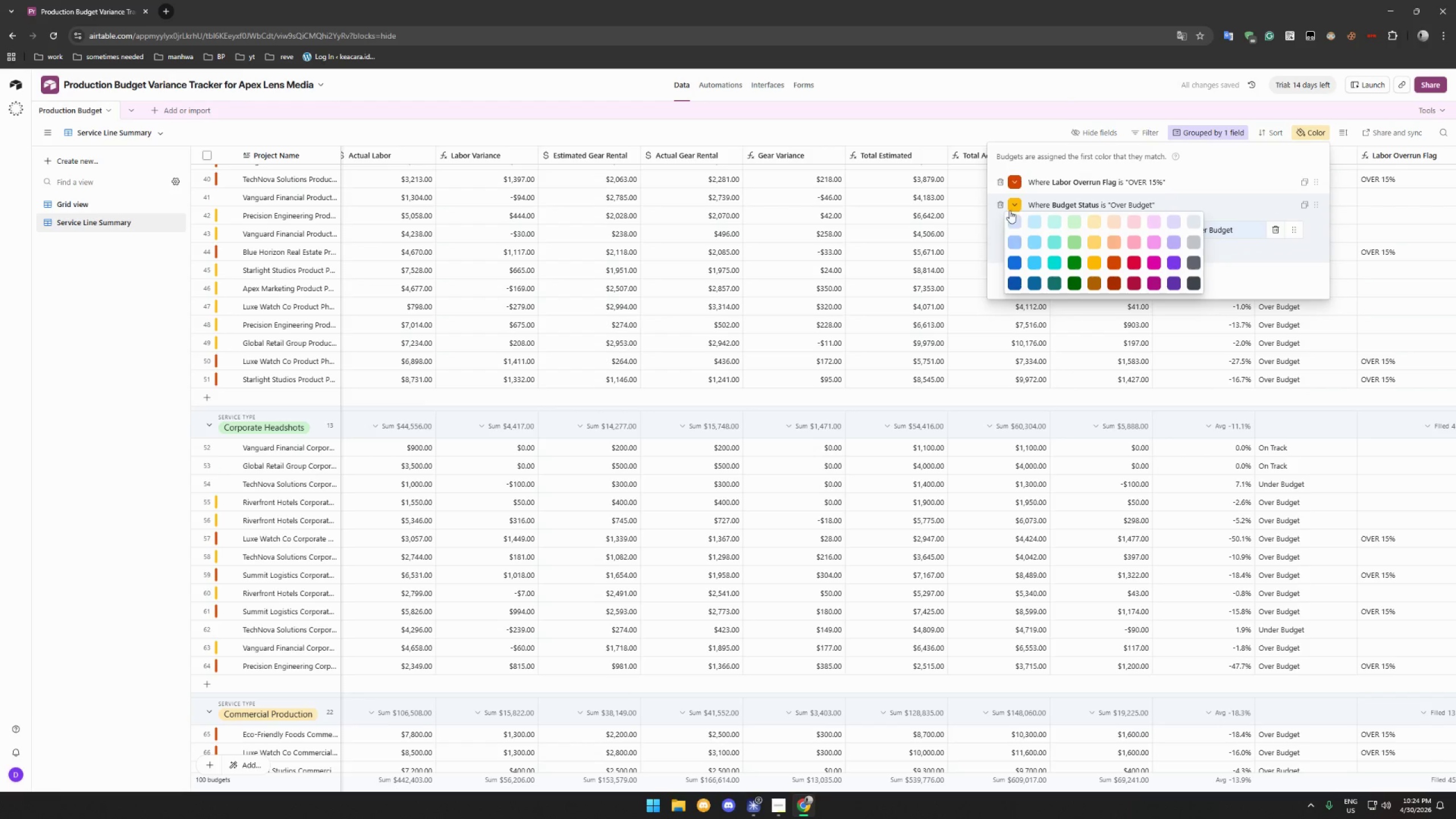 
left_click([1000, 217])
 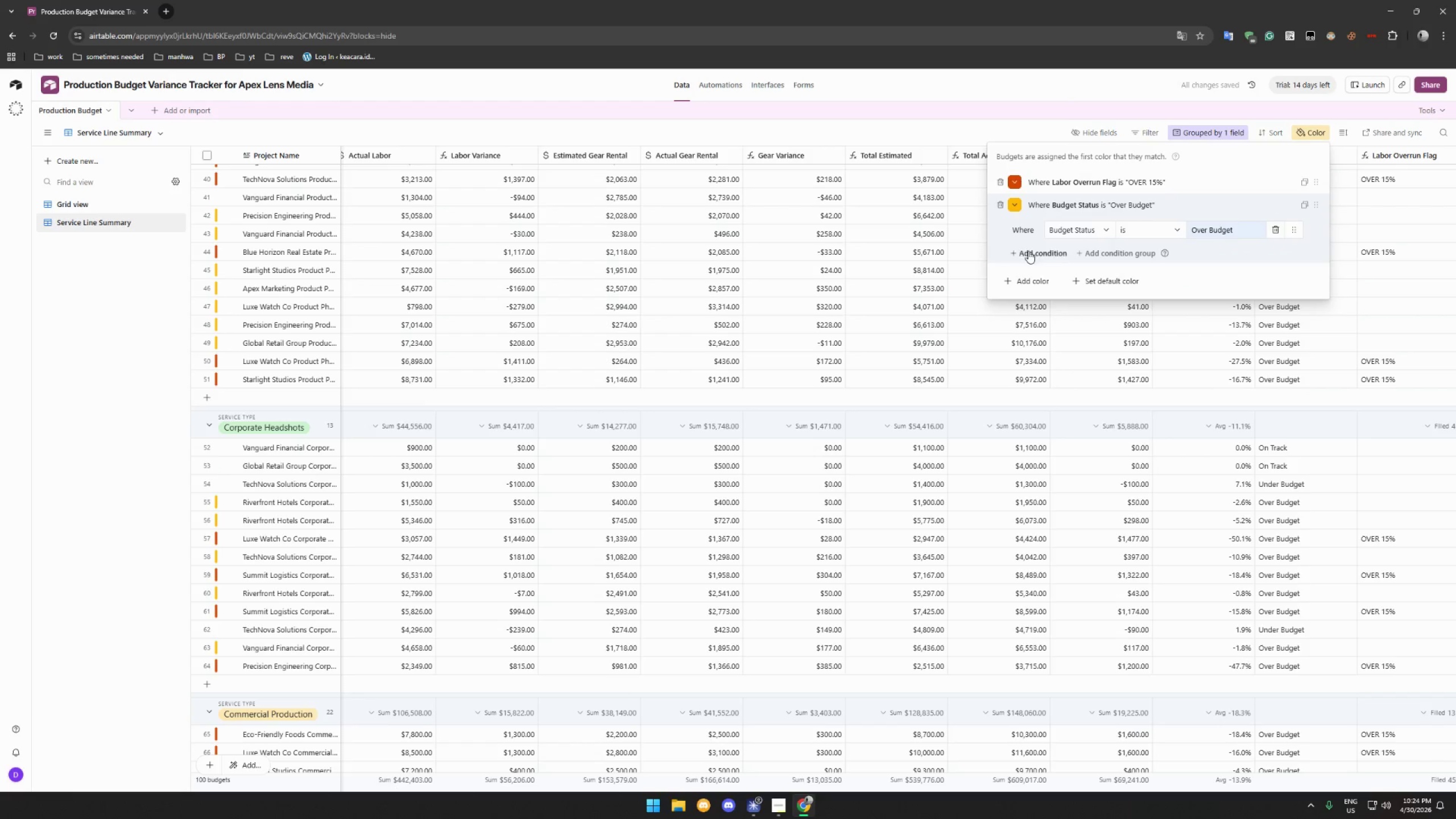 
left_click([1028, 251])
 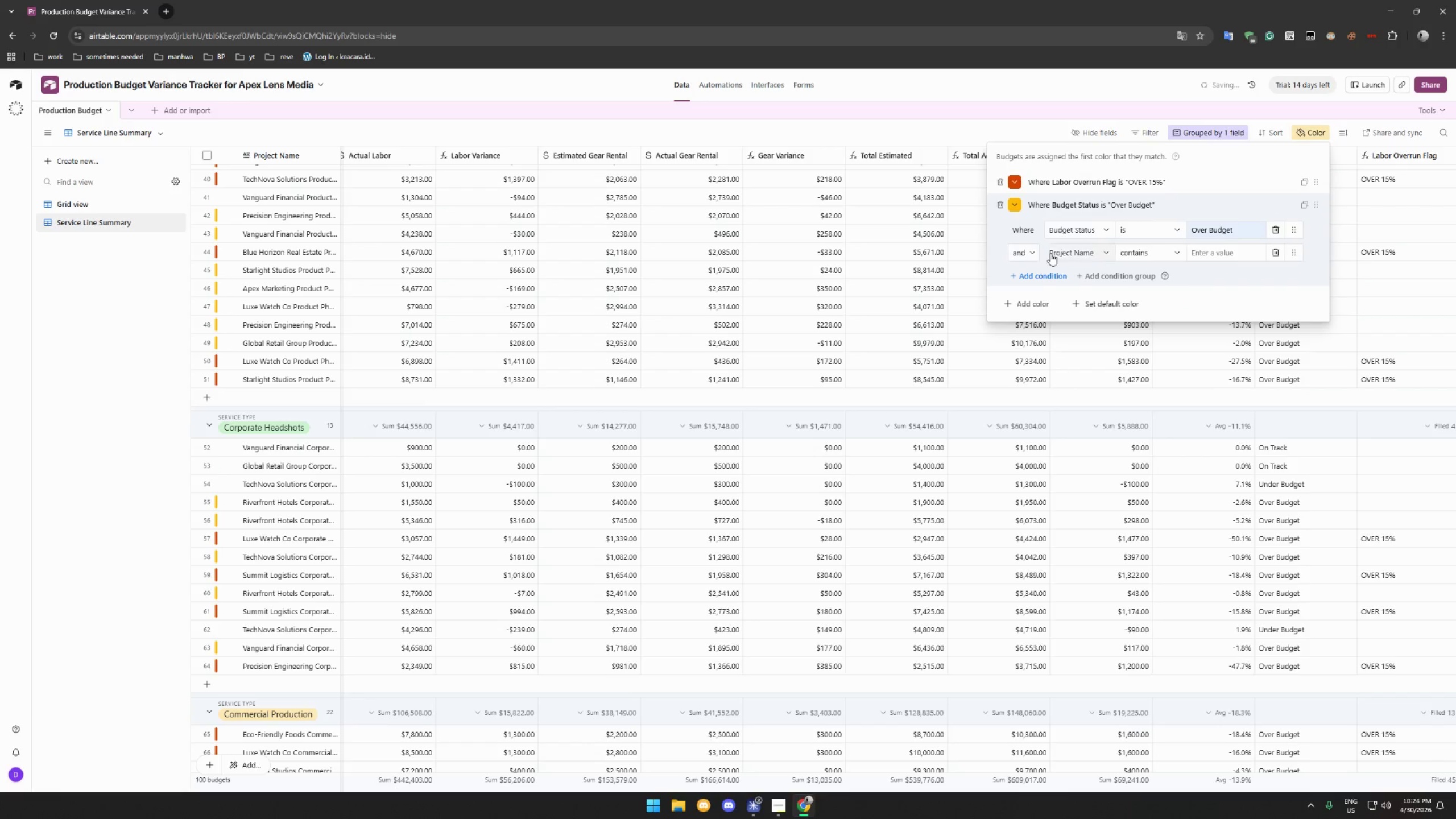 
mouse_move([1077, 267])
 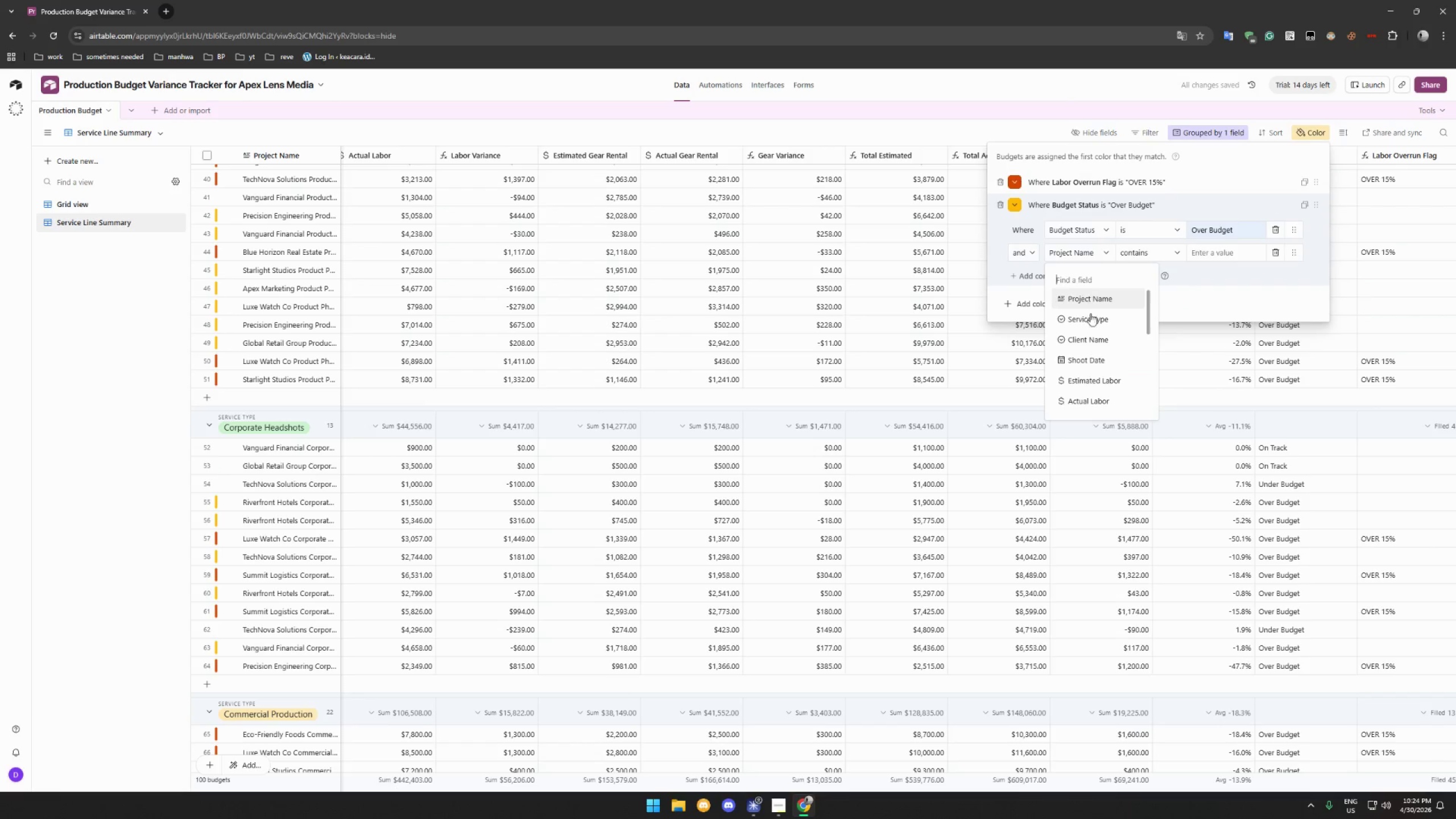 
scroll: coordinate [1091, 313], scroll_direction: down, amount: 10.0
 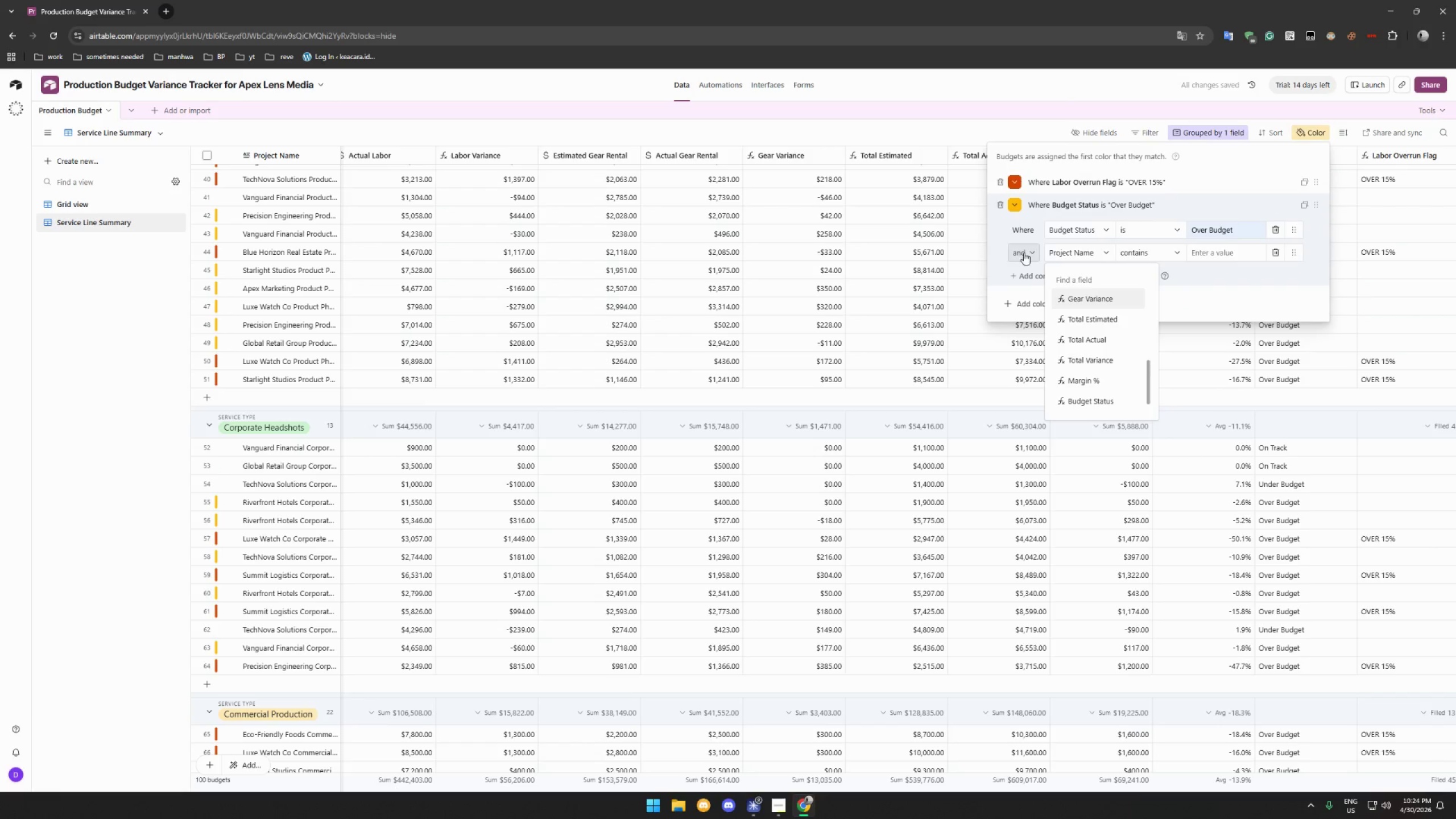 
left_click([998, 249])
 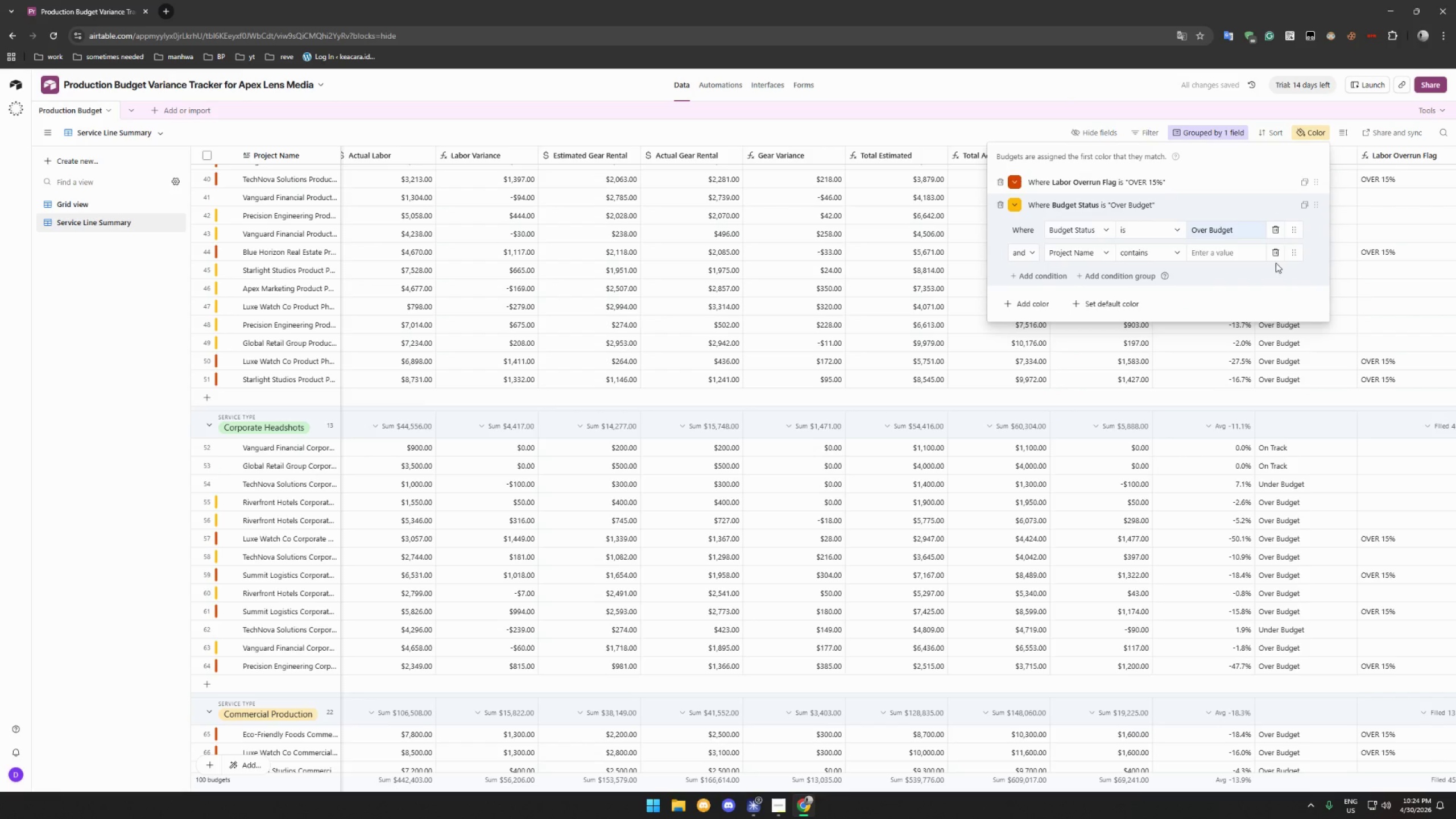 
left_click([1276, 253])
 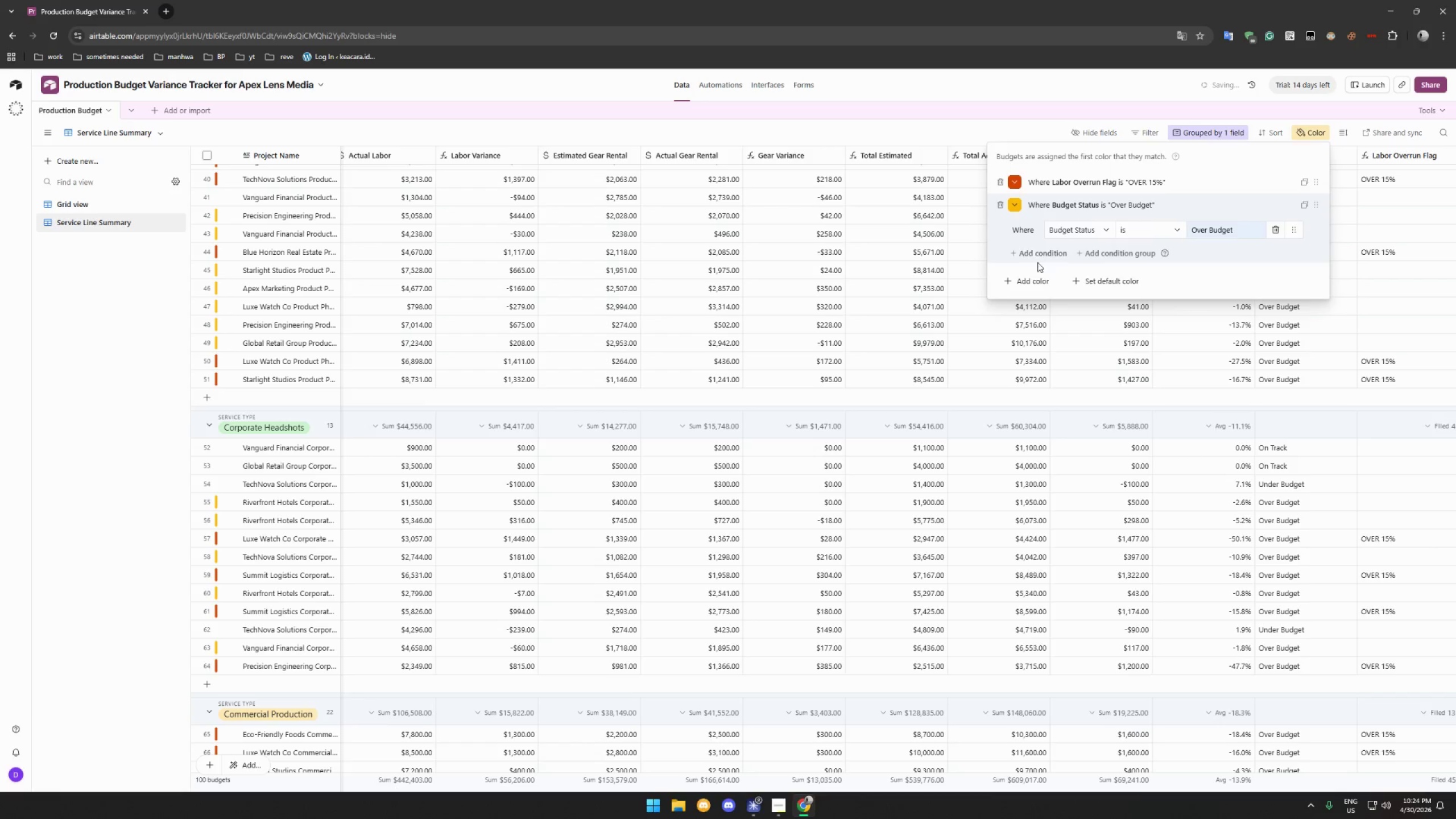 
left_click([1035, 284])
 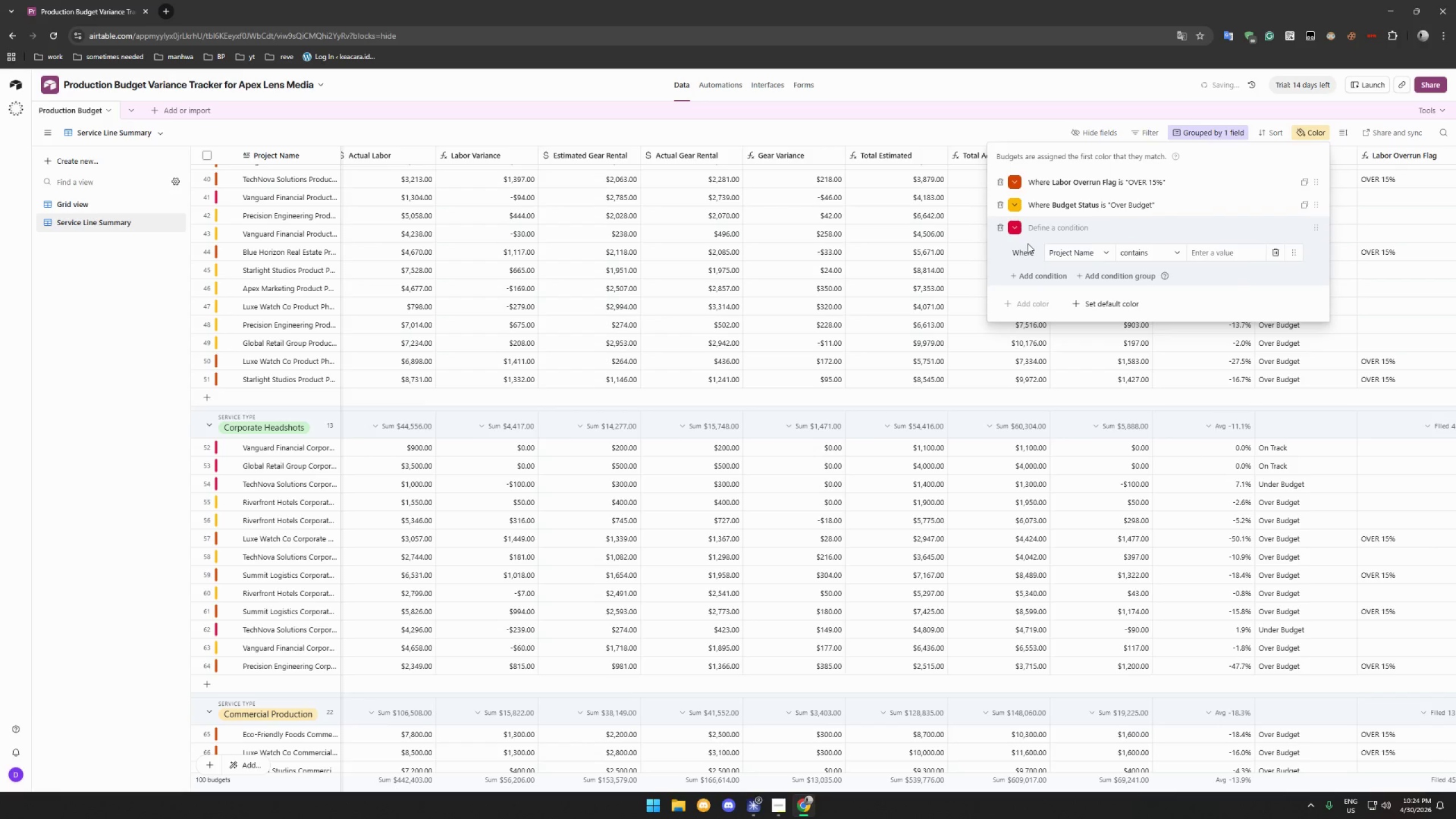 
left_click([1024, 228])
 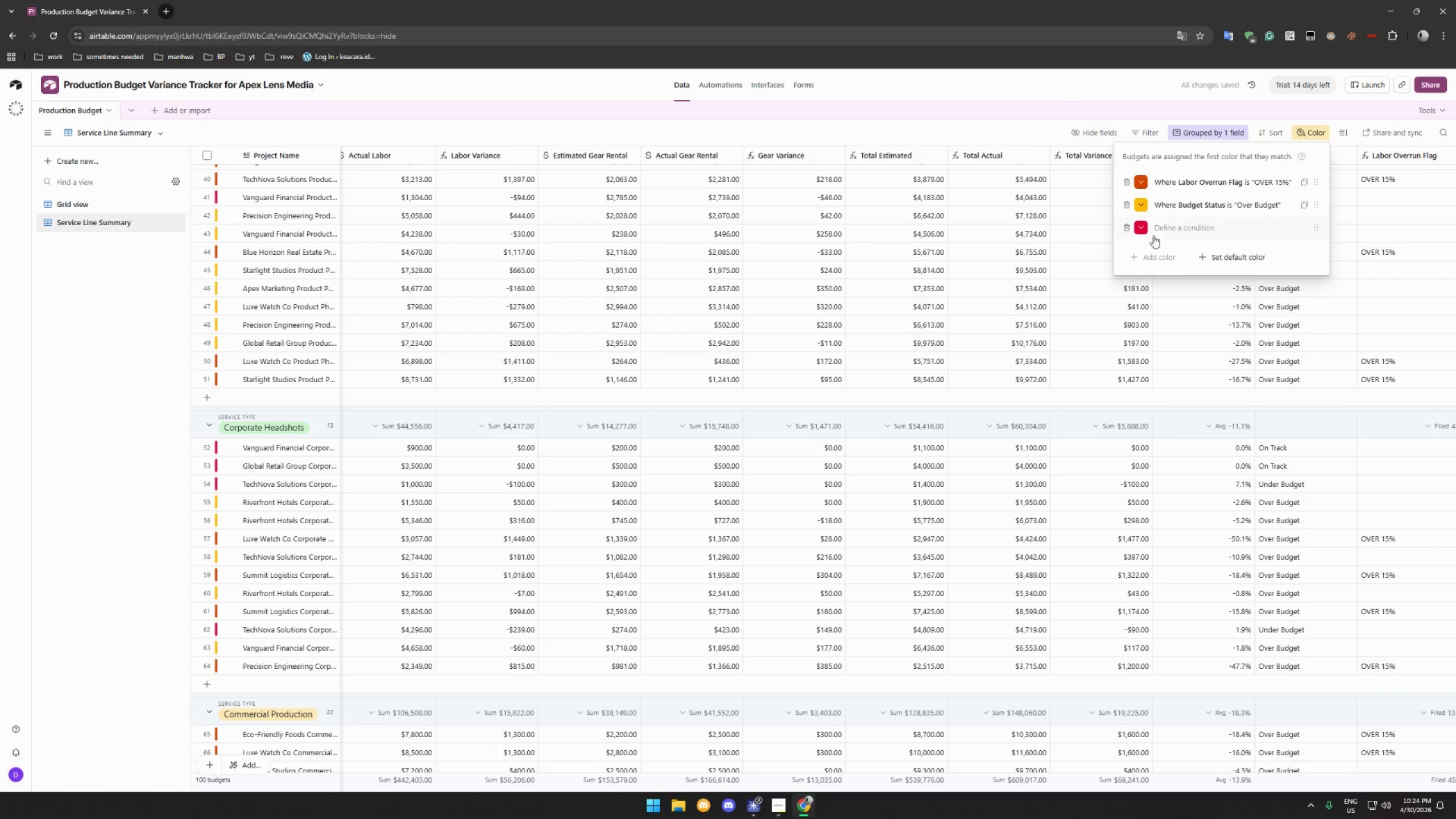 
left_click([1141, 222])
 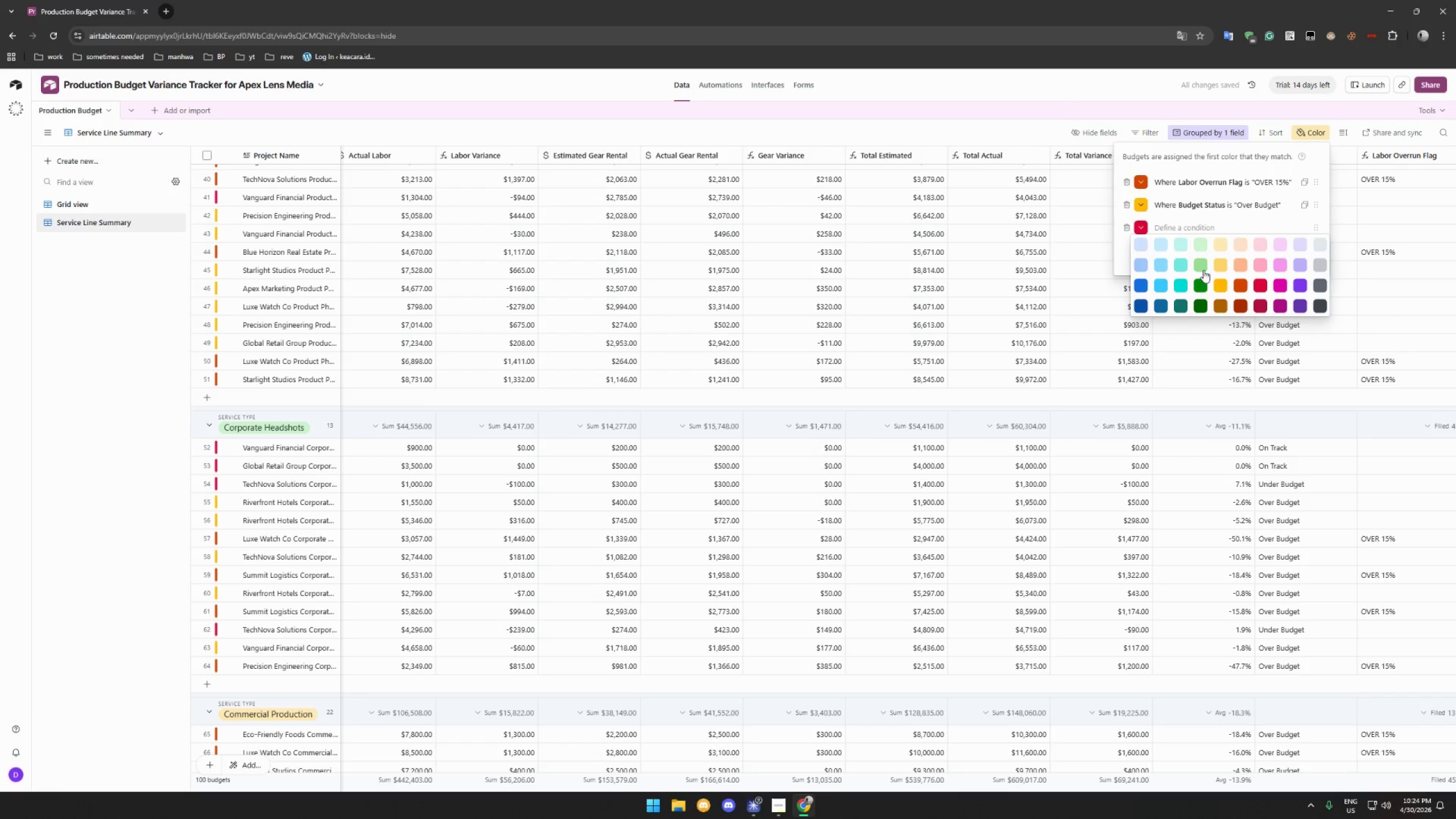 
left_click([1205, 283])
 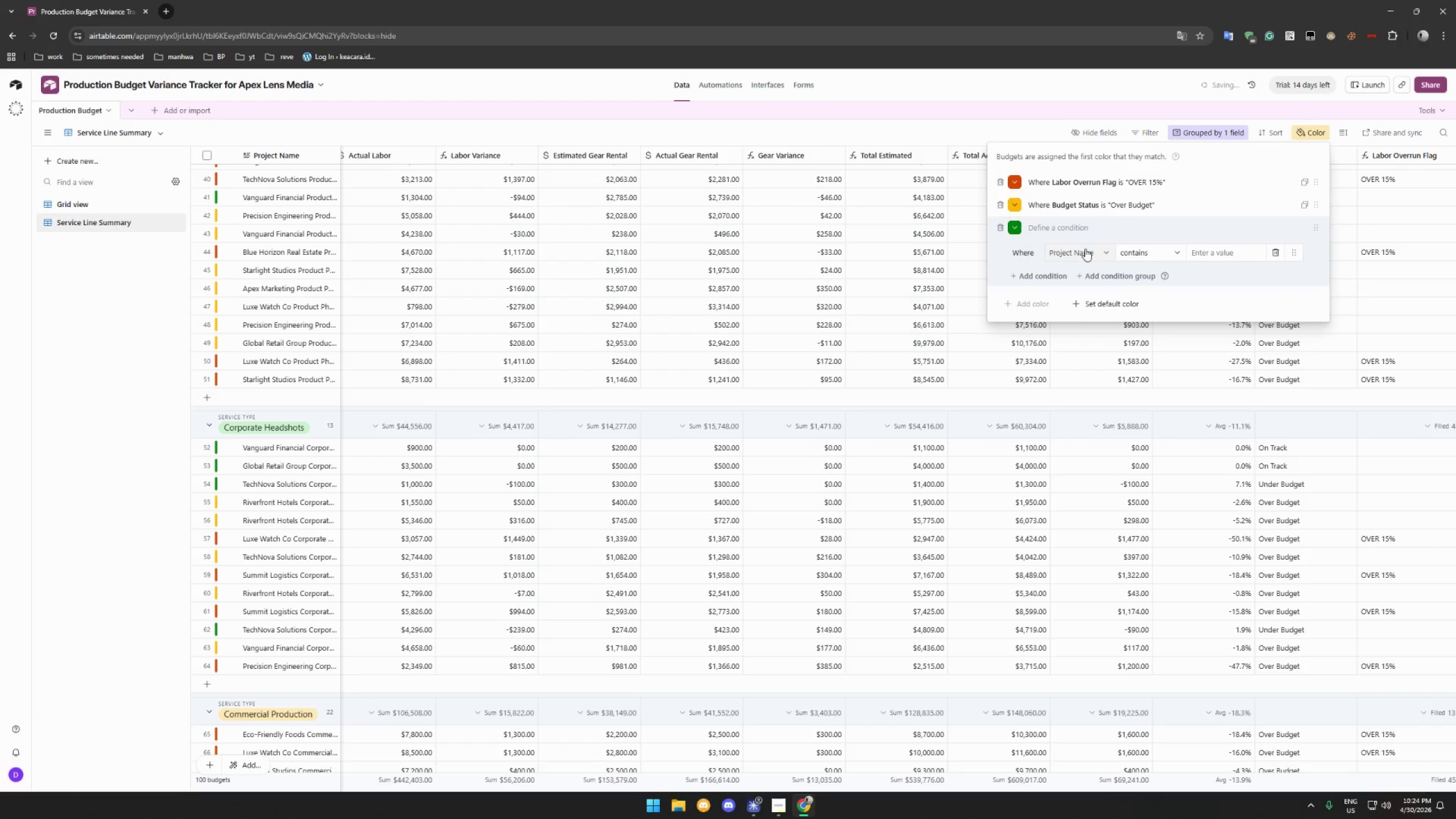 
left_click([1091, 255])
 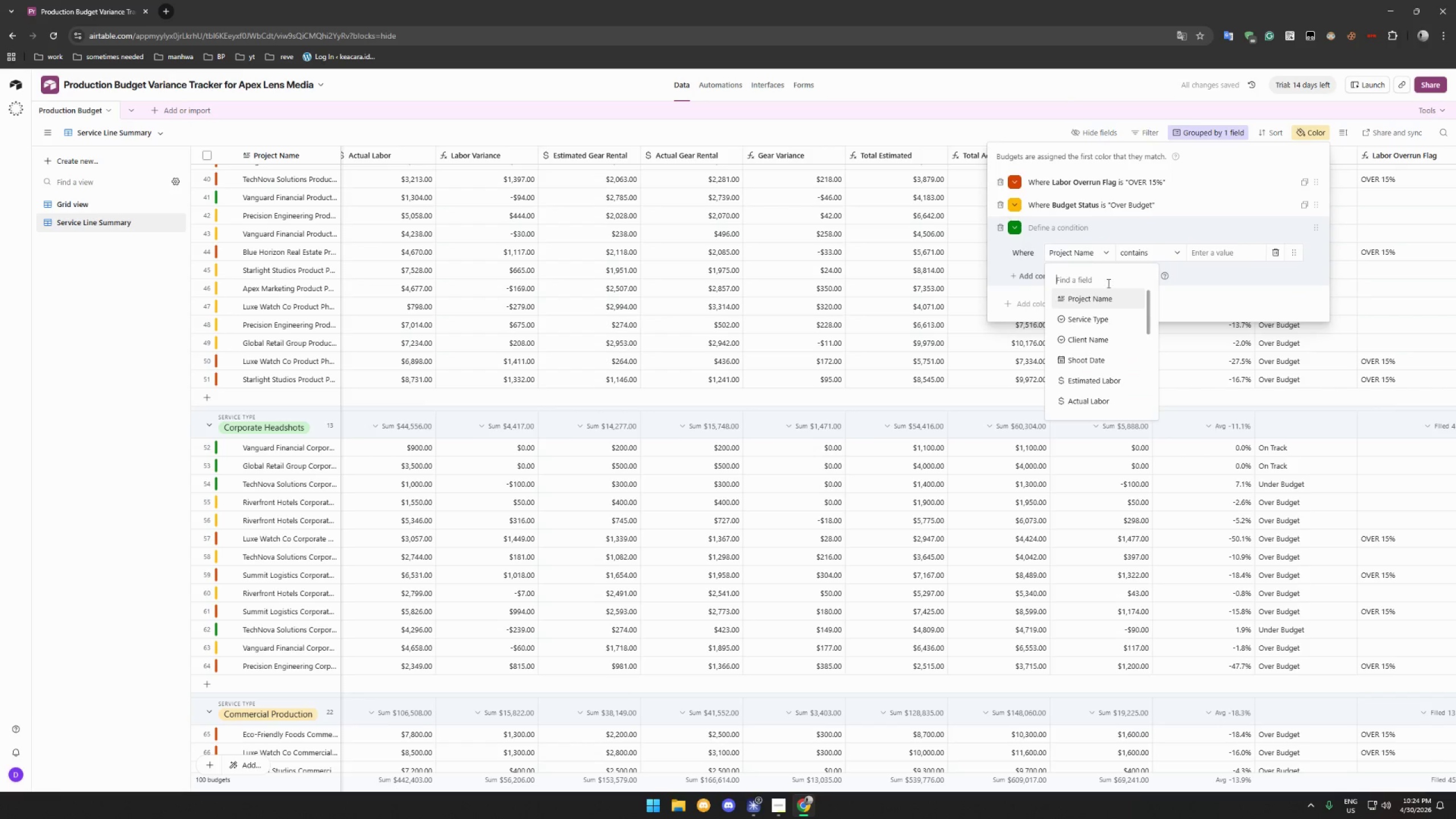 
scroll: coordinate [1116, 342], scroll_direction: down, amount: 10.0
 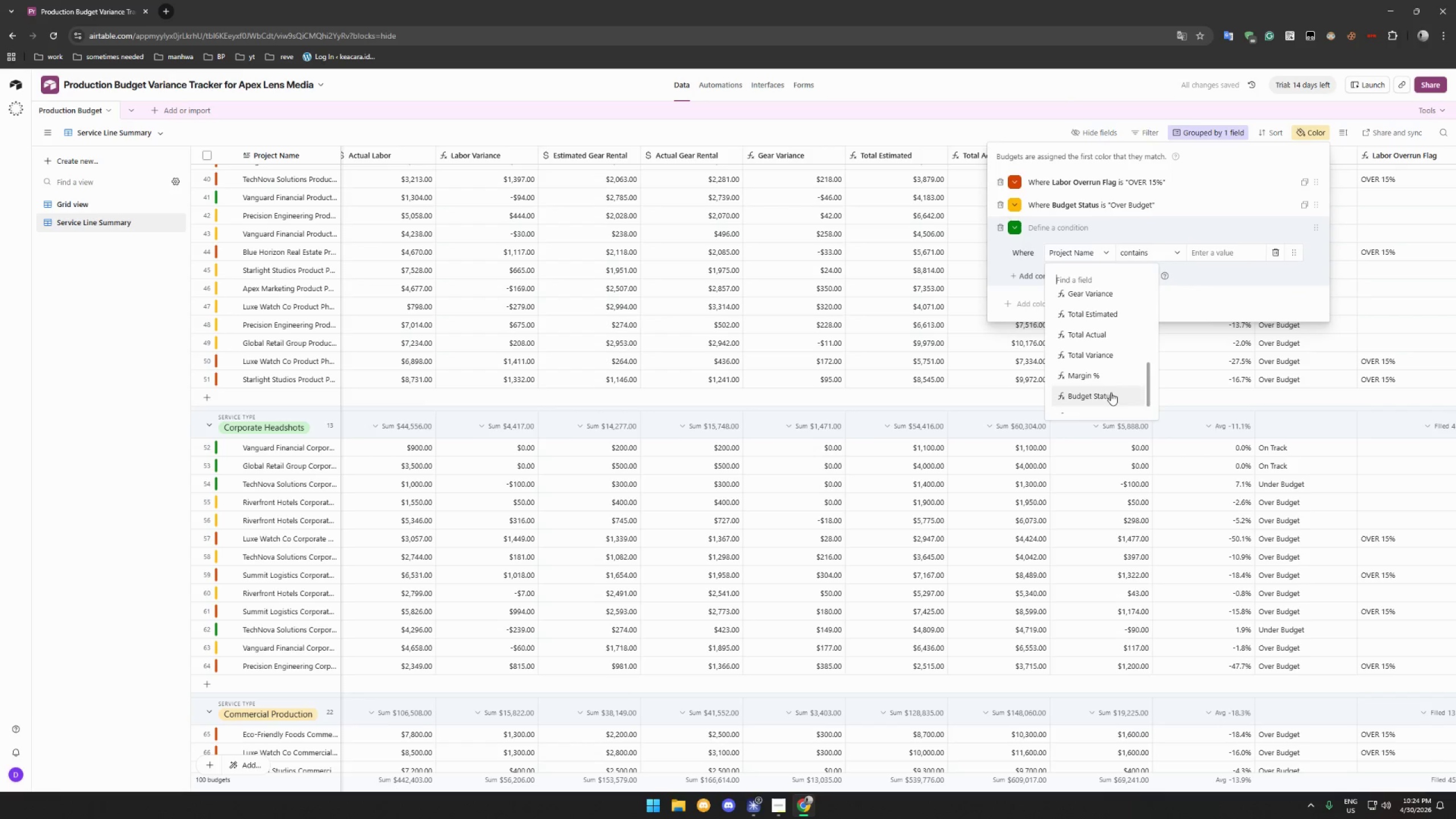 
left_click([1111, 392])
 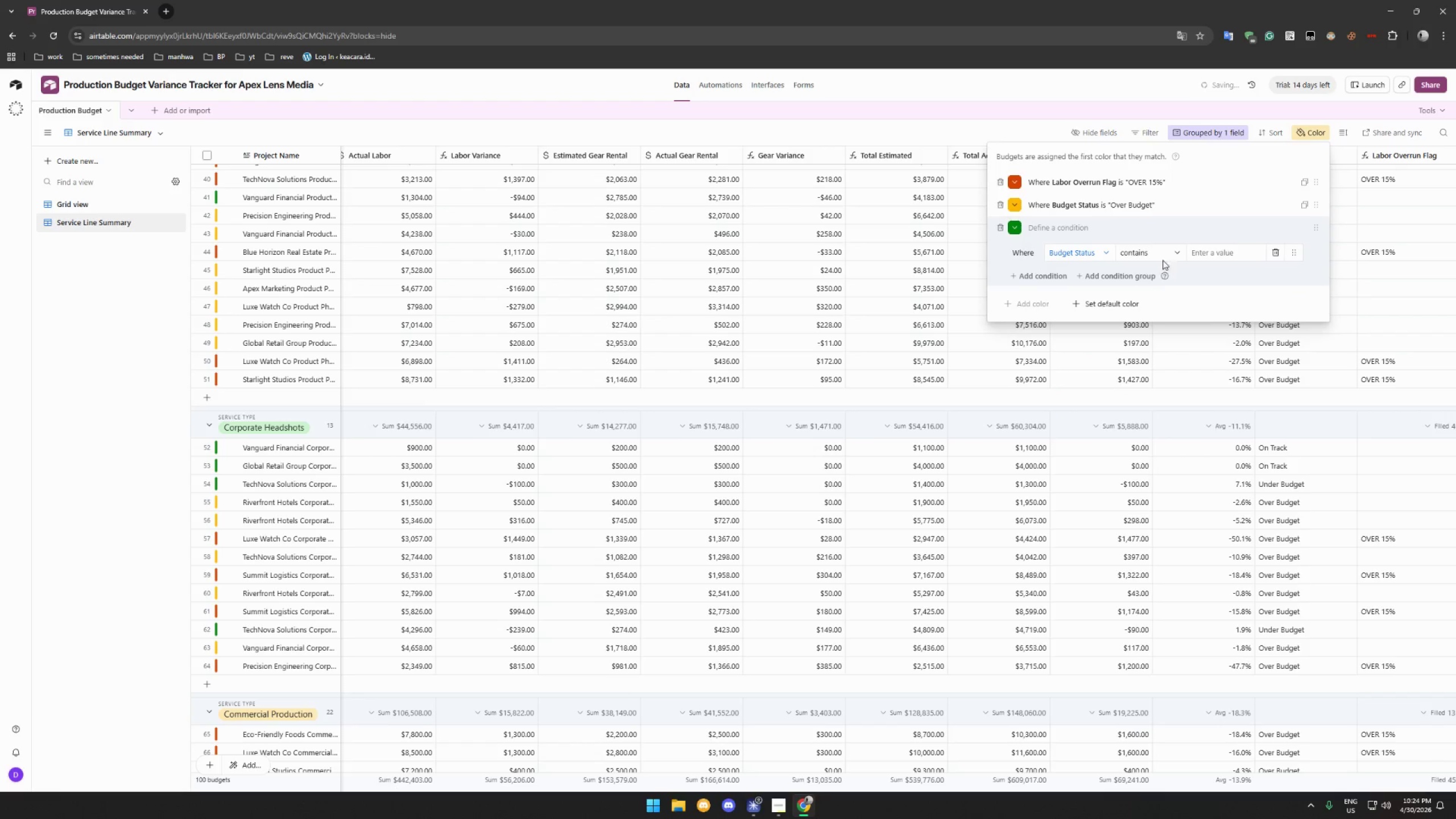 
left_click([1163, 254])
 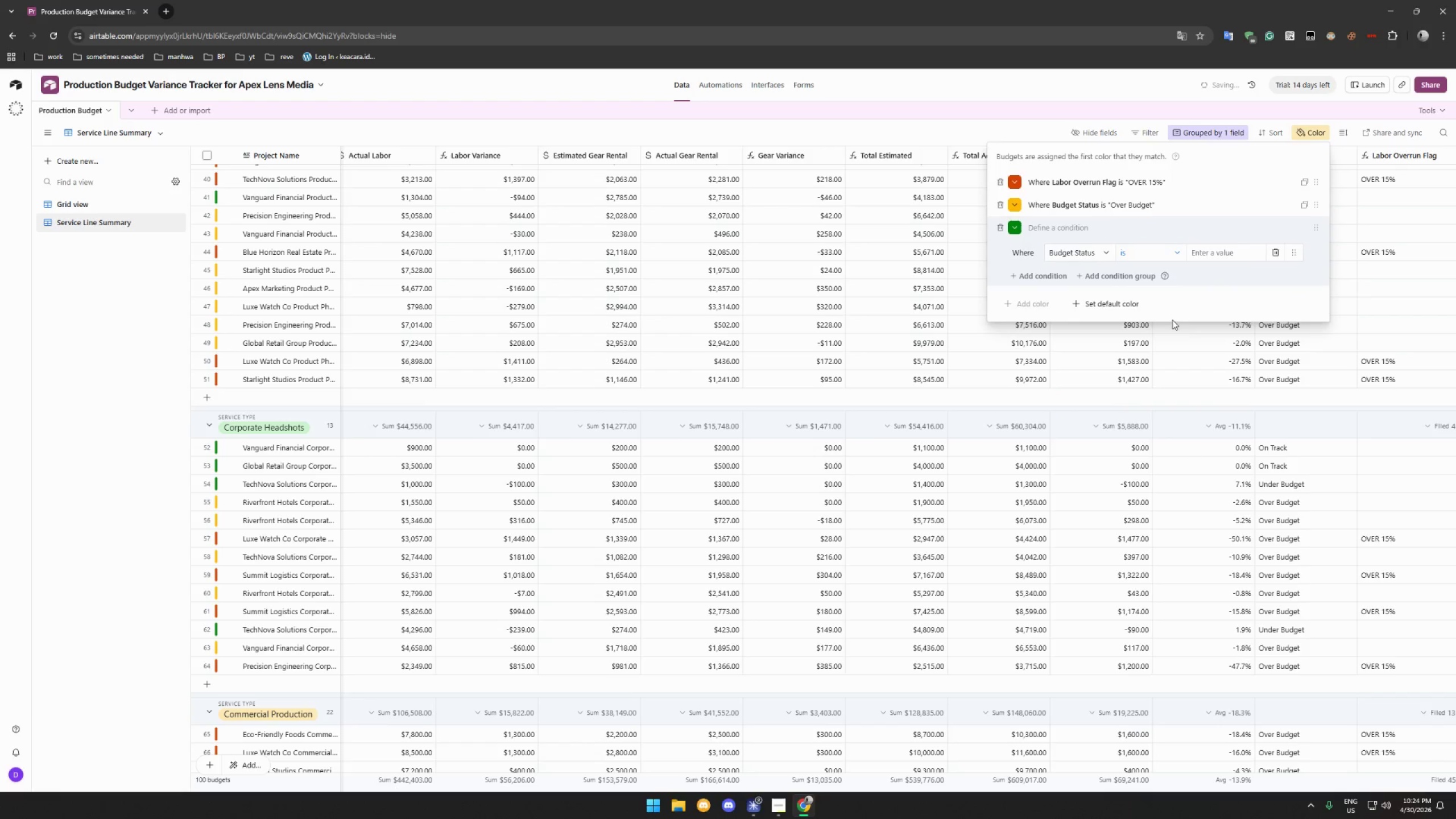 
double_click([1221, 250])
 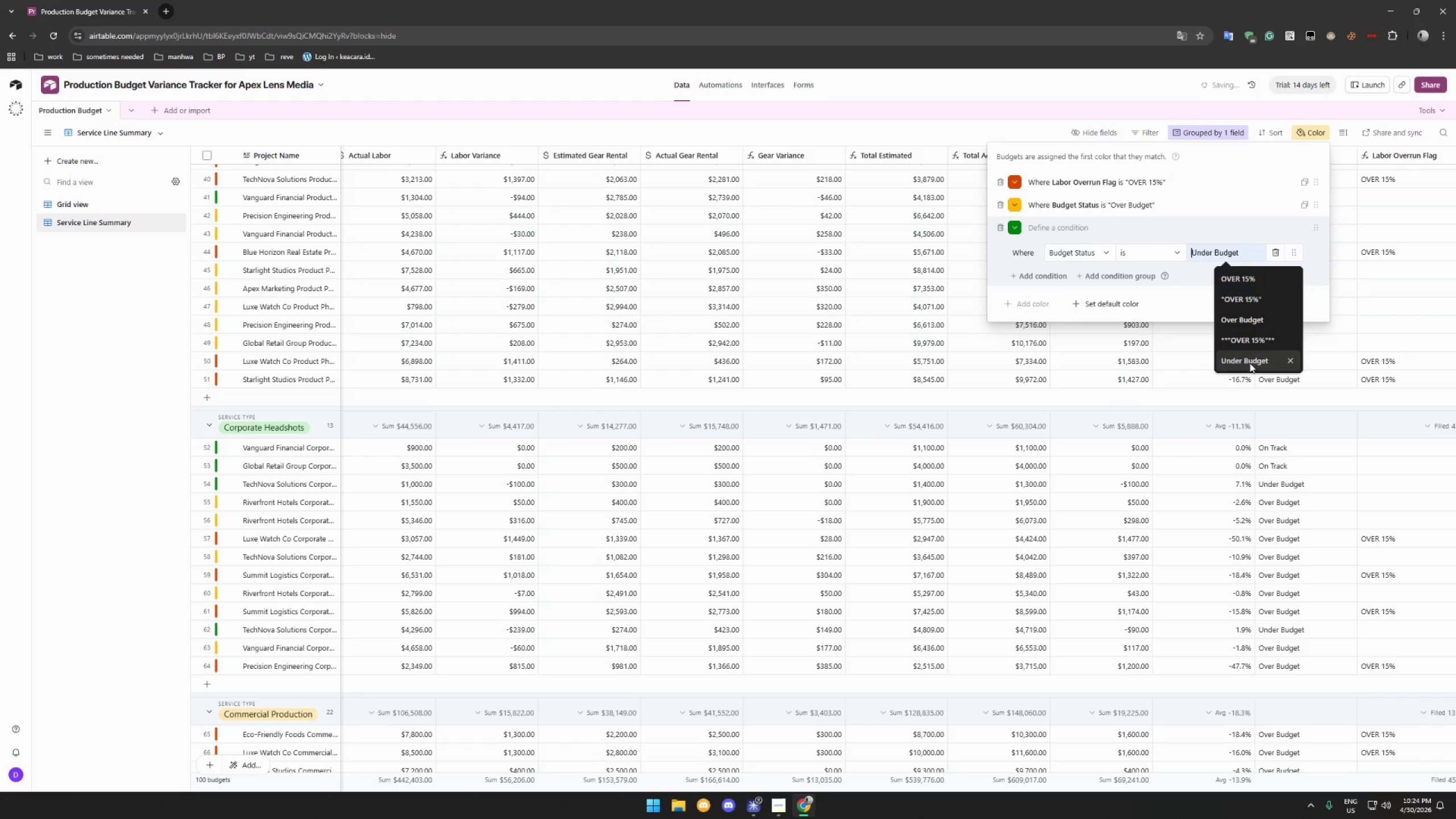 
left_click([1250, 363])
 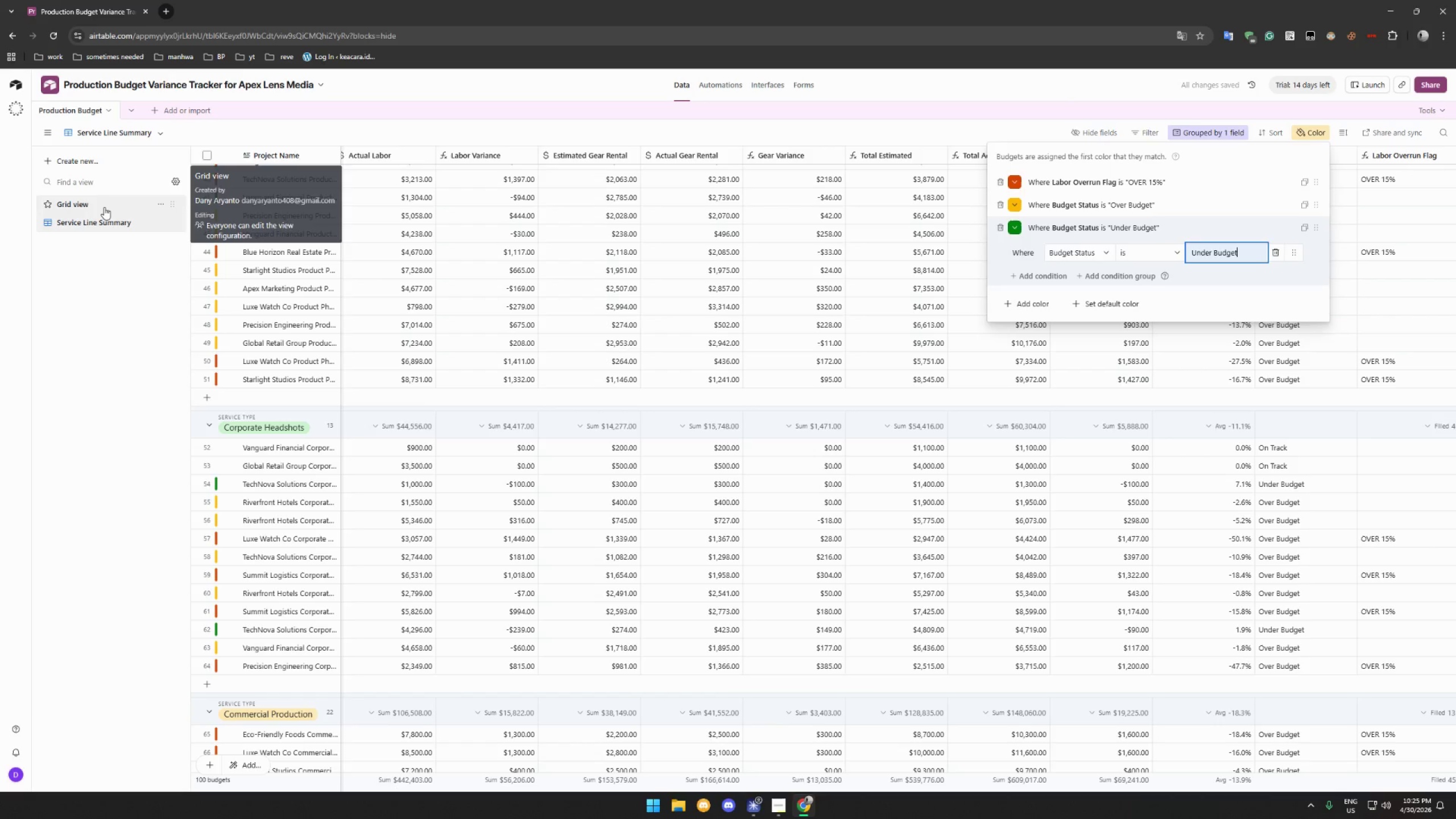 
left_click([104, 207])
 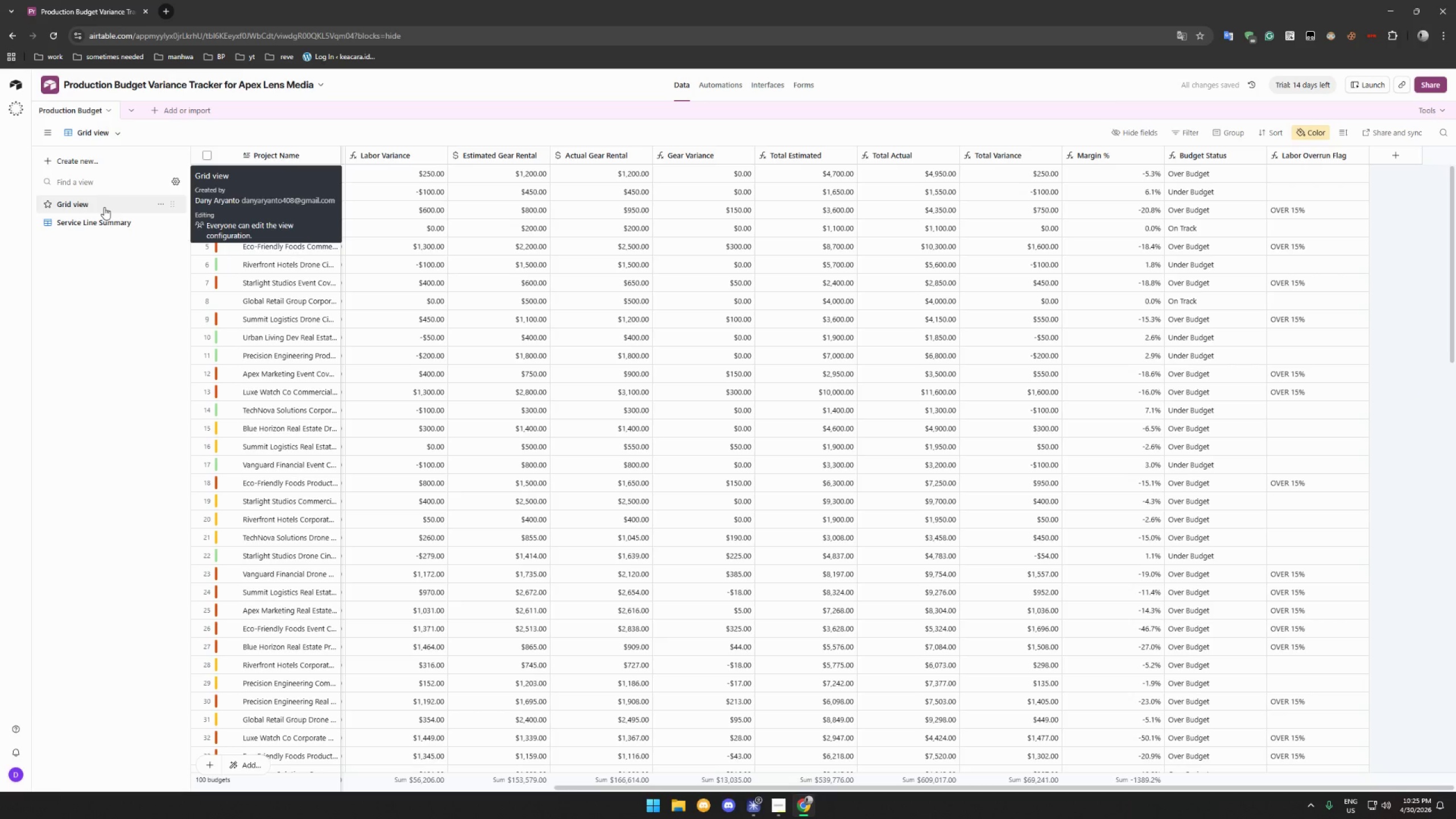 
left_click([1312, 134])
 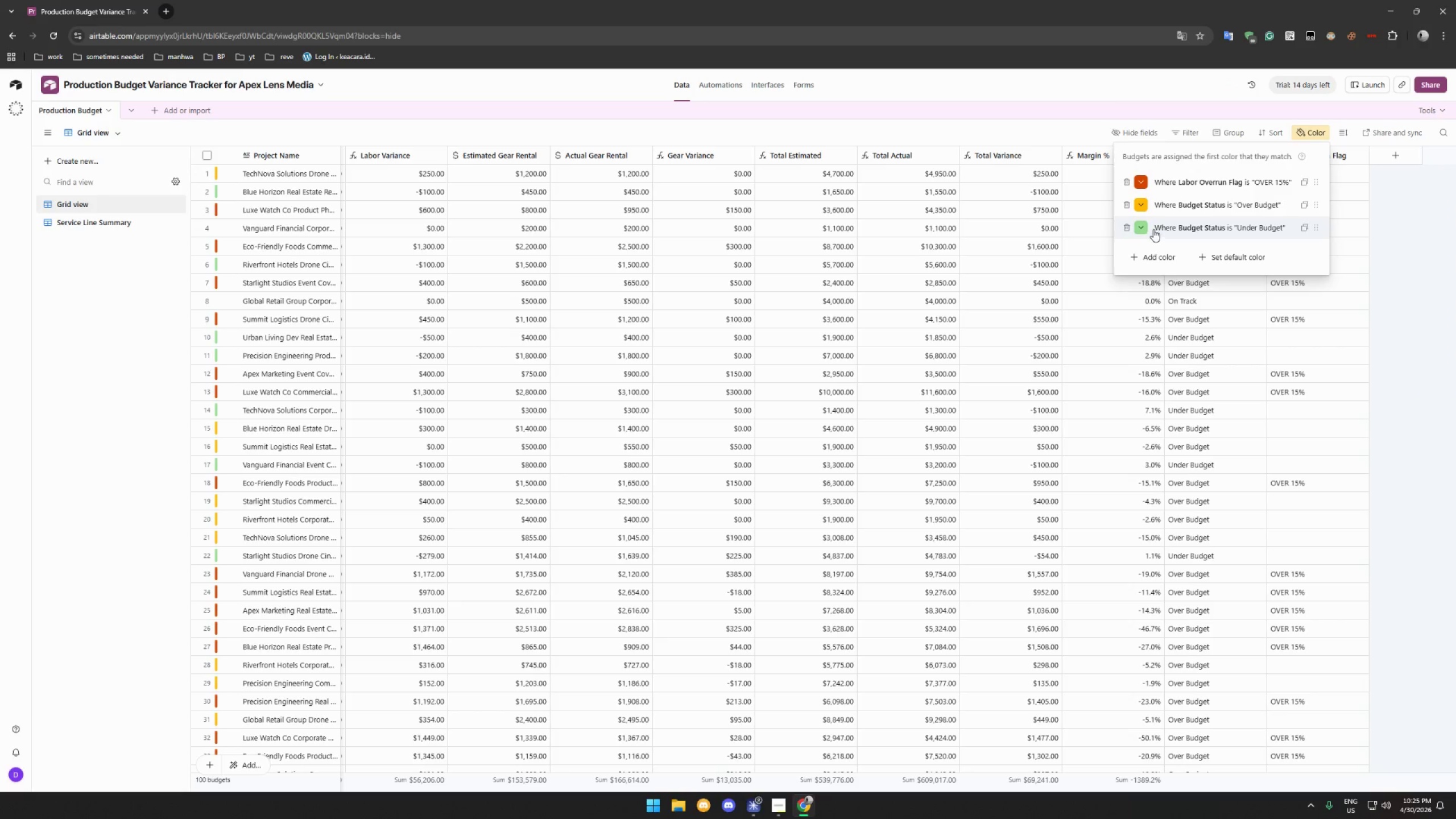 
left_click([1141, 226])
 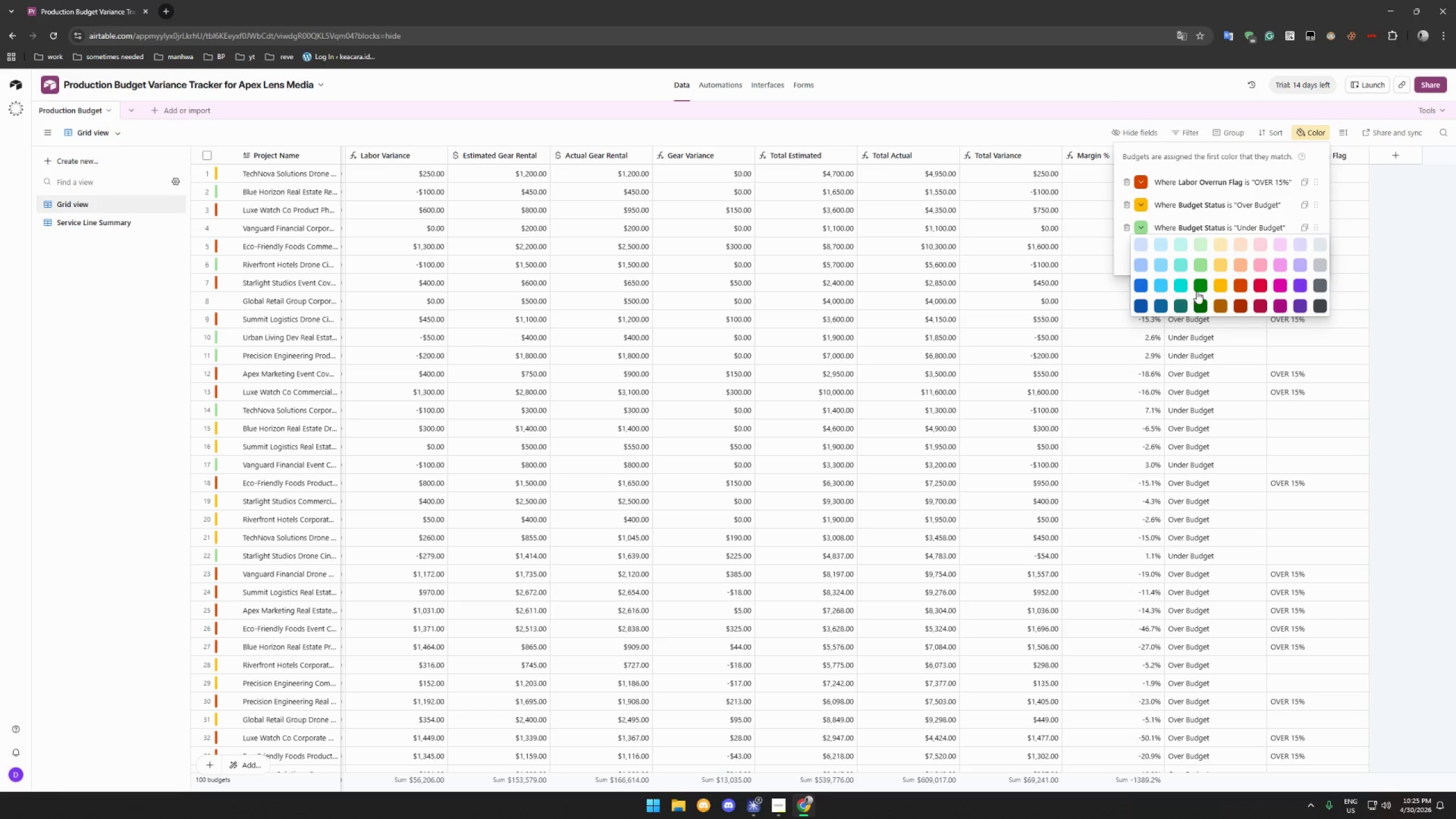 
left_click([1198, 289])
 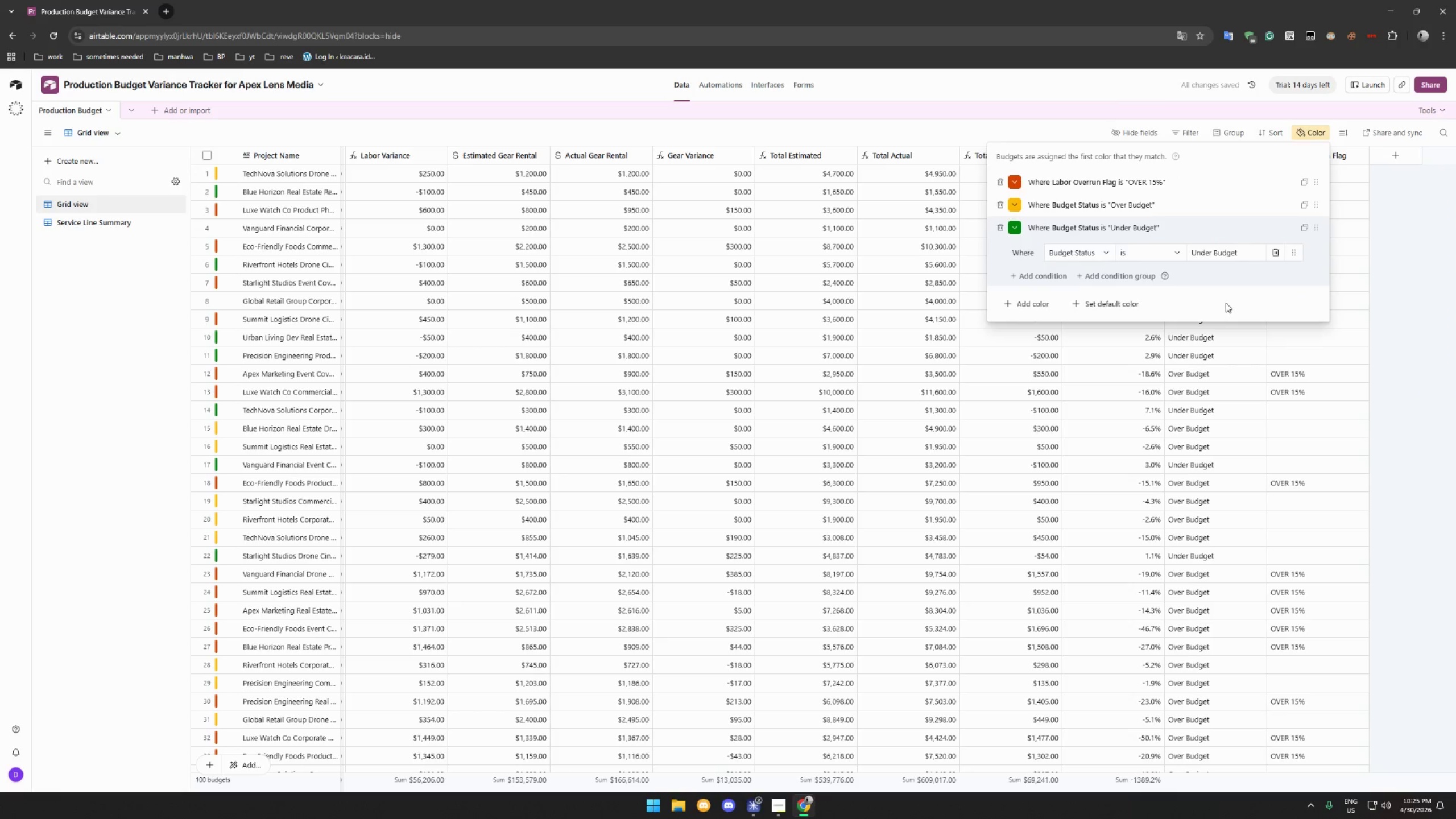 
left_click([1433, 264])
 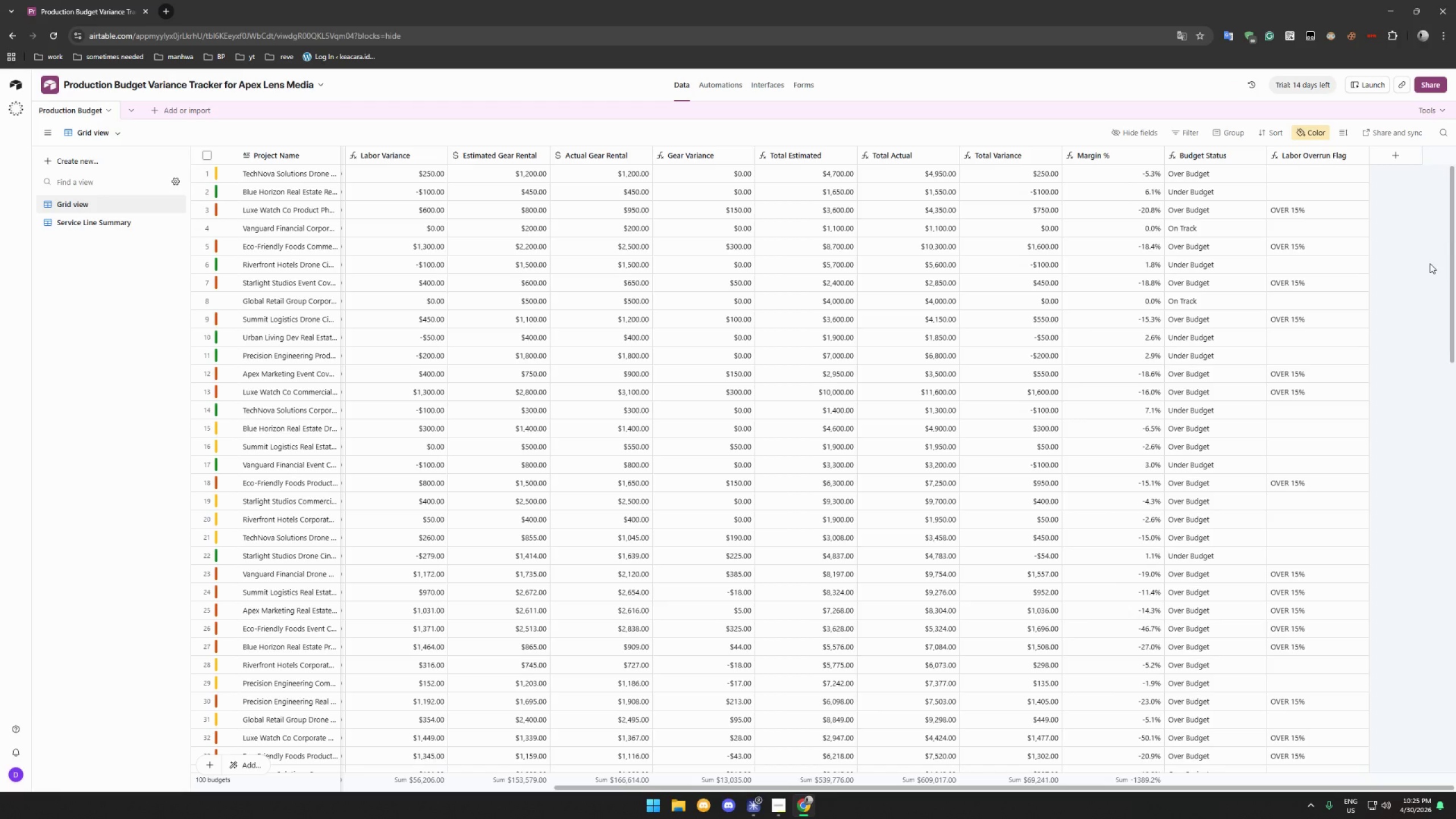 
wait(21.0)
 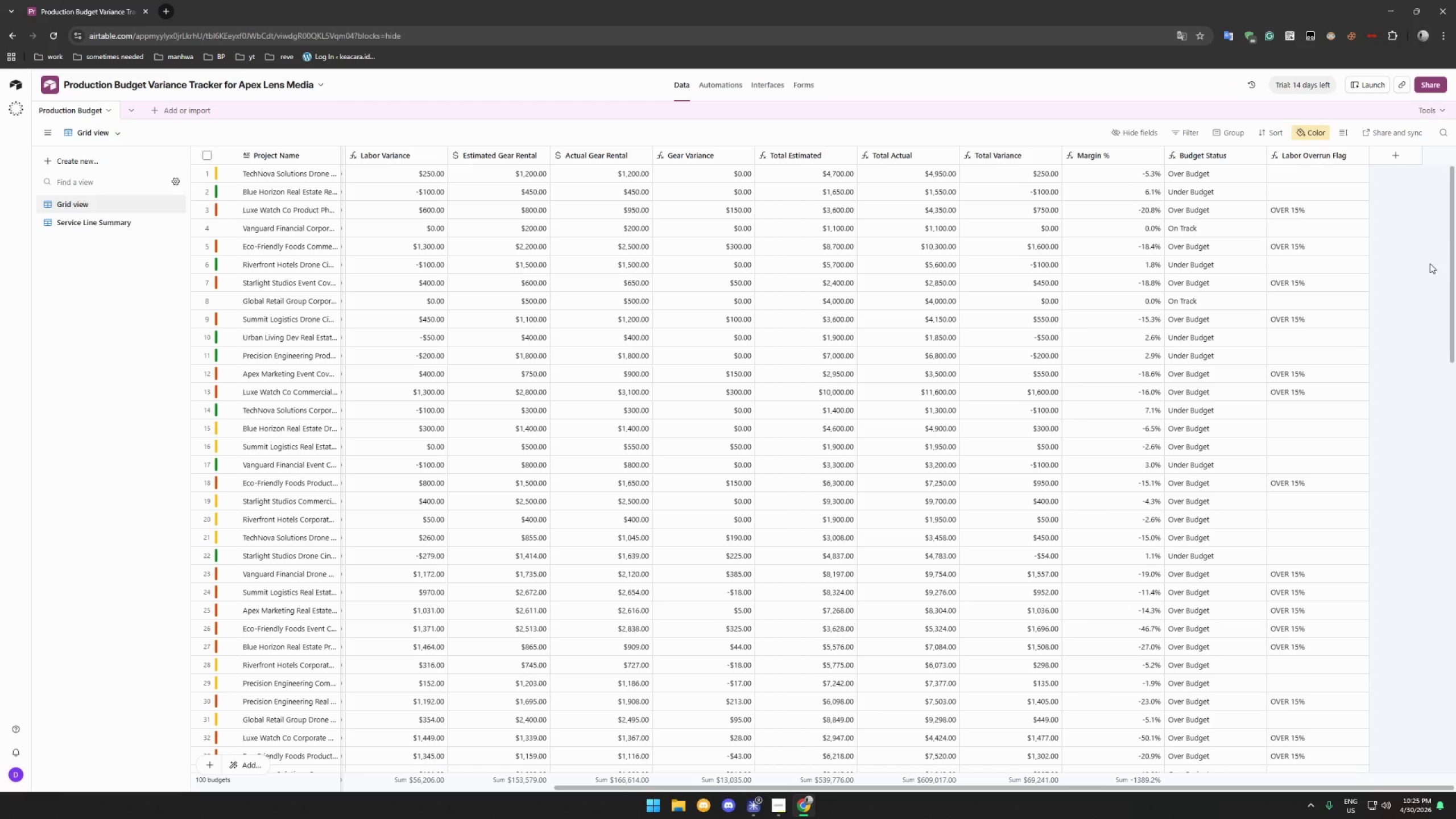 
left_click([113, 203])
 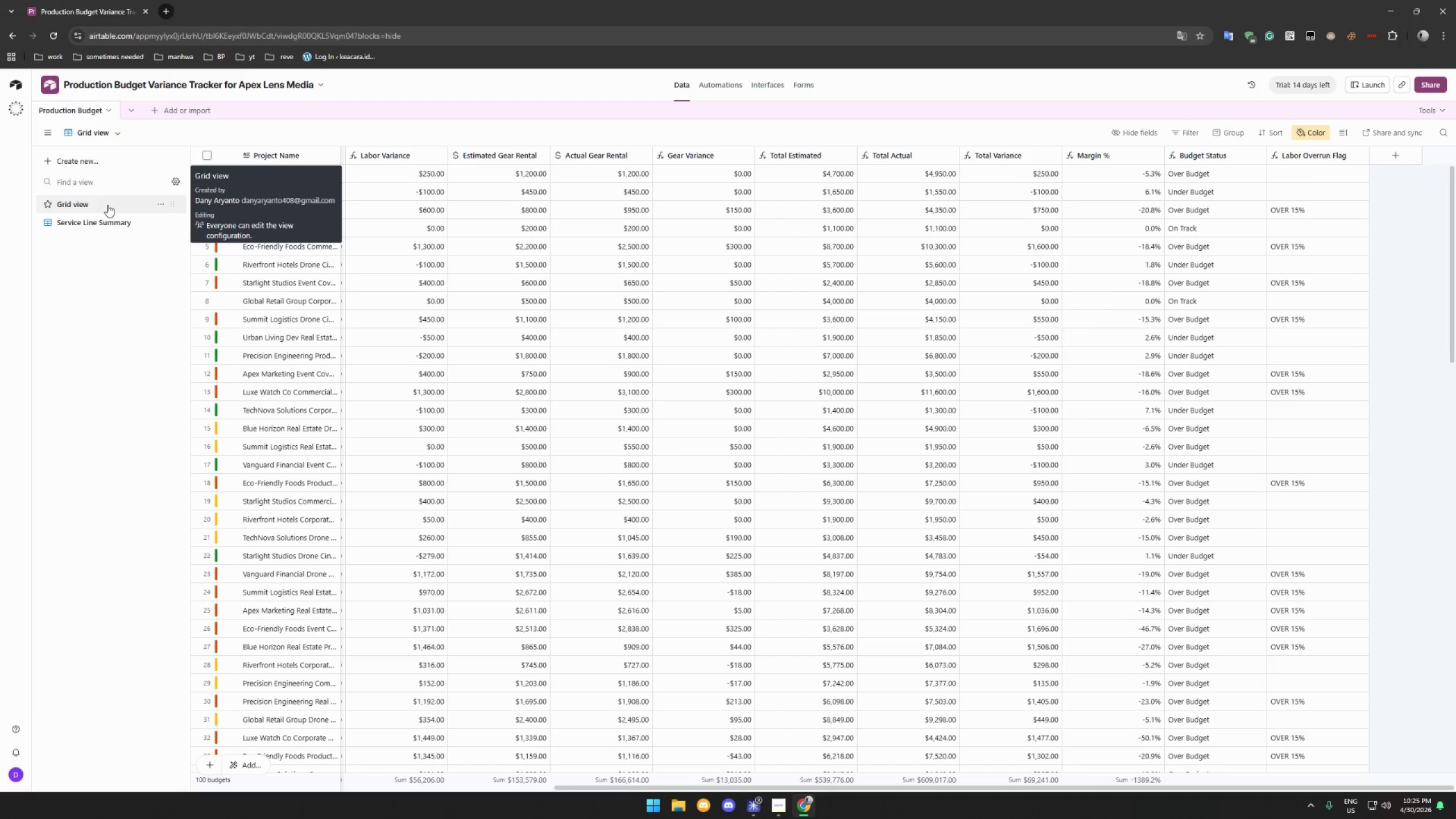 
left_click([107, 205])
 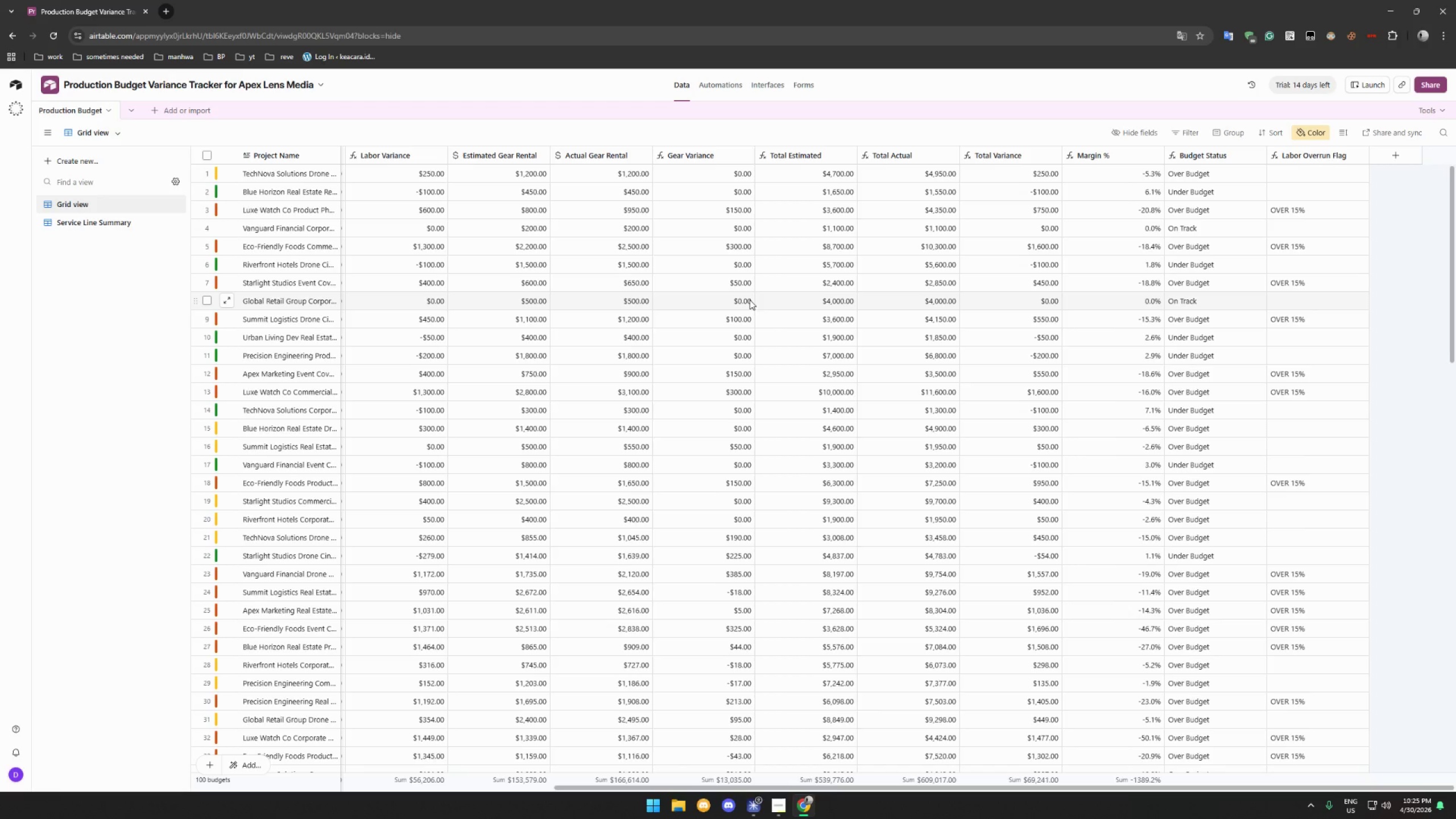 
wait(21.36)
 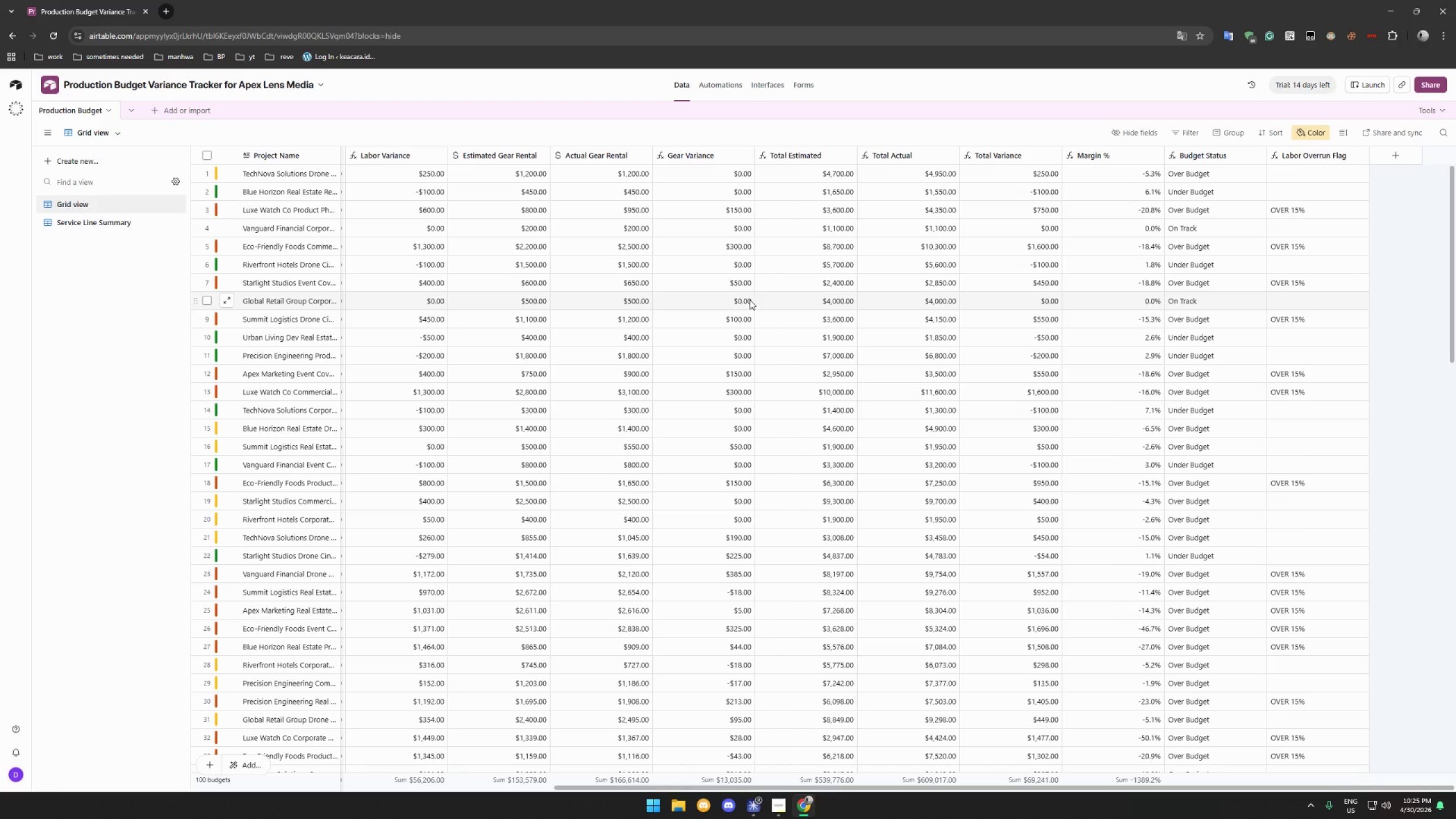 
left_click([113, 134])
 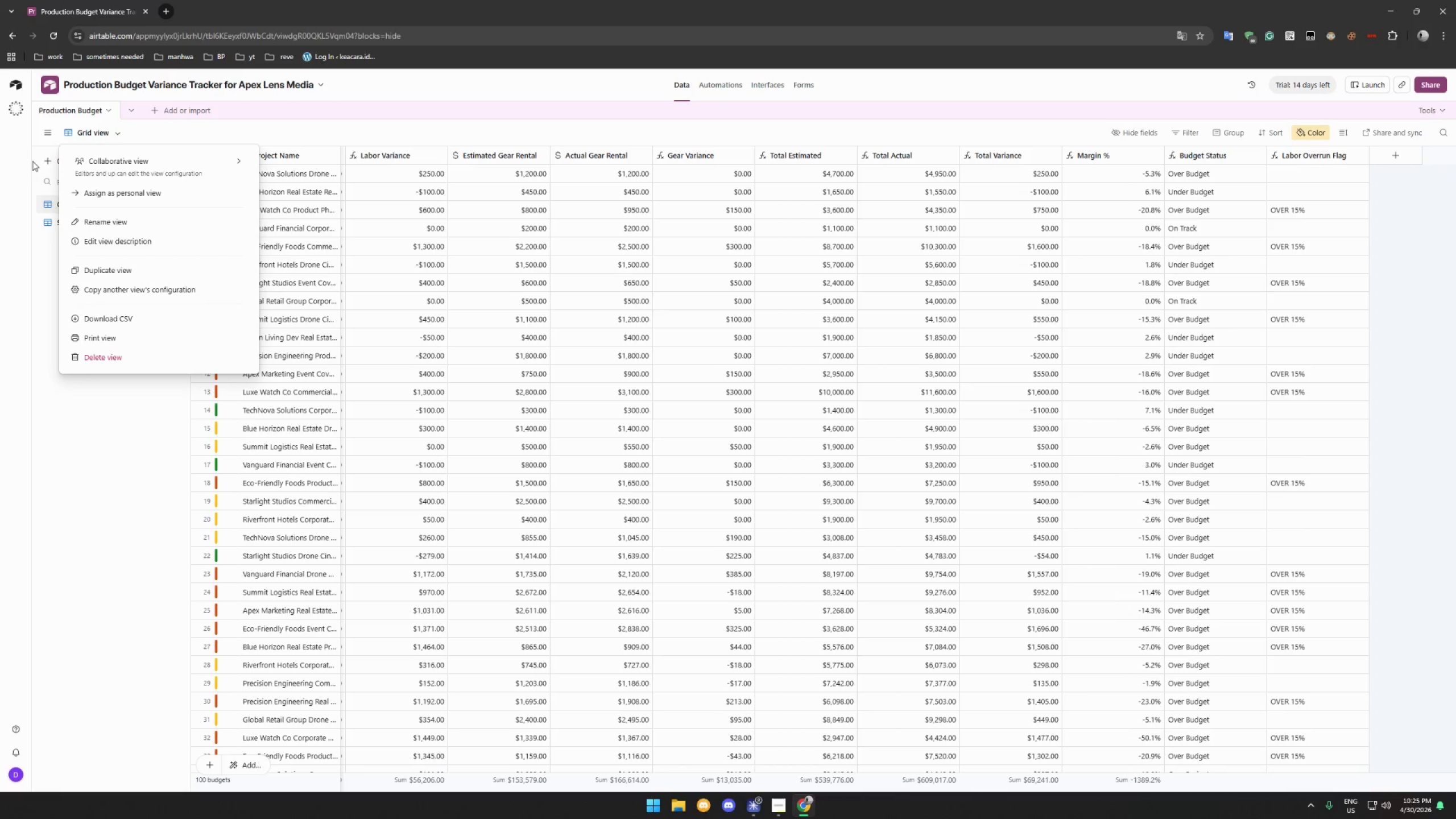 
left_click([49, 159])
 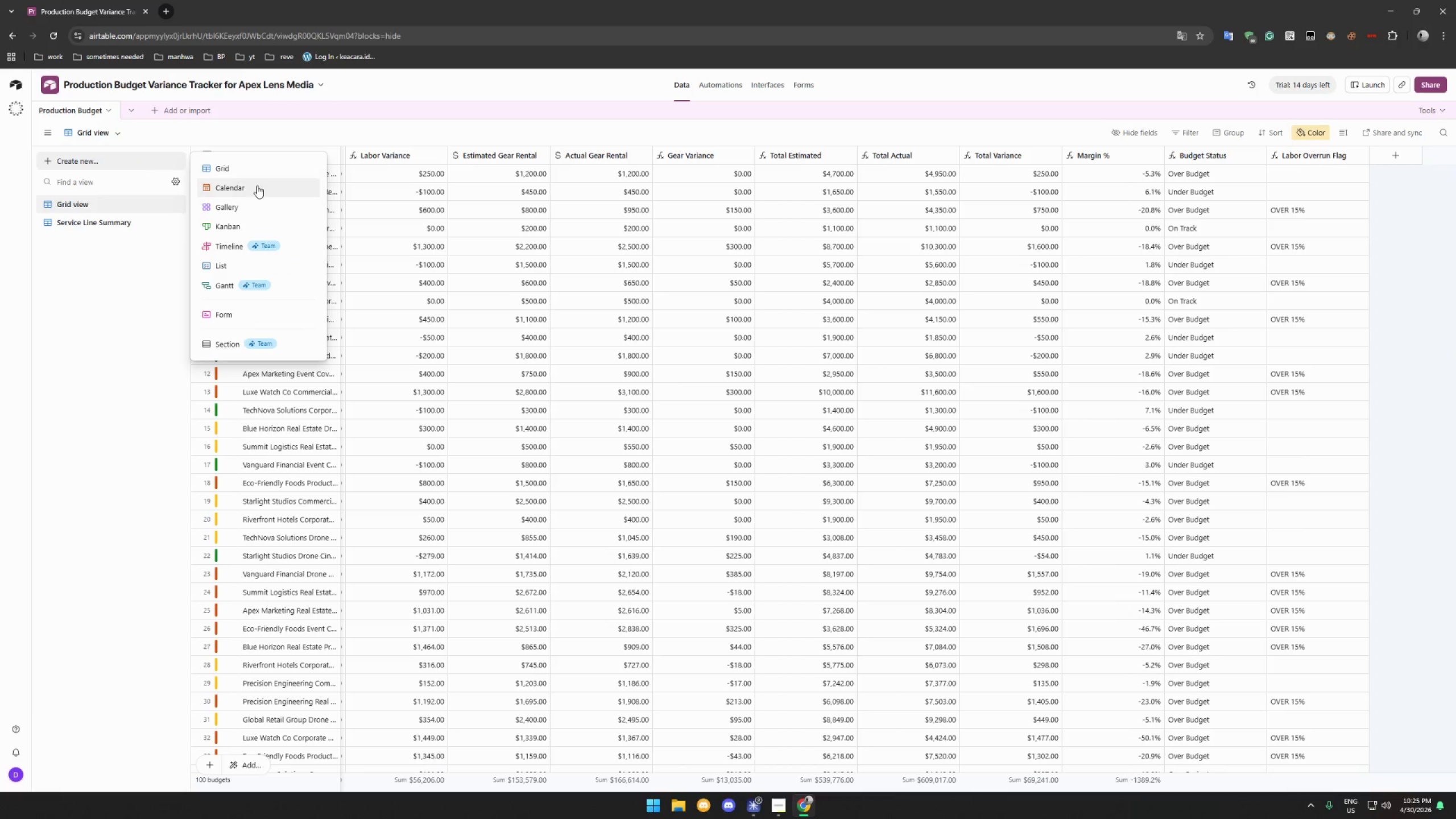 
left_click([258, 172])
 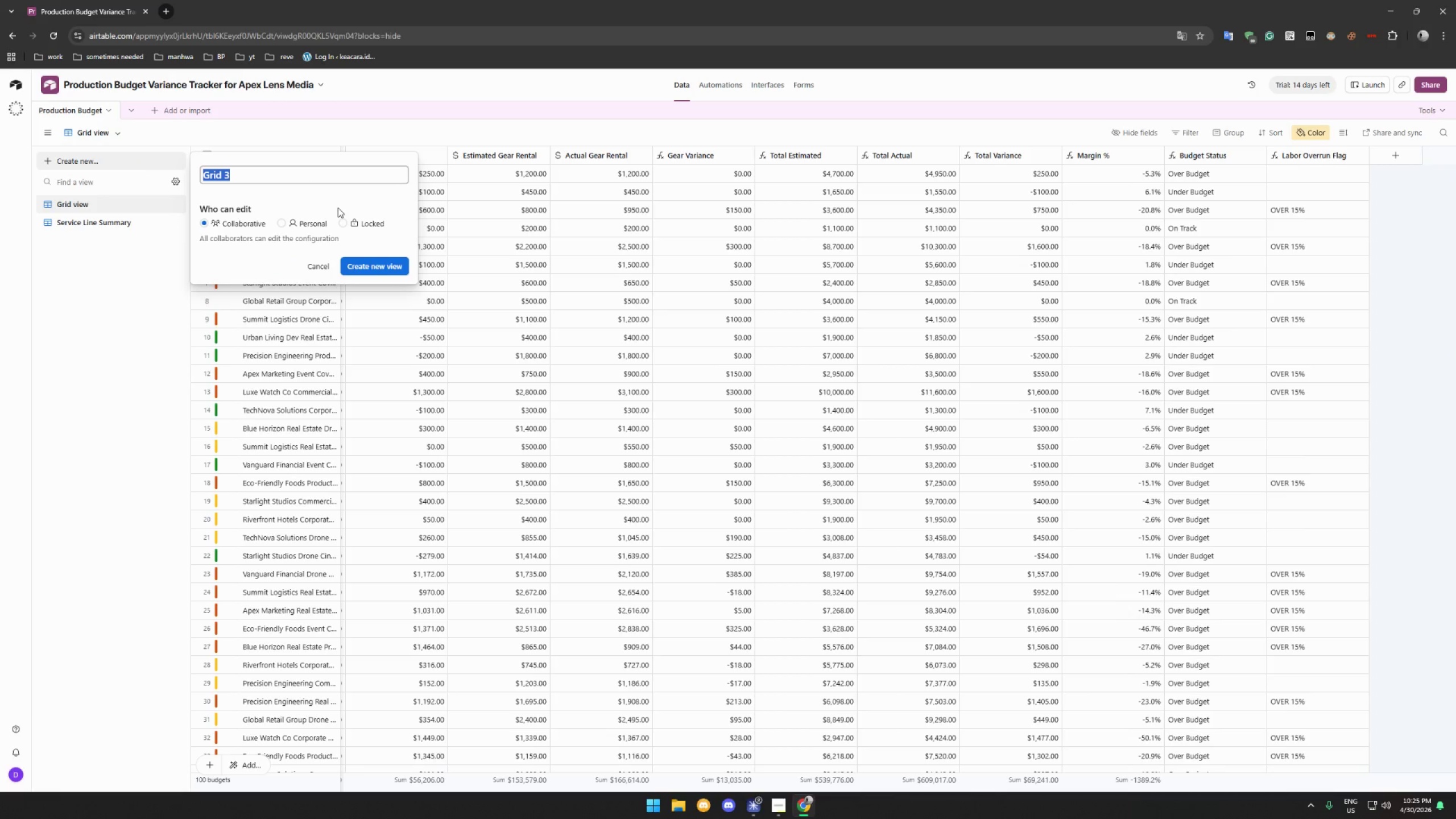 
type(Ovb)
key(Backspace)
type(er BV)
key(Backspace)
type(udged)
key(Backspace)
type(t Project)
 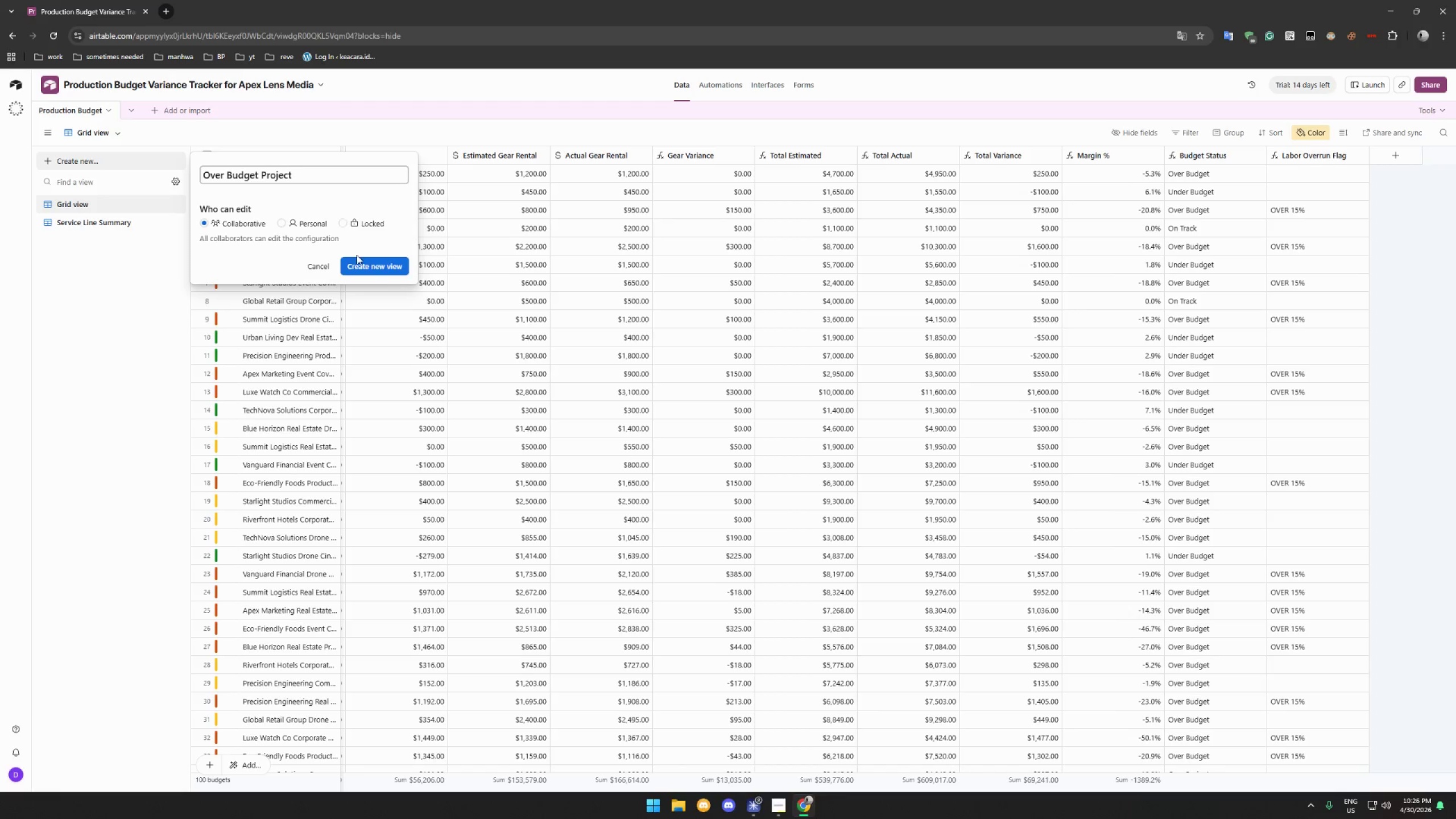 
left_click([387, 270])
 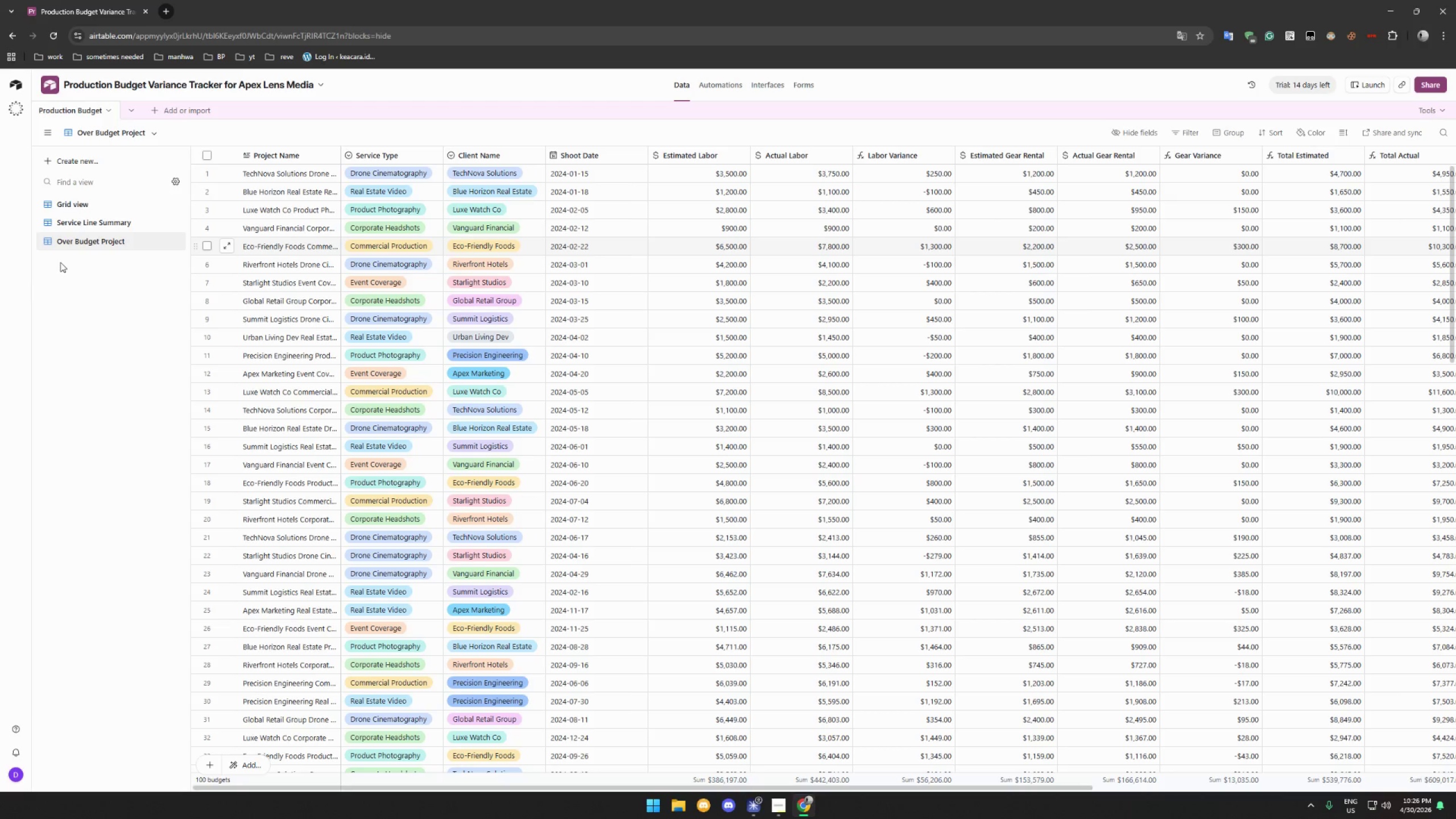 
wait(17.92)
 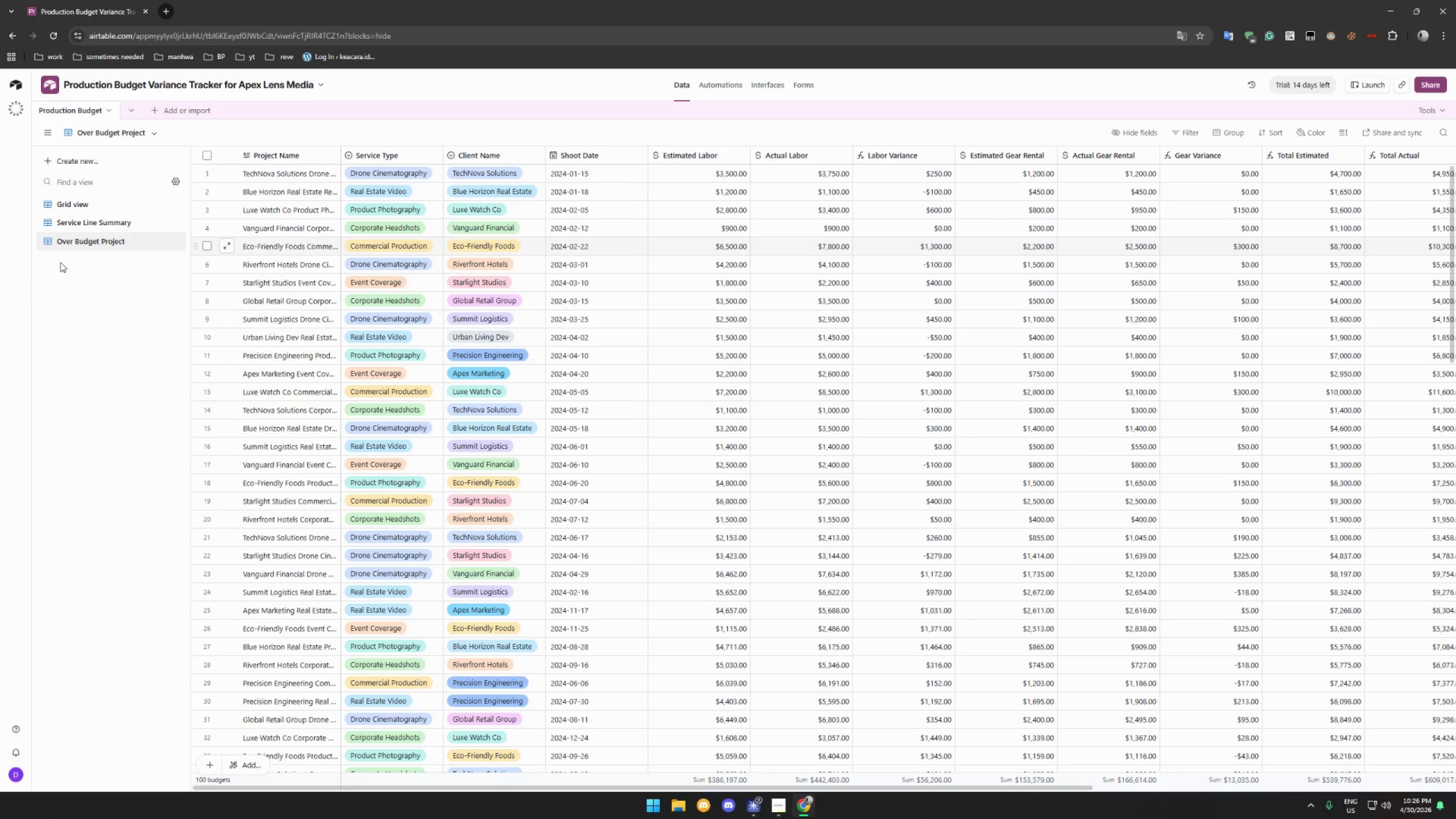 
left_click([1196, 134])
 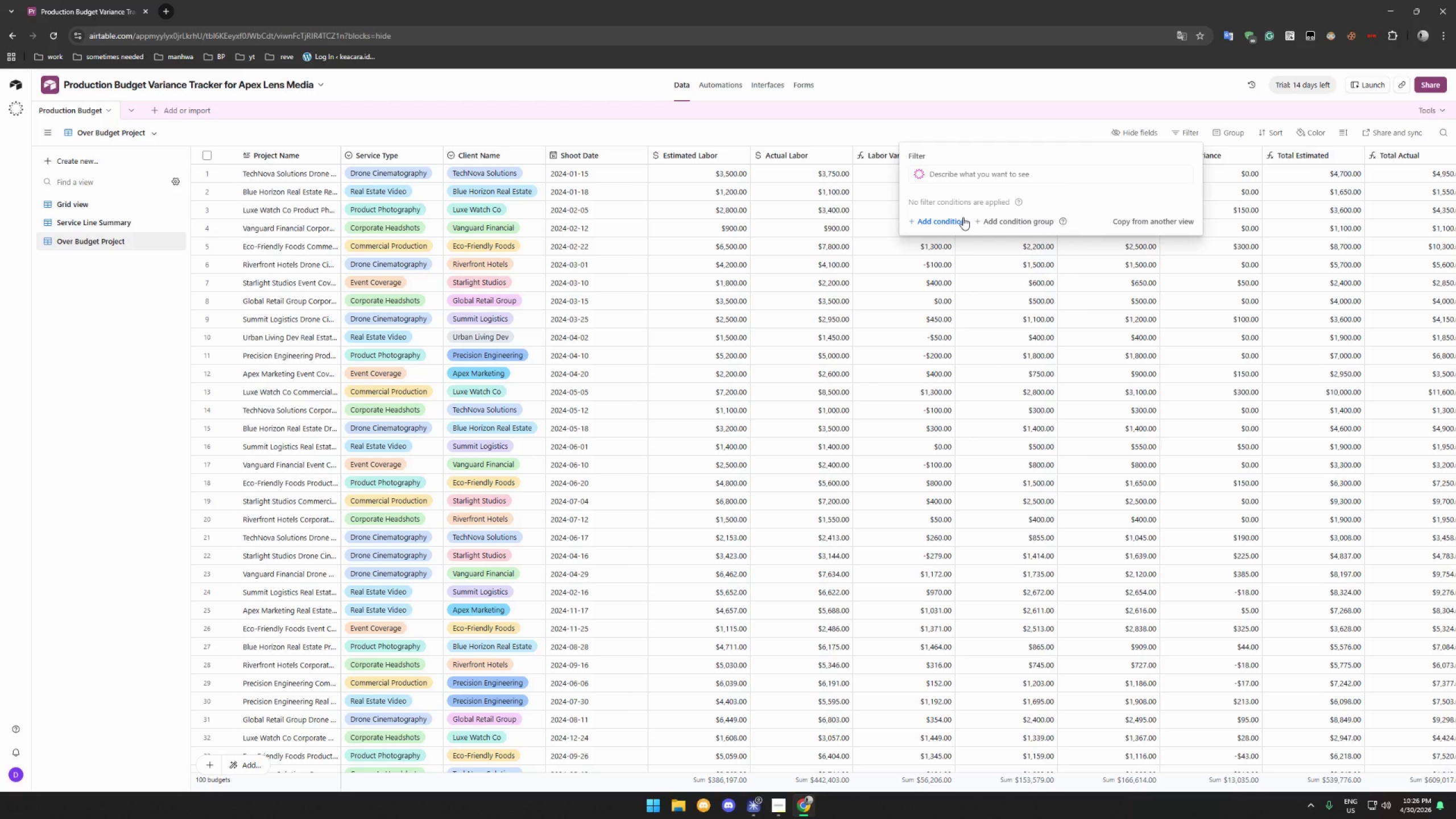 
wait(7.72)
 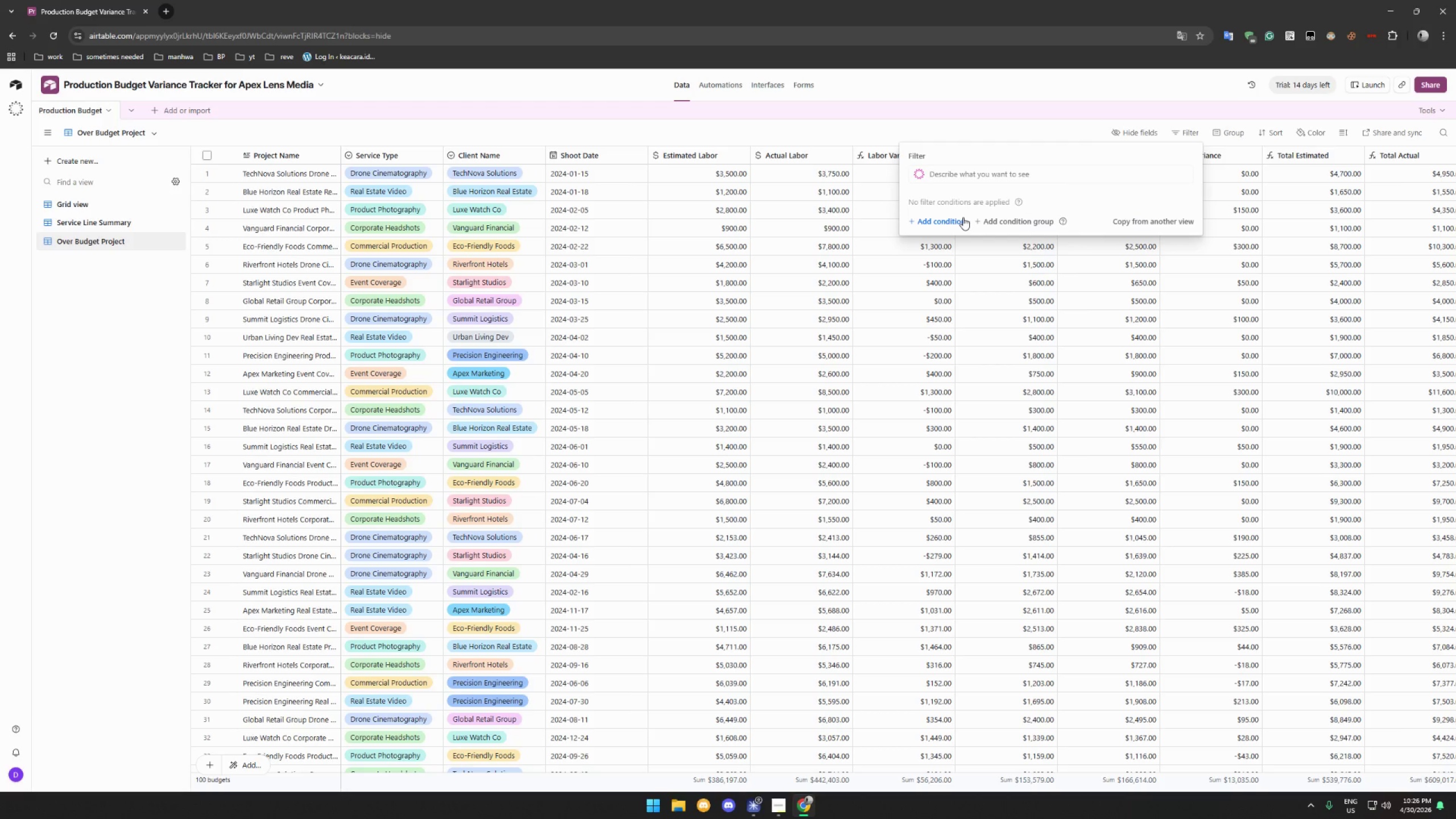 
left_click([963, 217])
 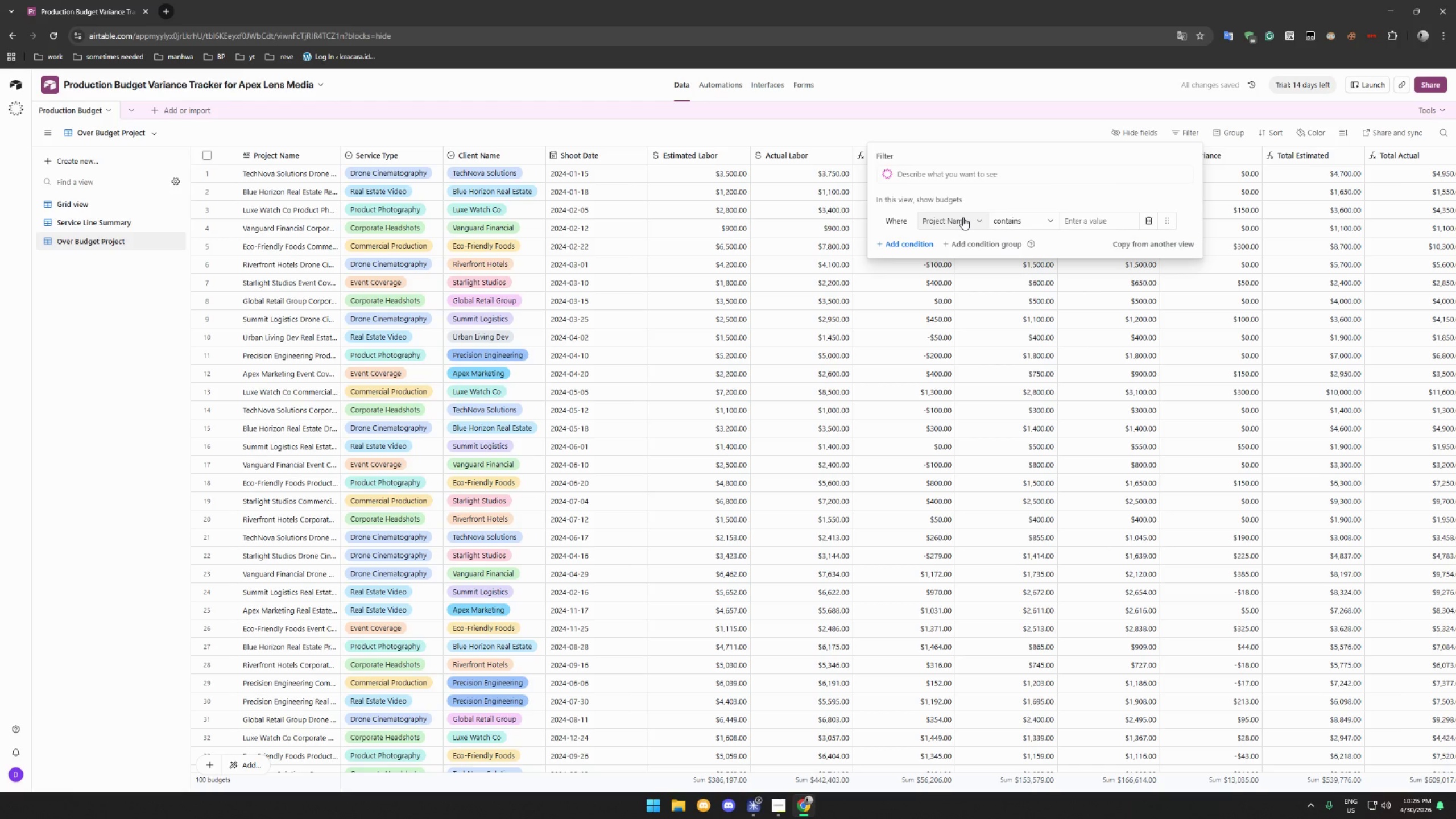 
left_click([963, 217])
 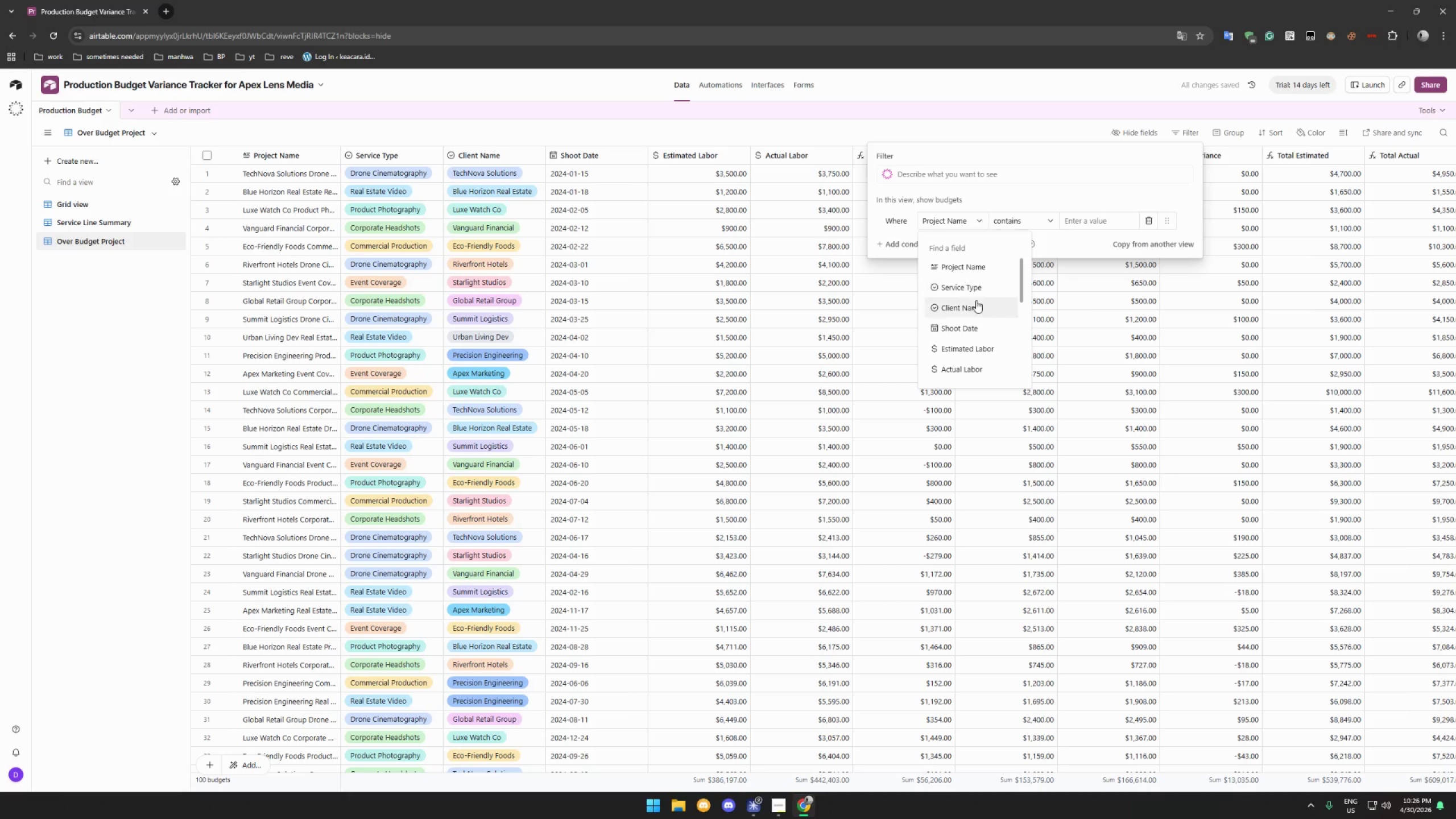 
scroll: coordinate [980, 333], scroll_direction: down, amount: 12.0
 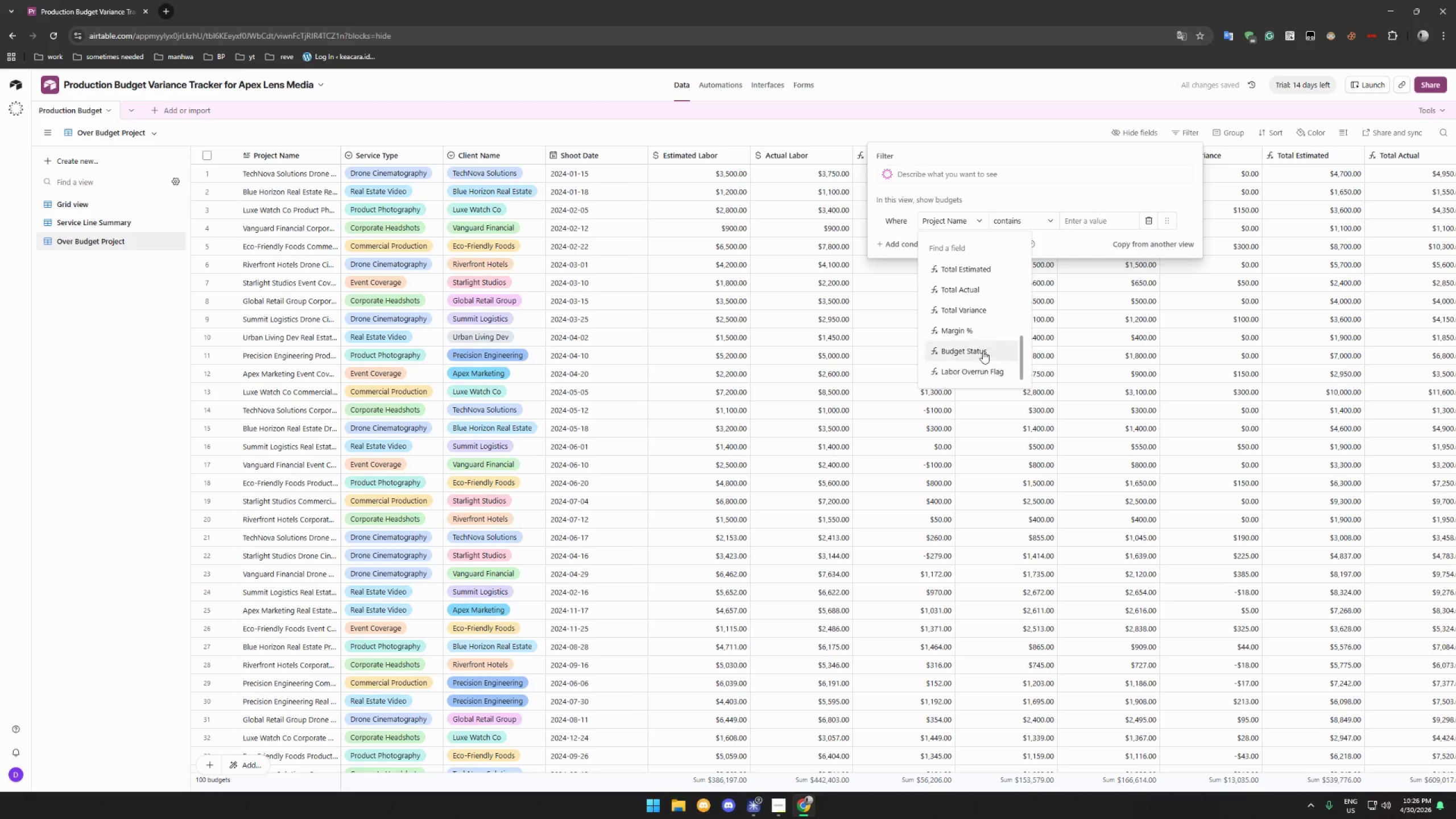 
left_click([983, 349])
 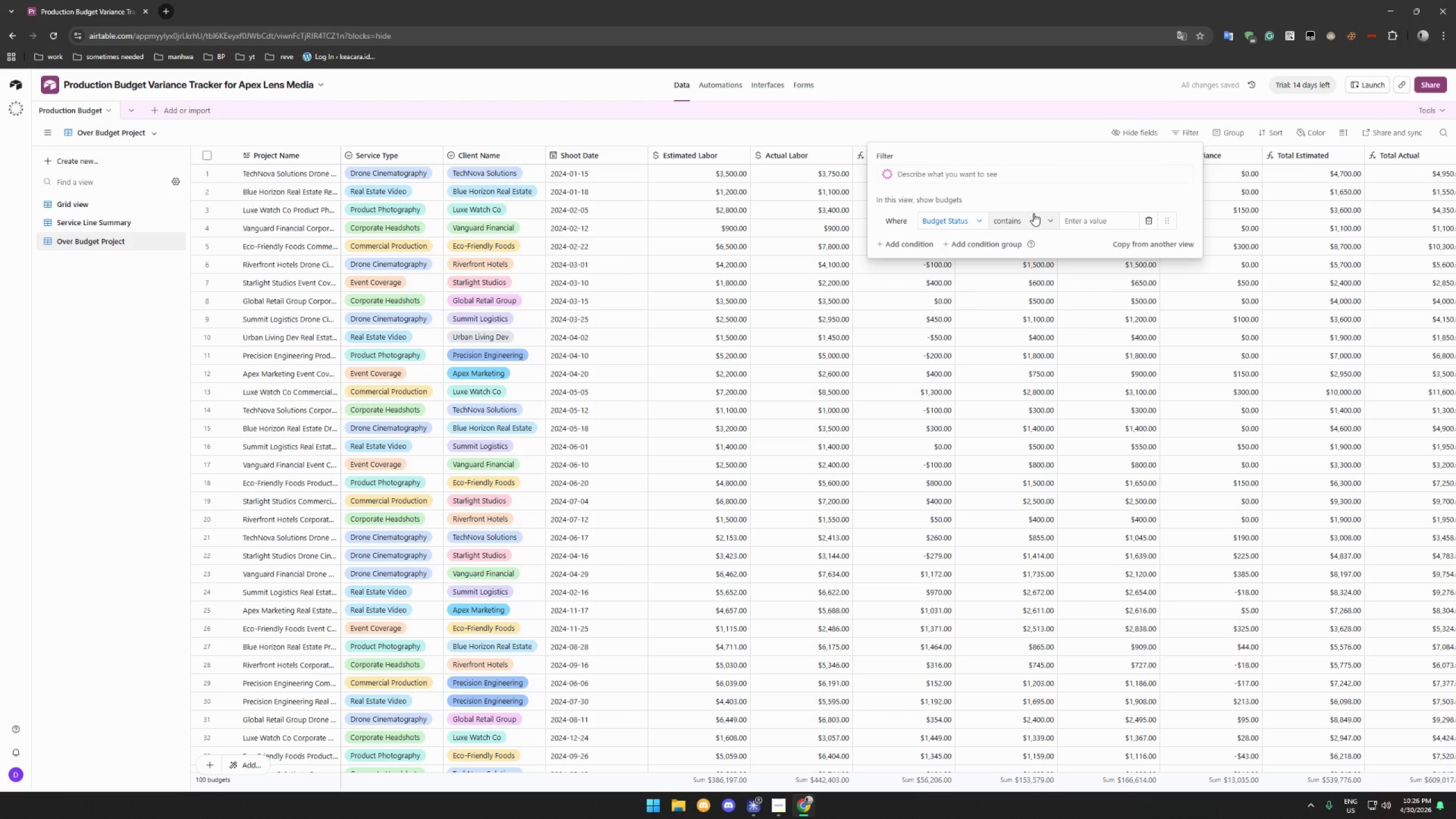 
left_click([1032, 216])
 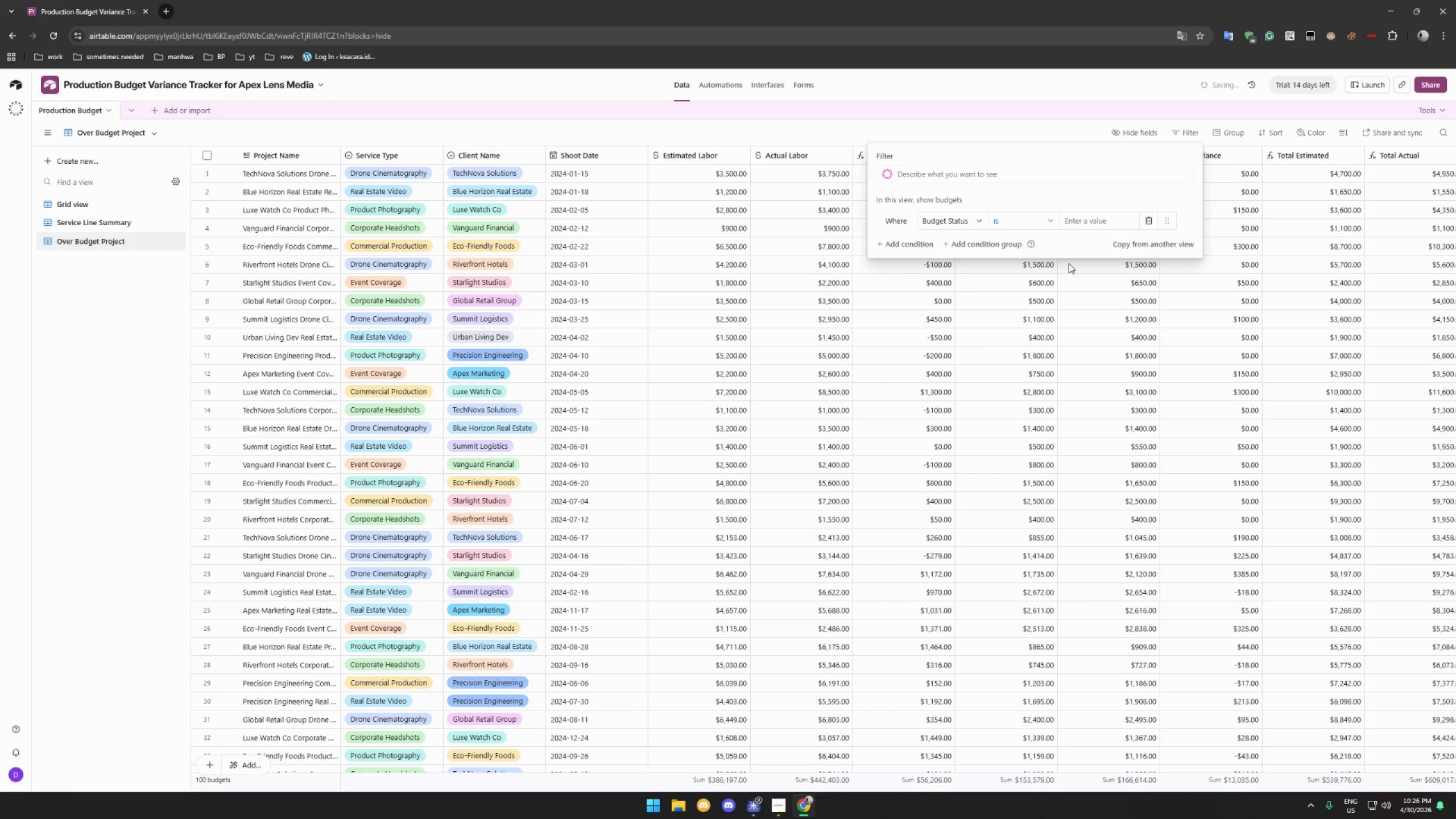 
double_click([1099, 221])
 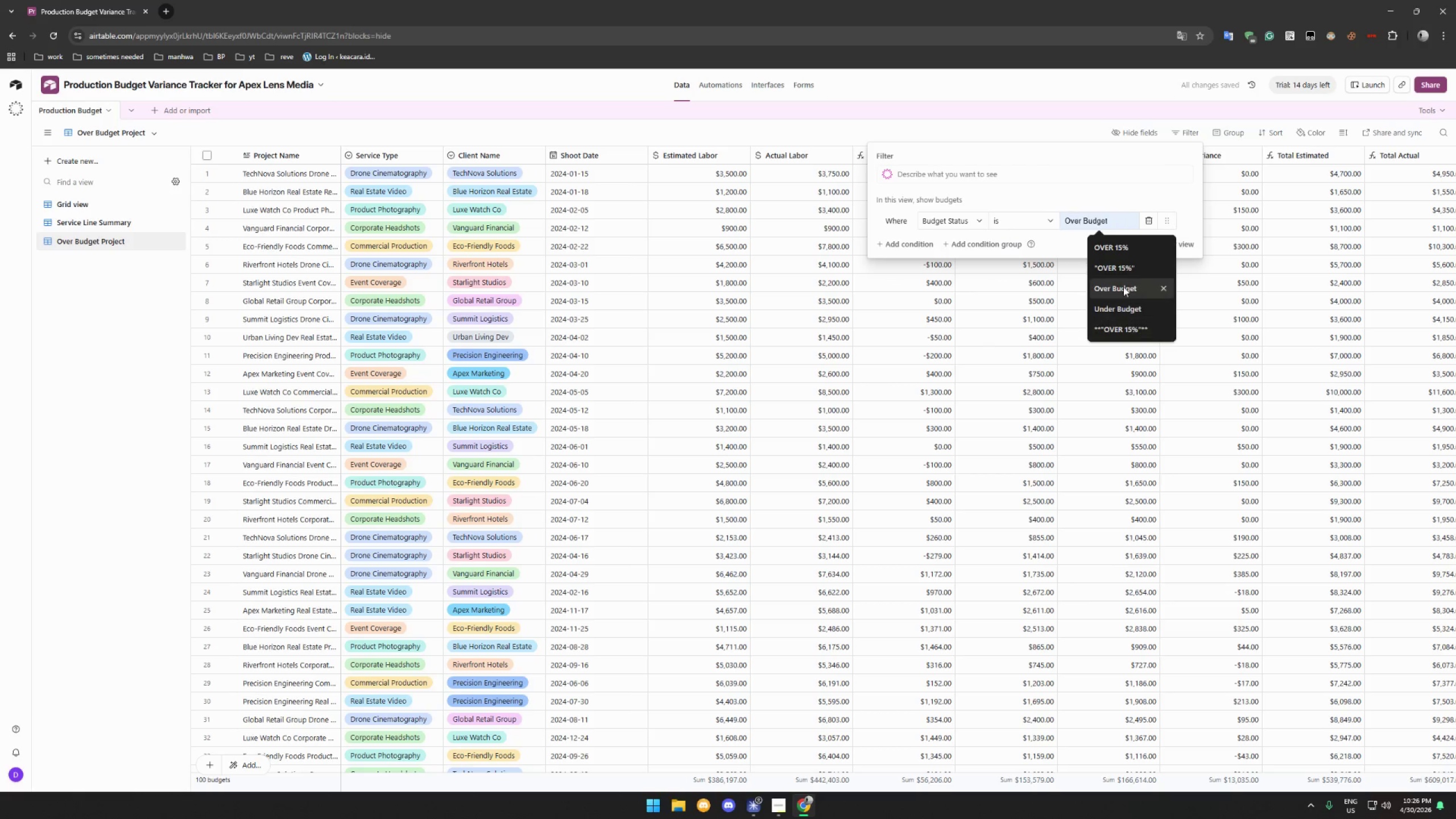 
left_click([1124, 285])
 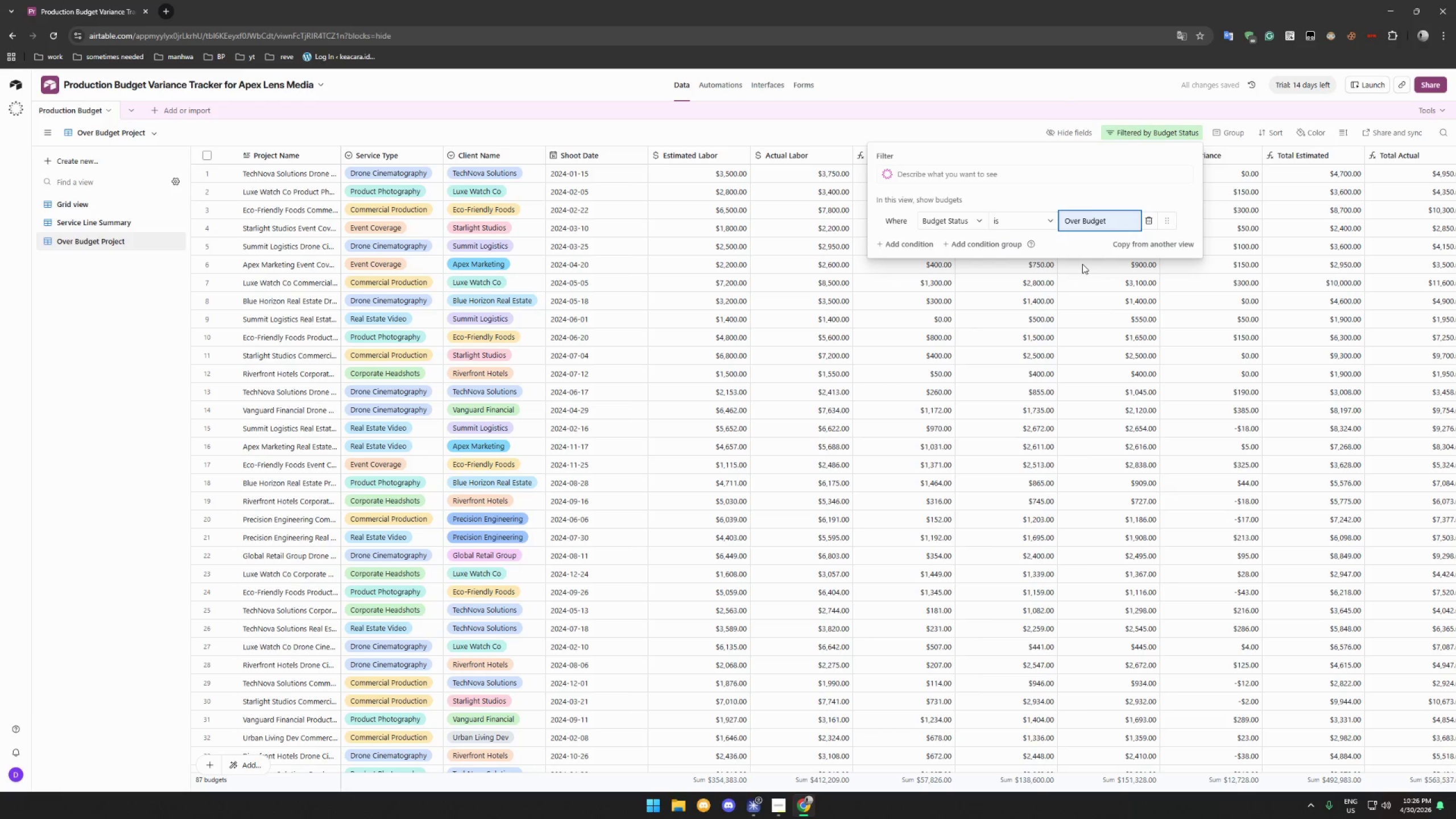 
wait(11.05)
 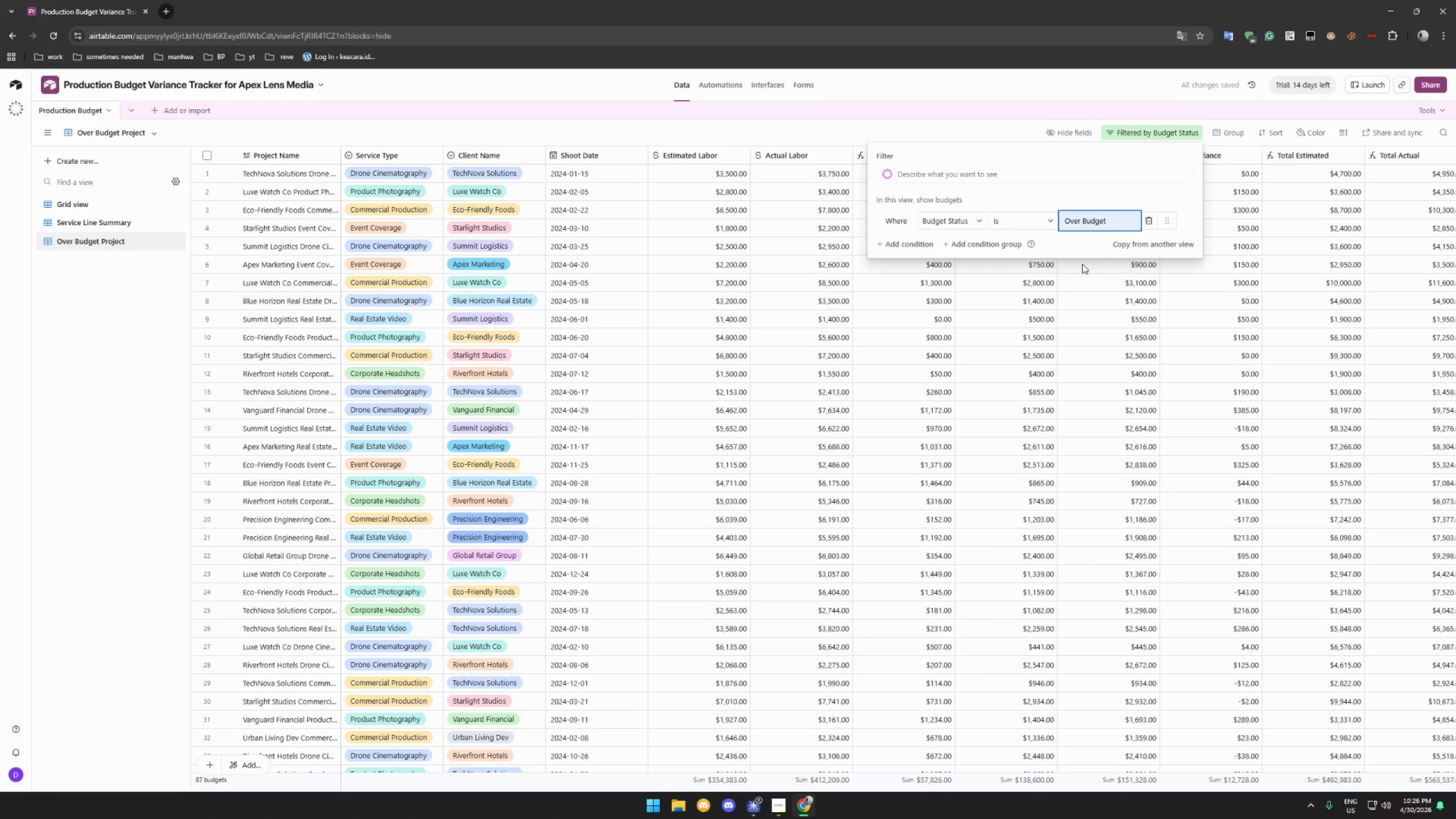 
left_click([1003, 126])
 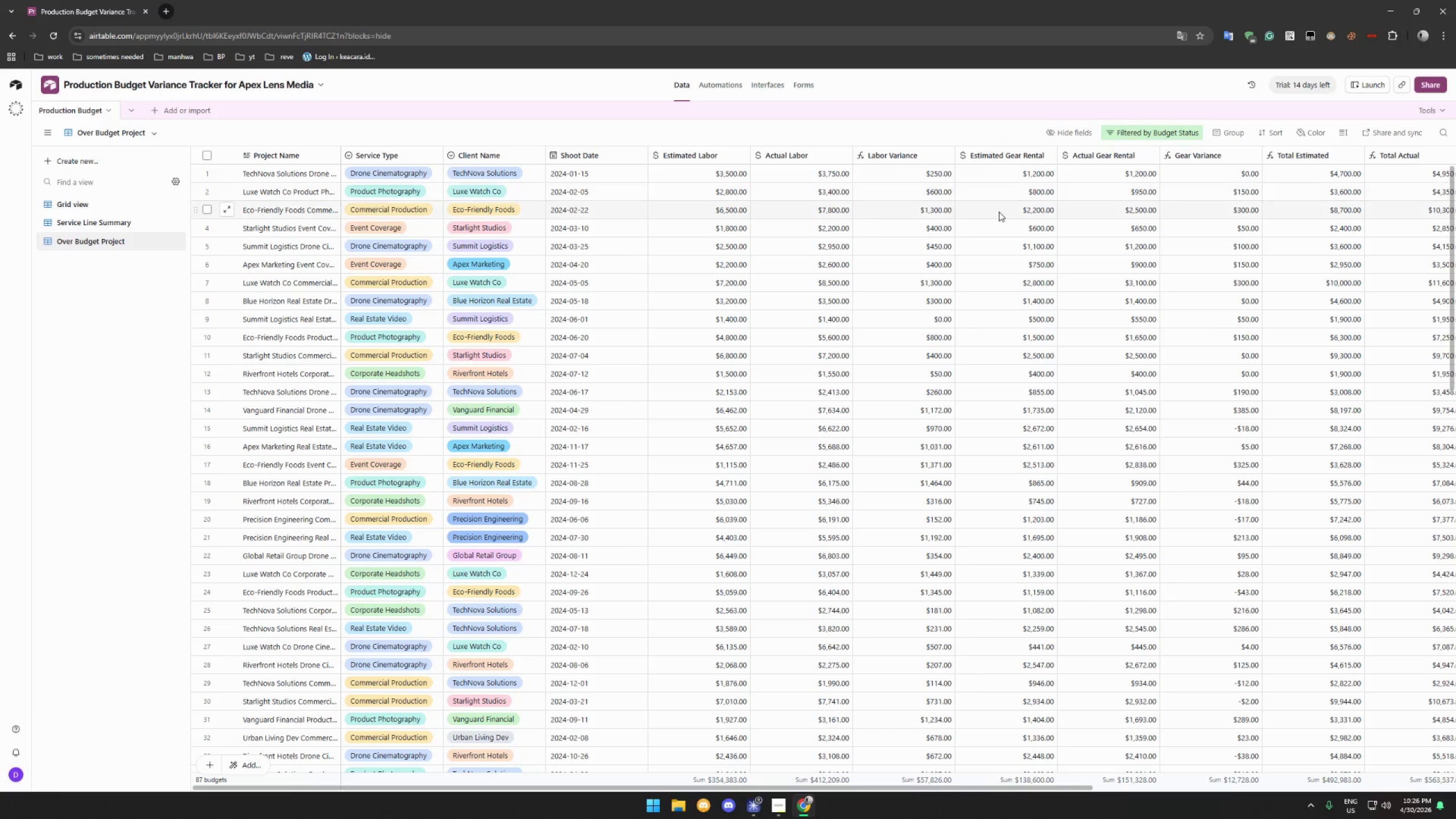 
scroll: coordinate [996, 213], scroll_direction: up, amount: 5.0
 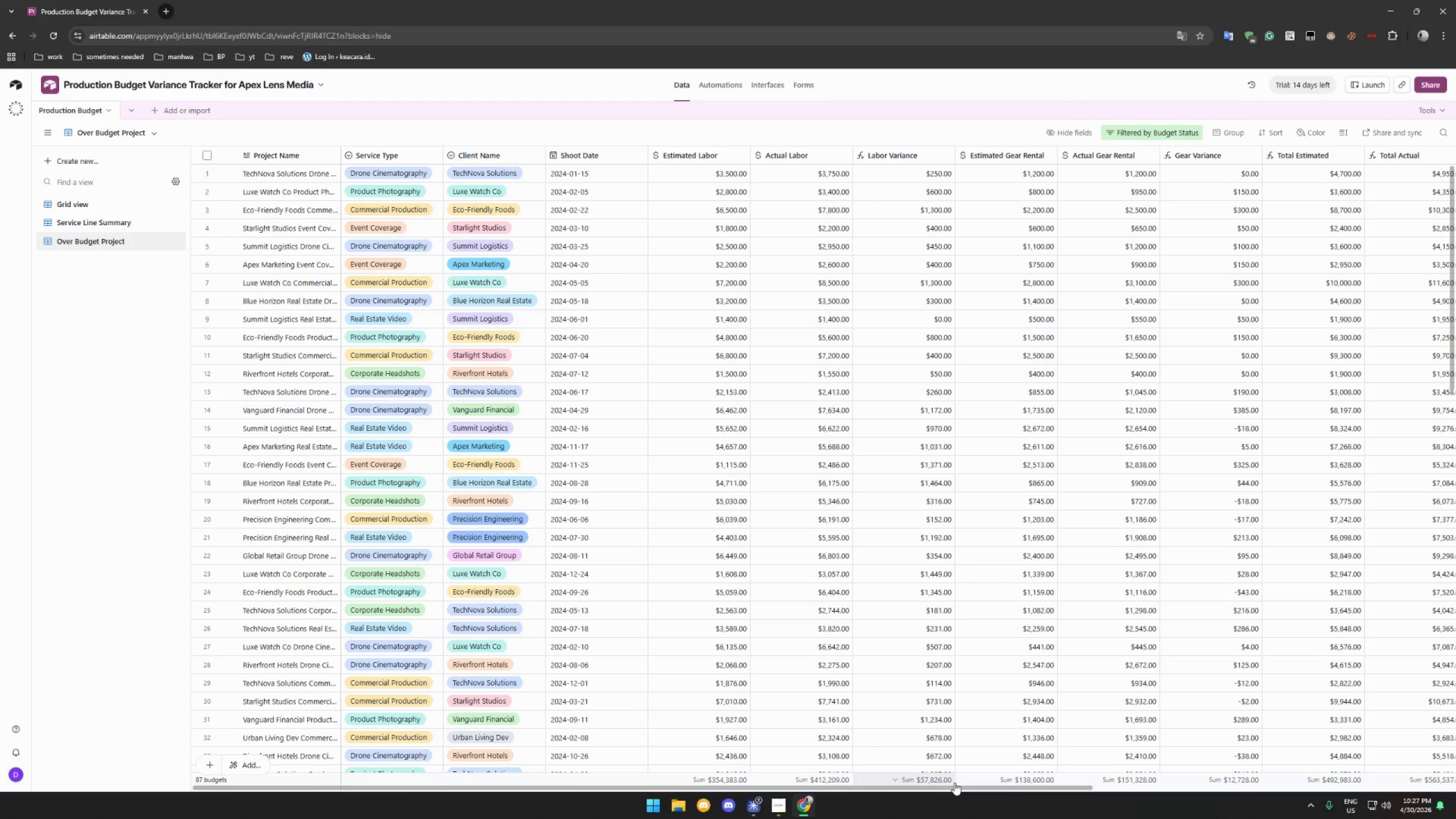 
wait(23.43)
 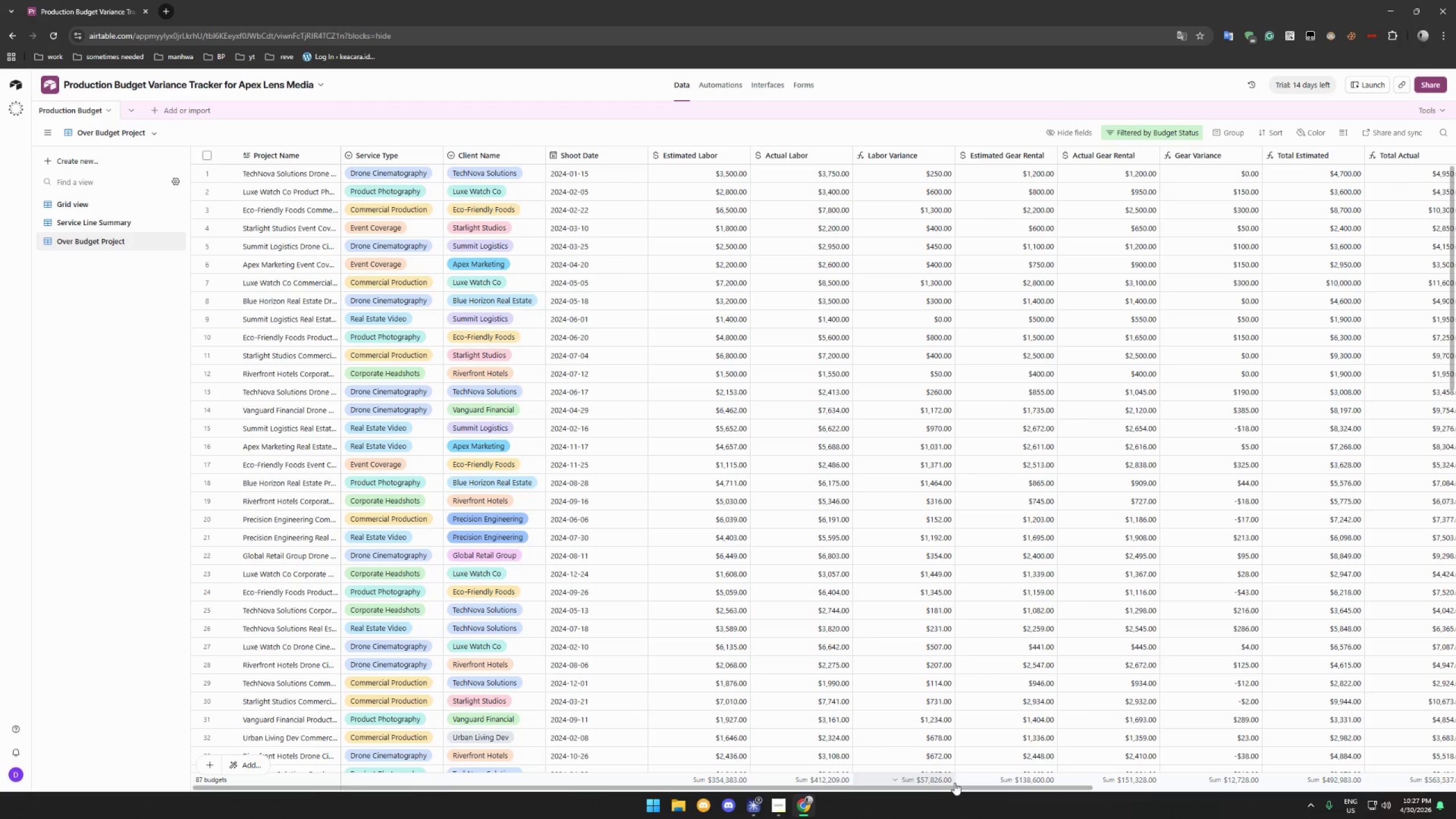 
left_click_drag(start_coordinate=[946, 786], to_coordinate=[1334, 799])
 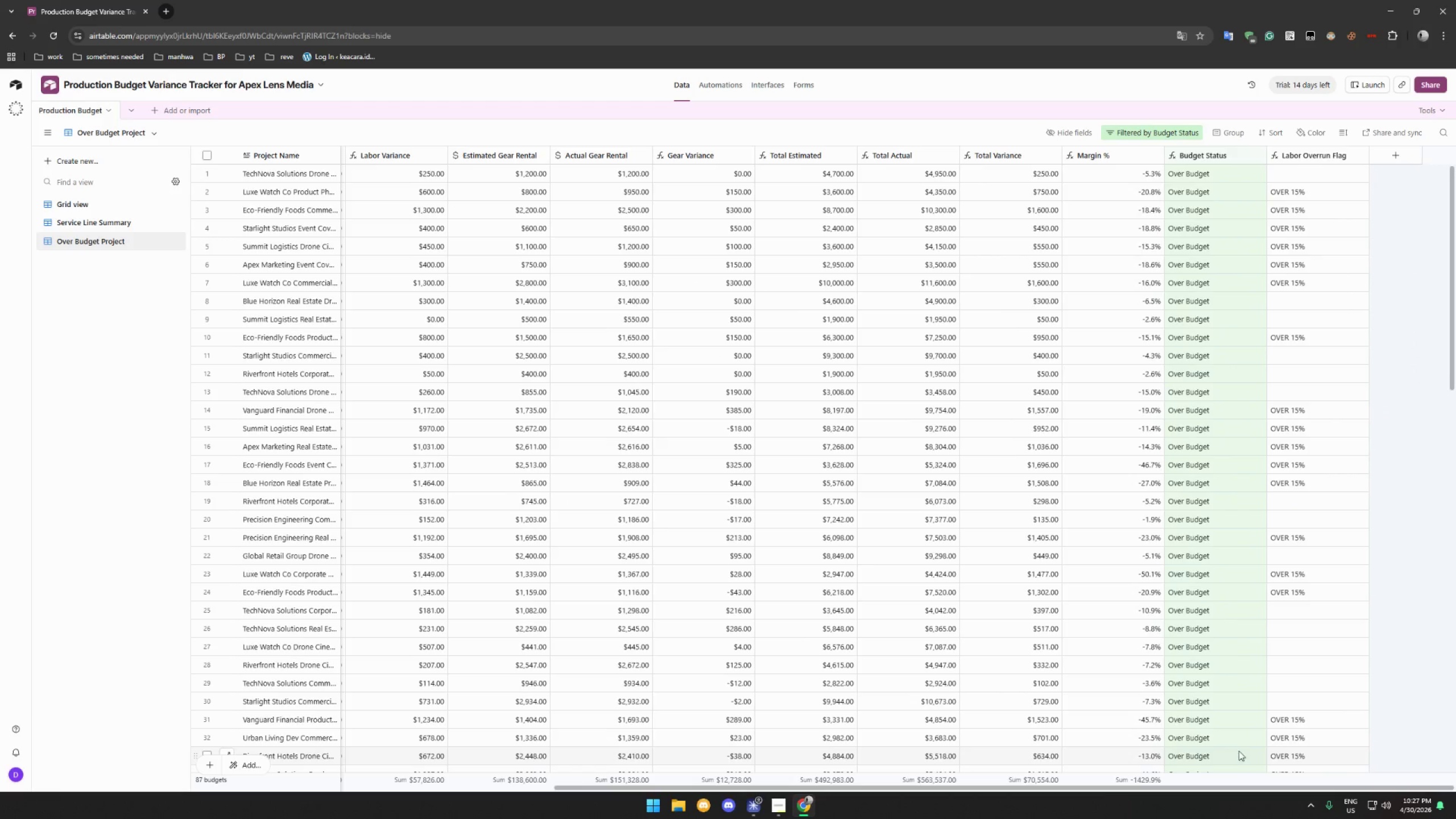 
scroll: coordinate [1217, 689], scroll_direction: up, amount: 7.0
 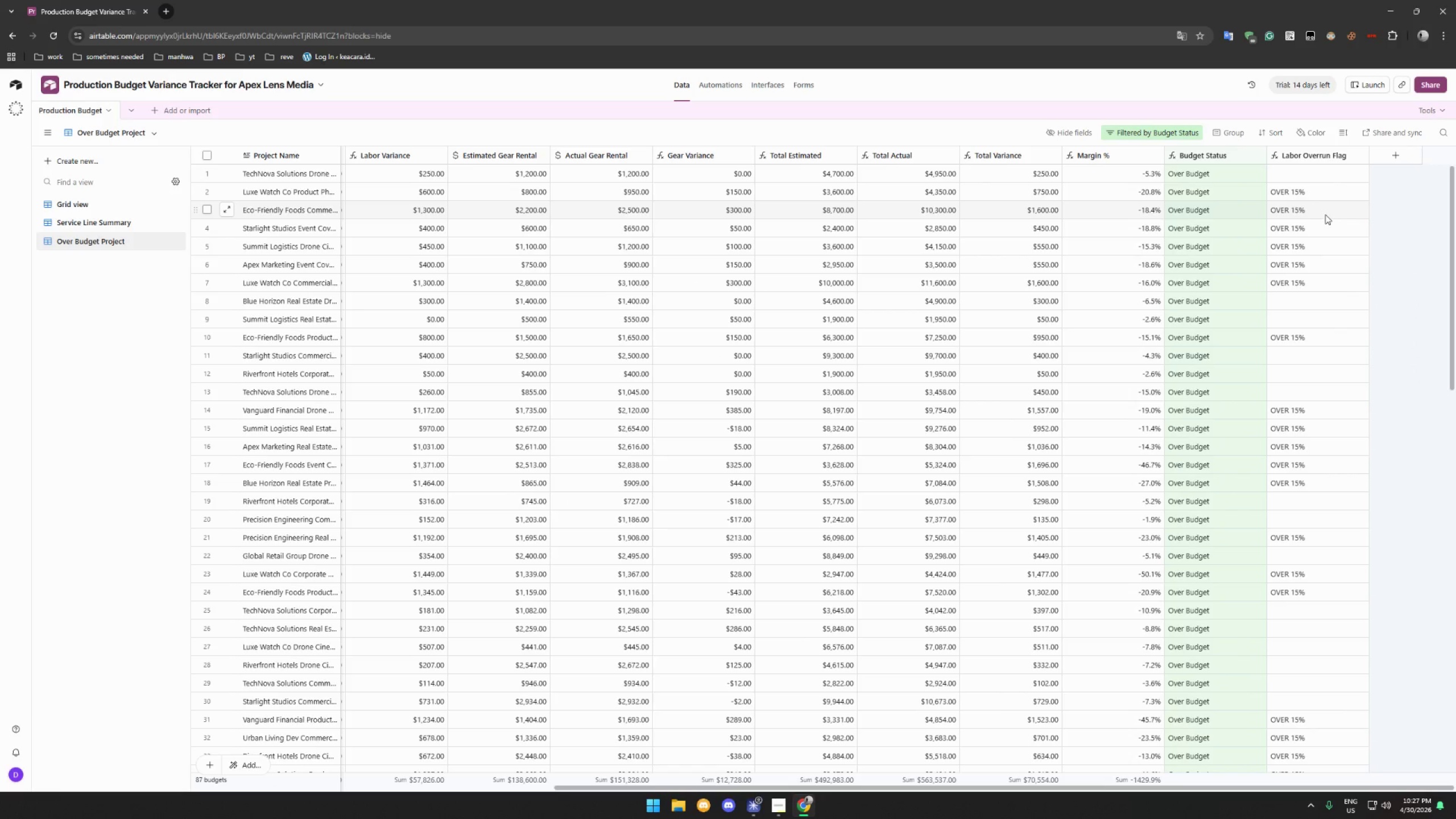 
wait(9.84)
 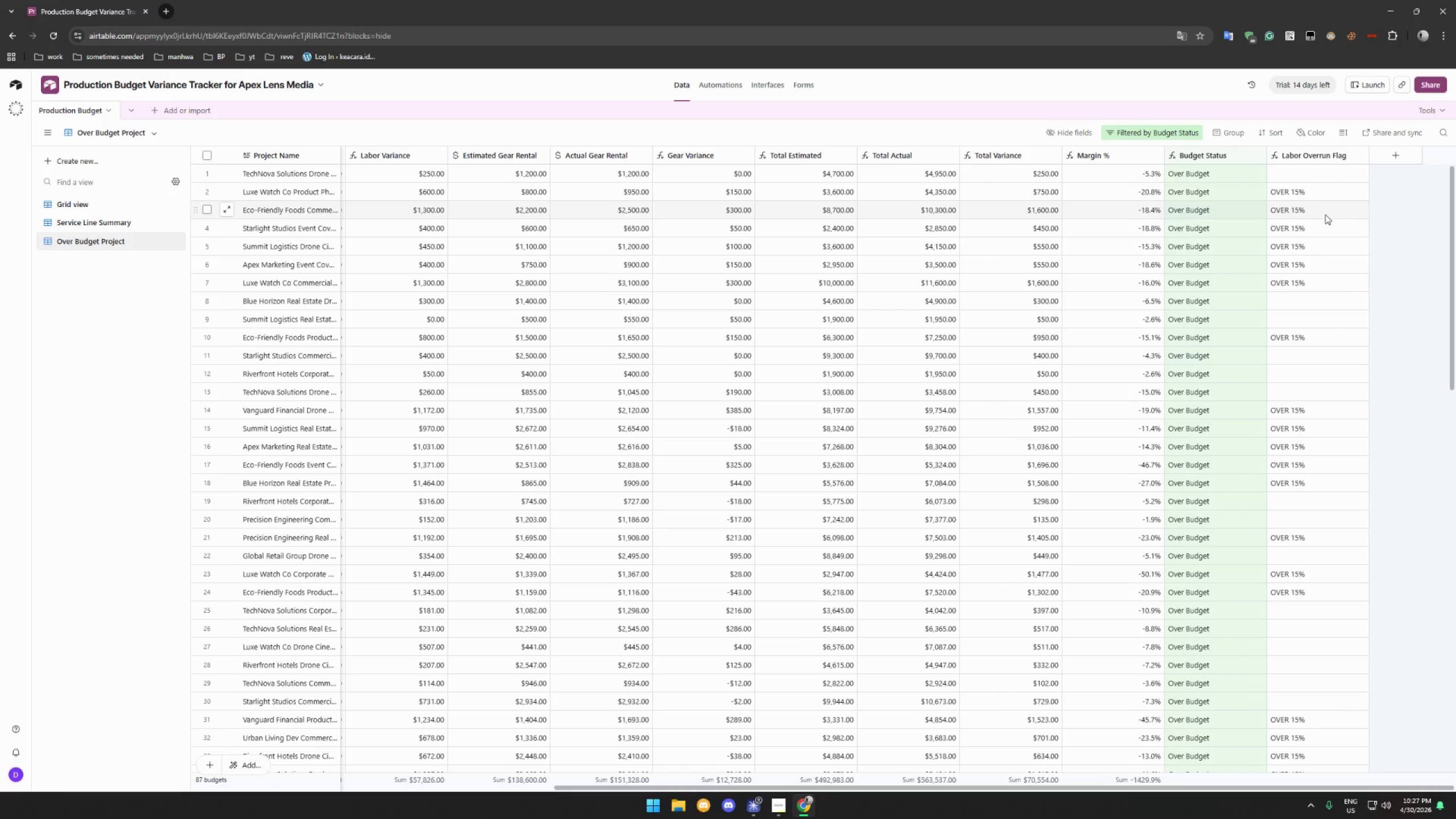 
left_click([92, 162])
 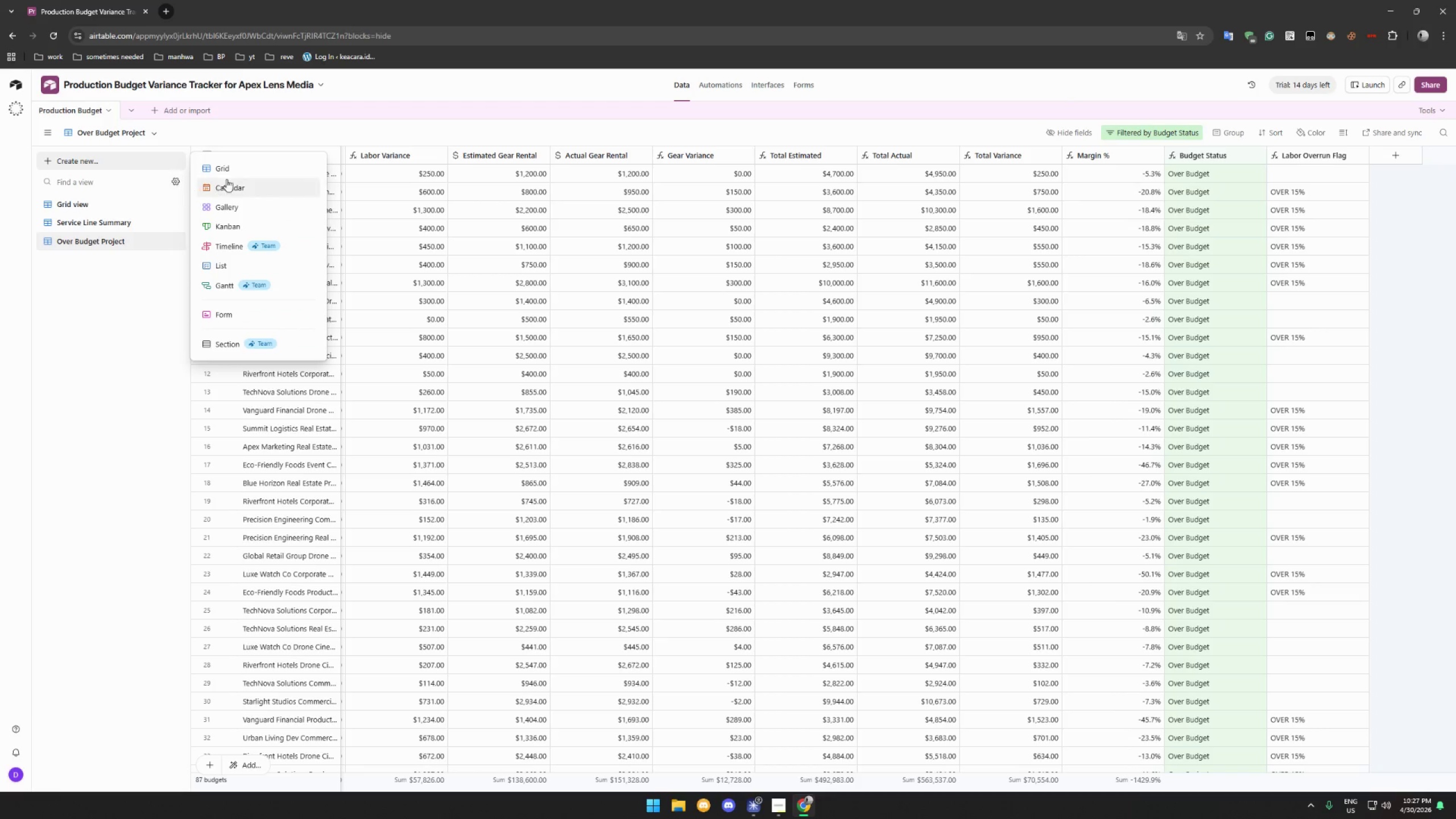 
left_click([230, 173])
 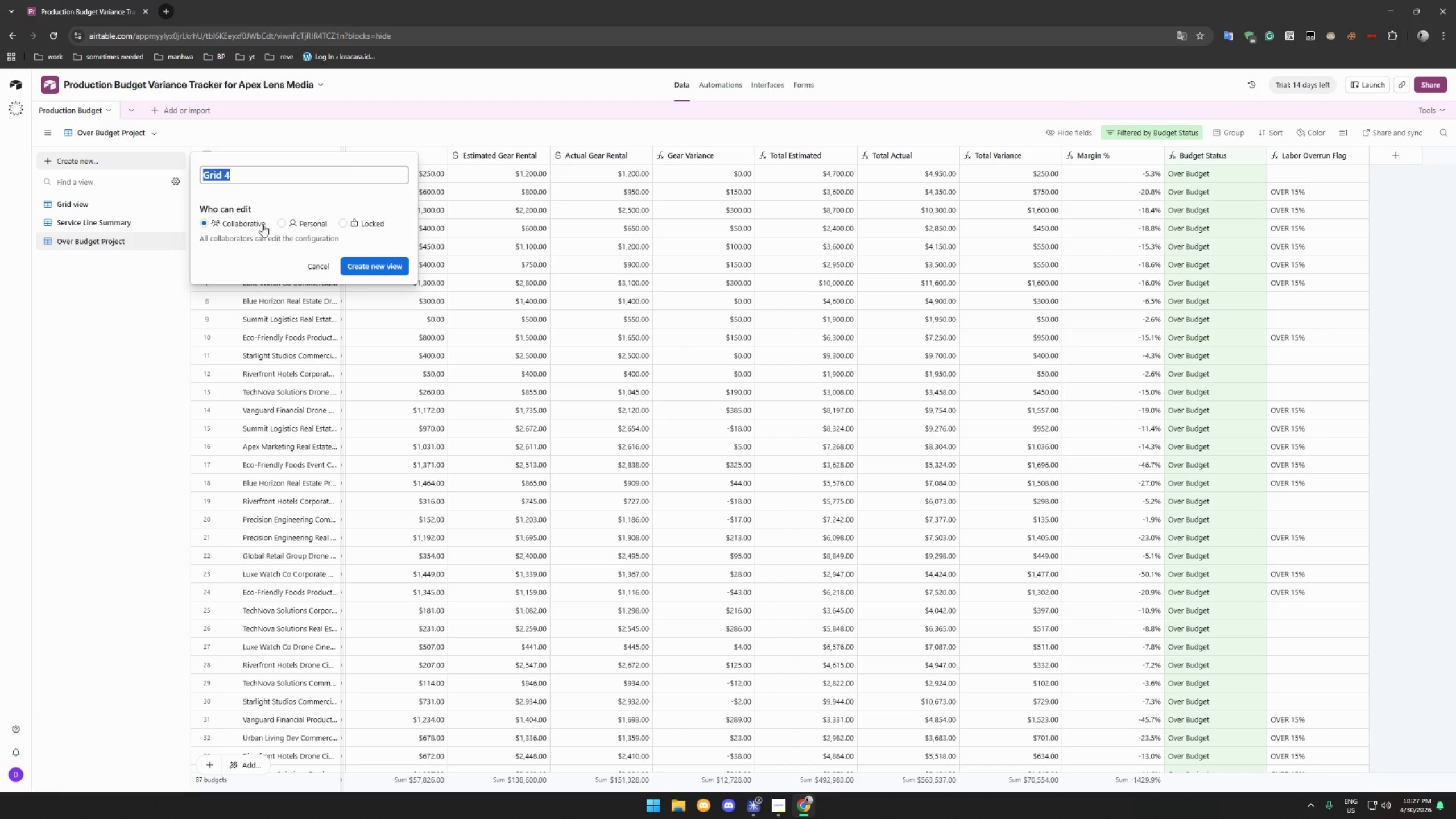 
type(Cak)
key(Backspace)
type(lendar)
 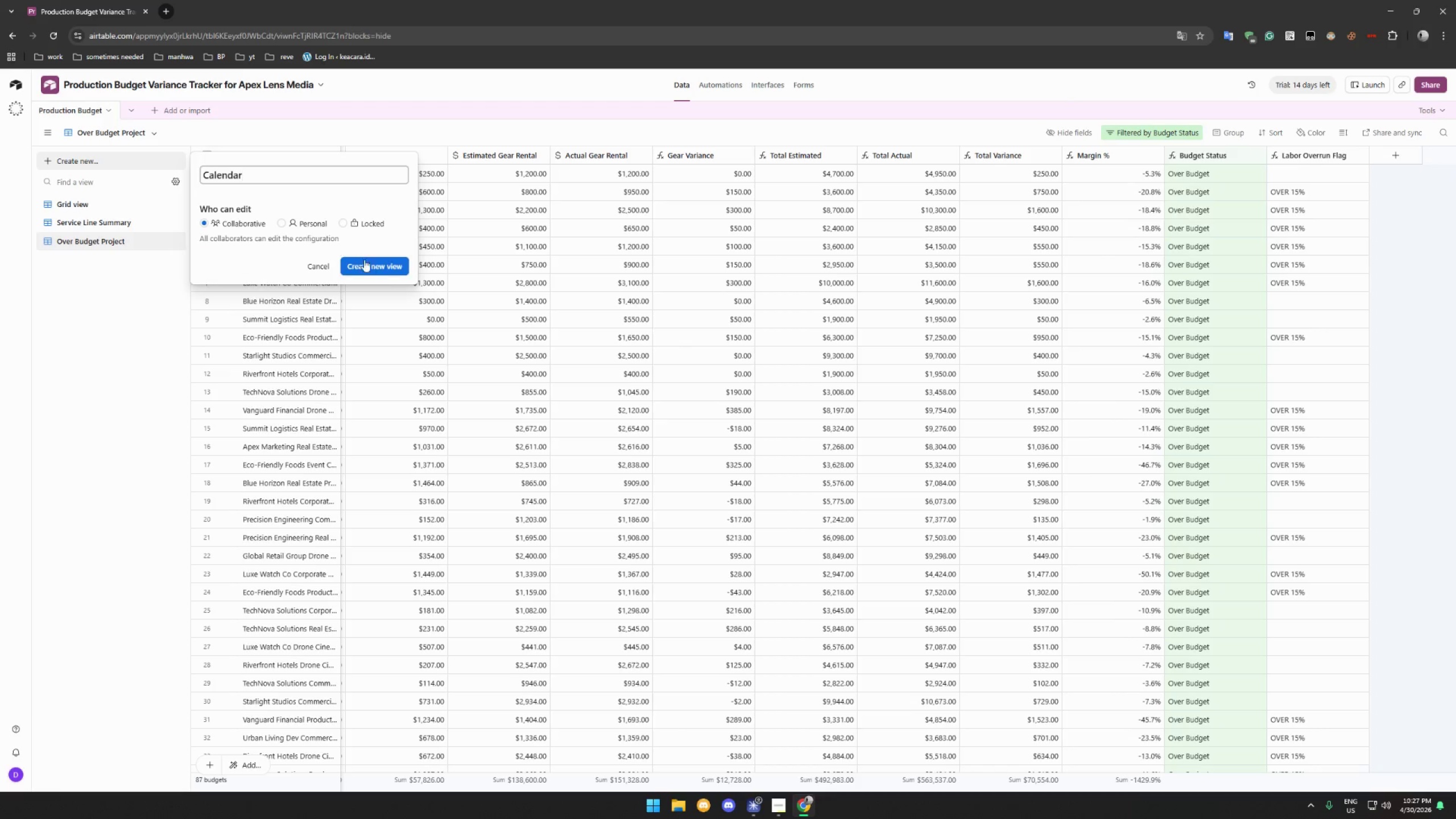 
left_click([380, 267])
 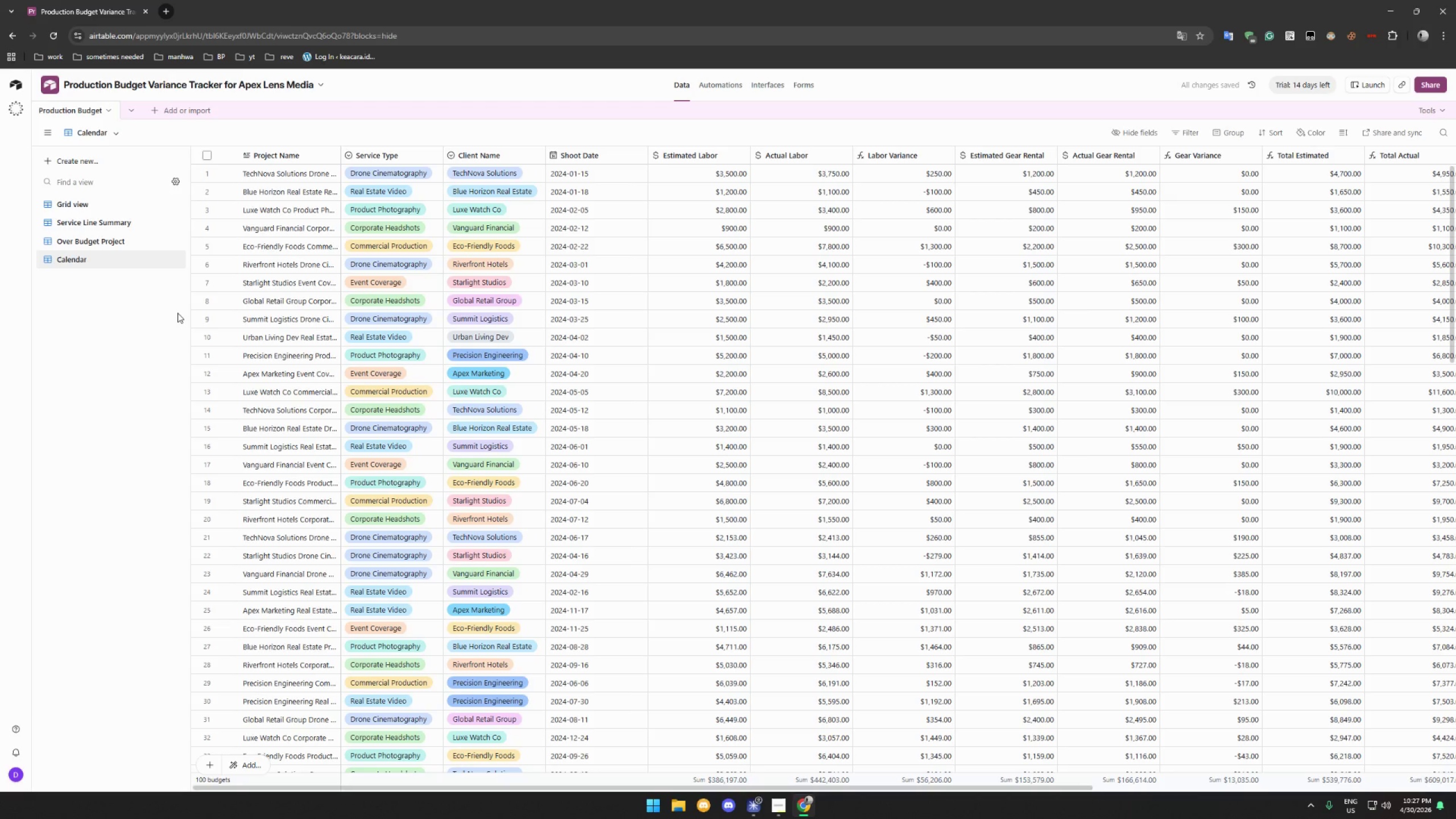 
wait(9.88)
 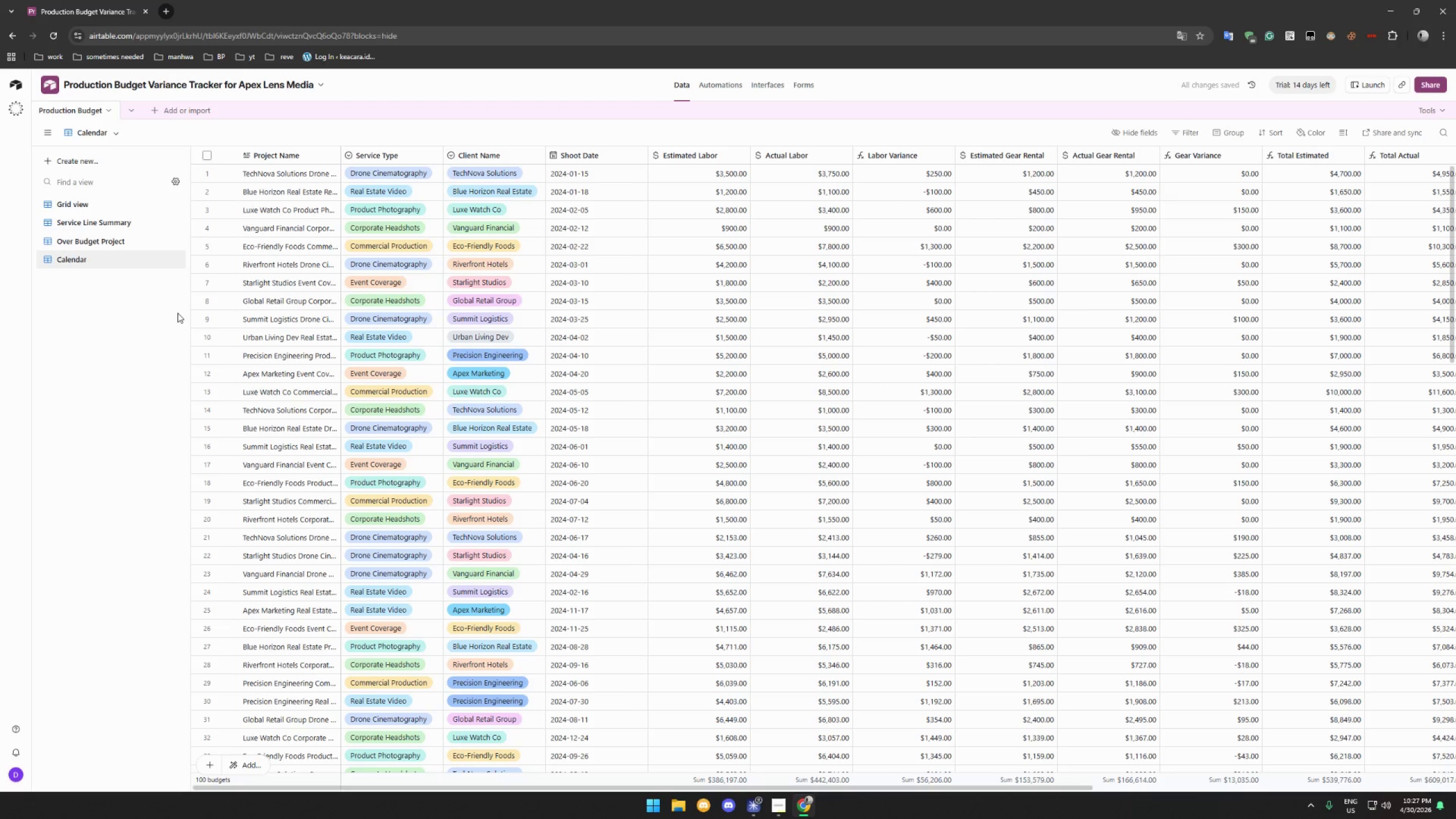 
right_click([84, 259])
 